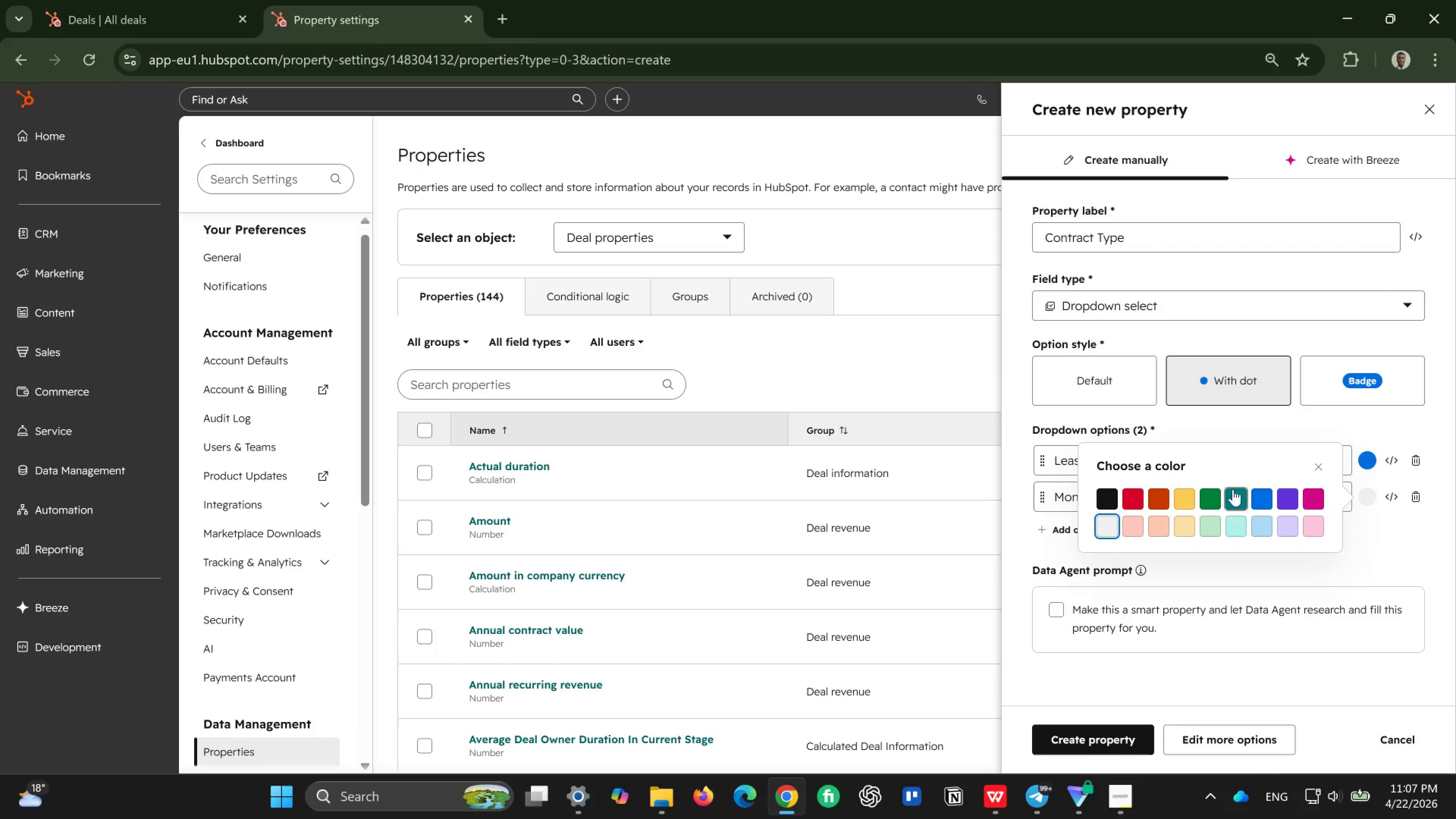 
left_click([1233, 490])
 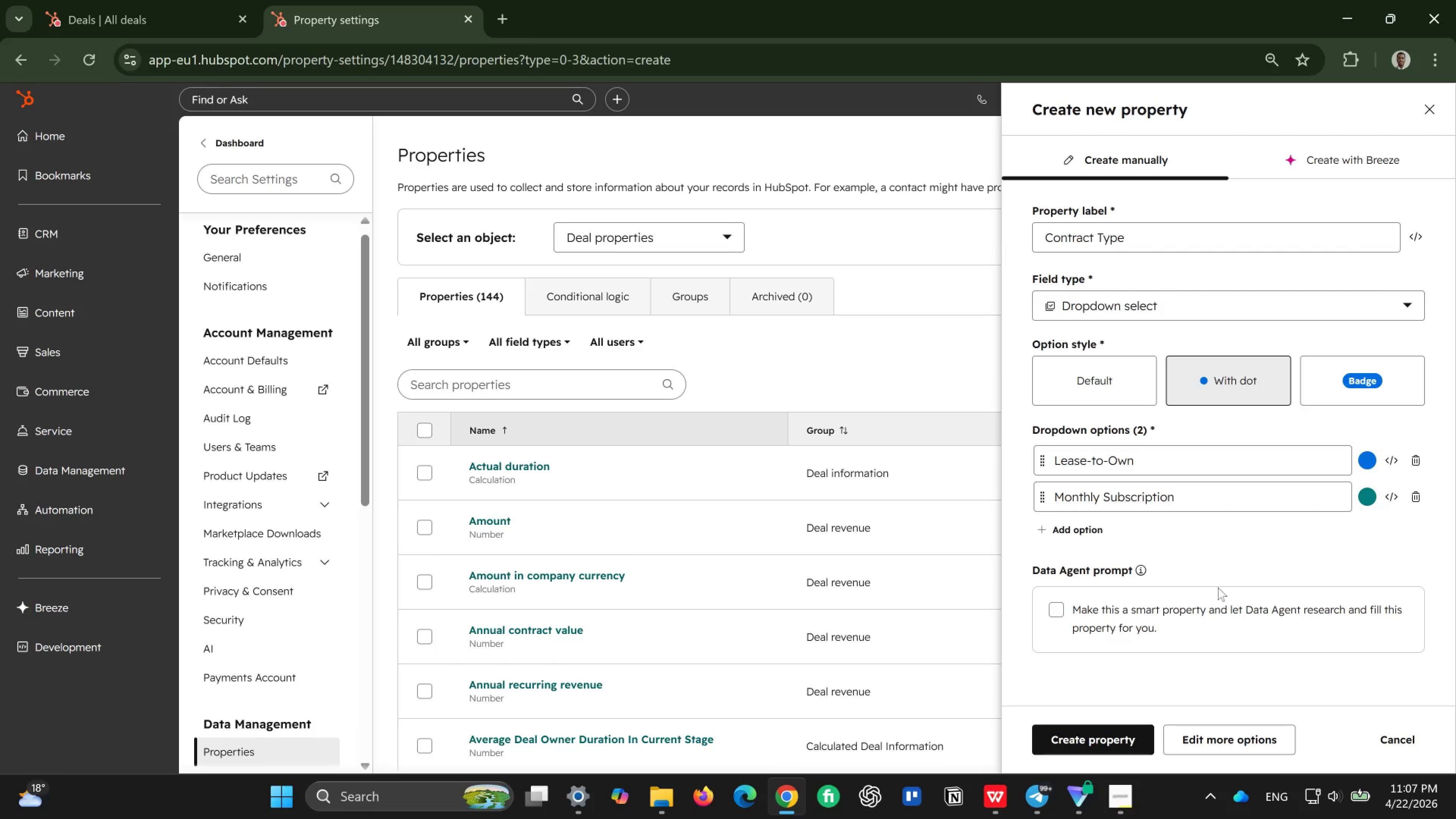 
left_click([1094, 736])
 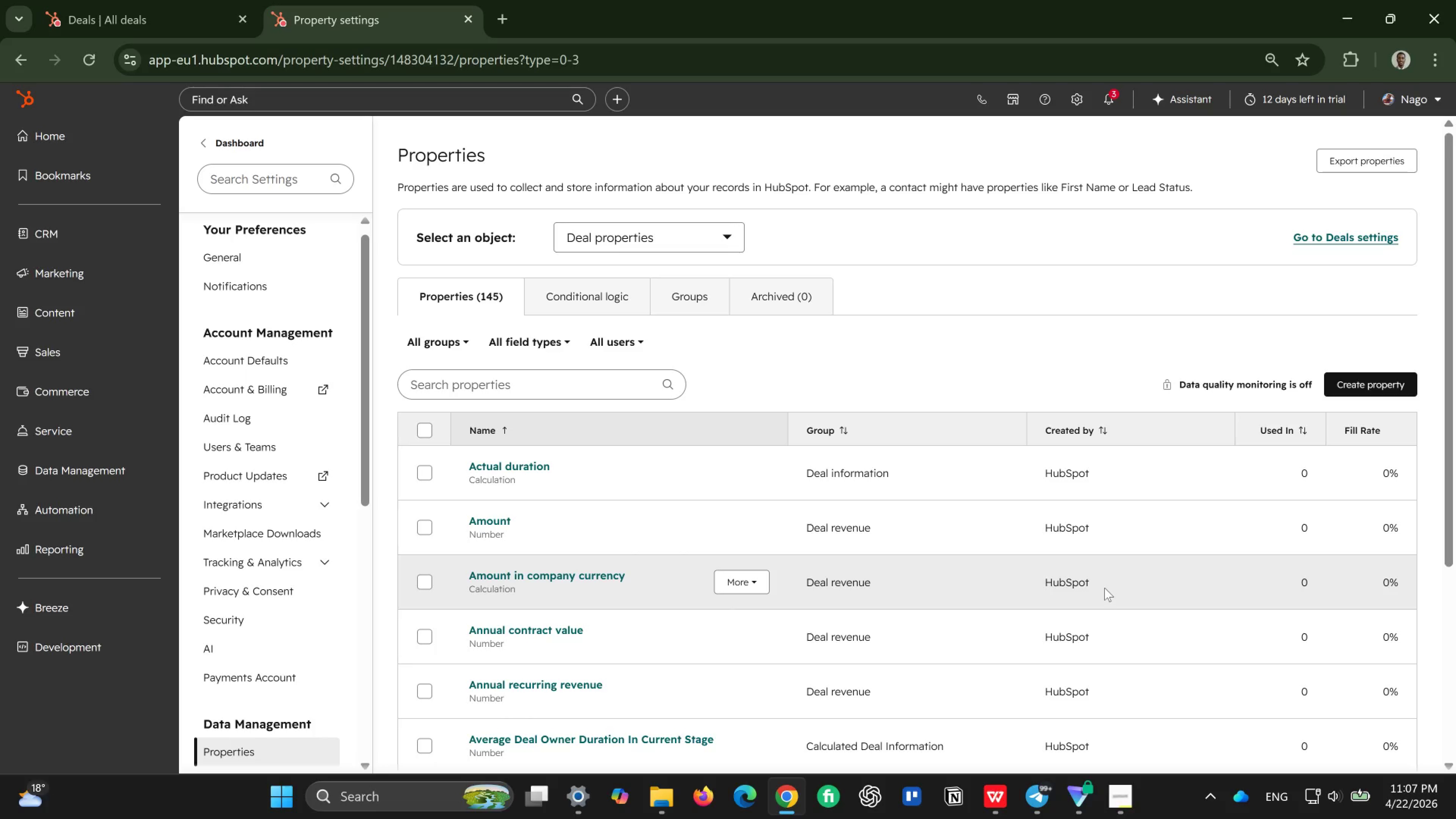 
wait(19.22)
 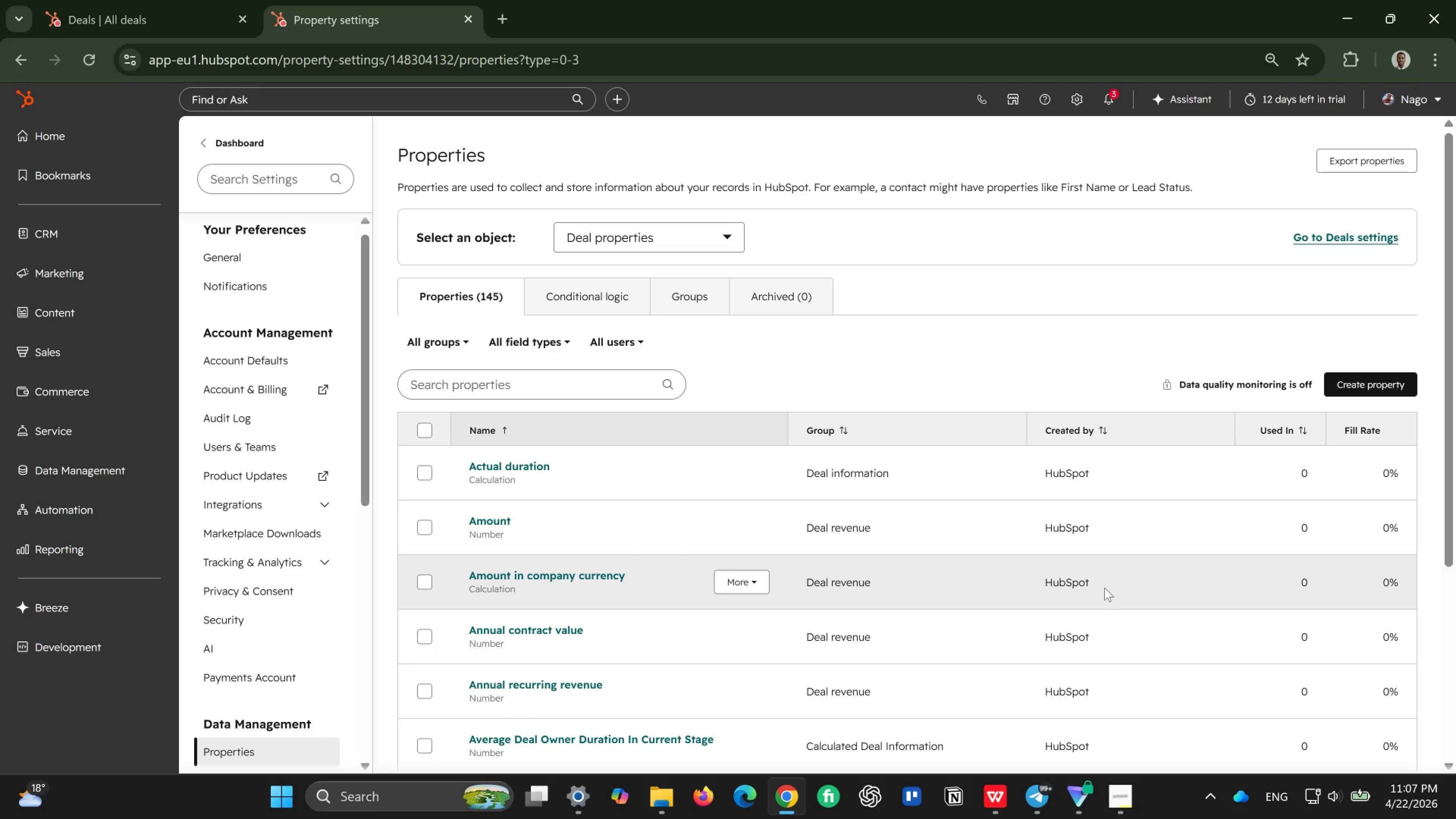 
scroll: coordinate [1105, 588], scroll_direction: down, amount: 4.0
 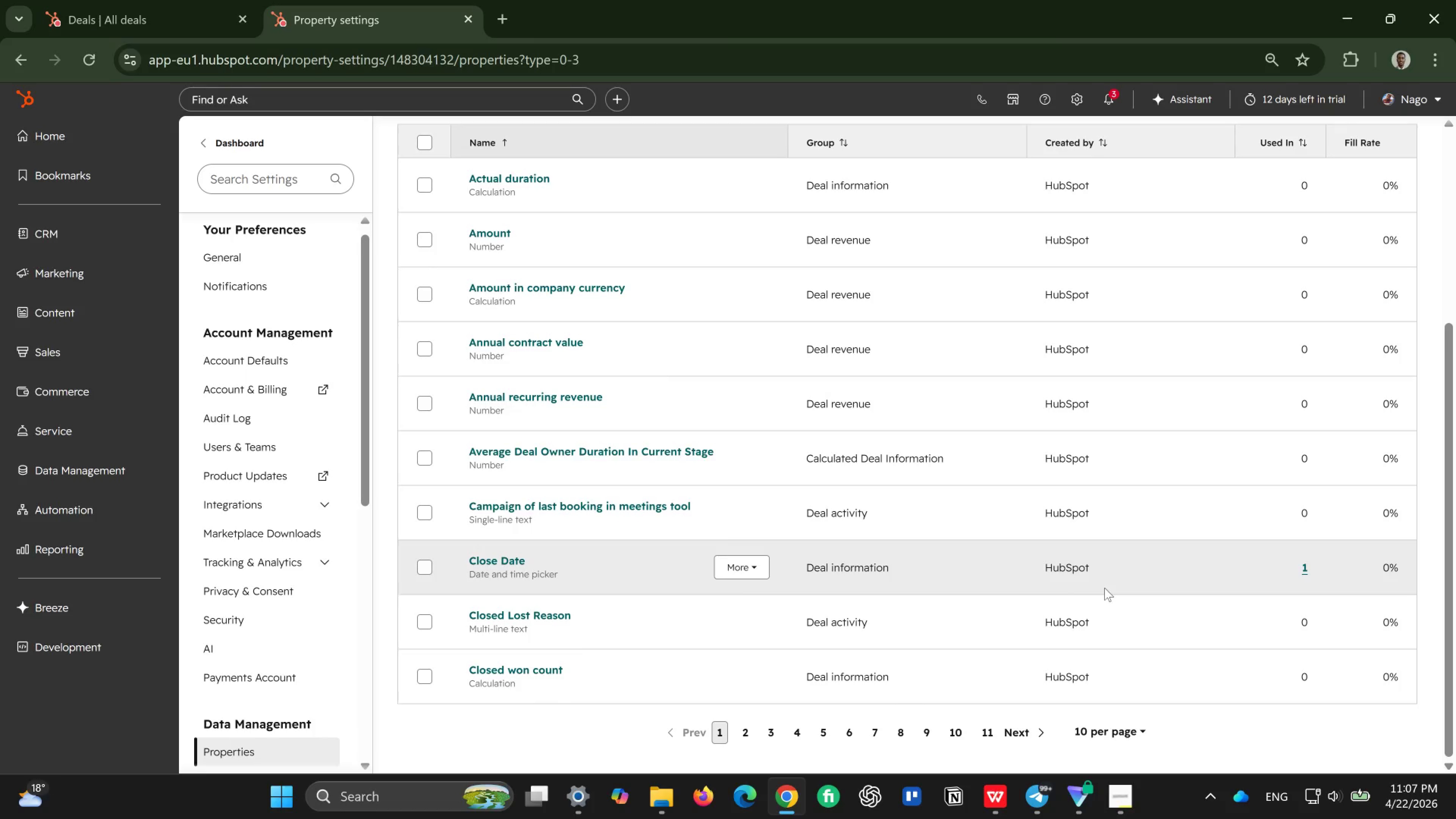 
scroll: coordinate [1105, 588], scroll_direction: none, amount: 0.0
 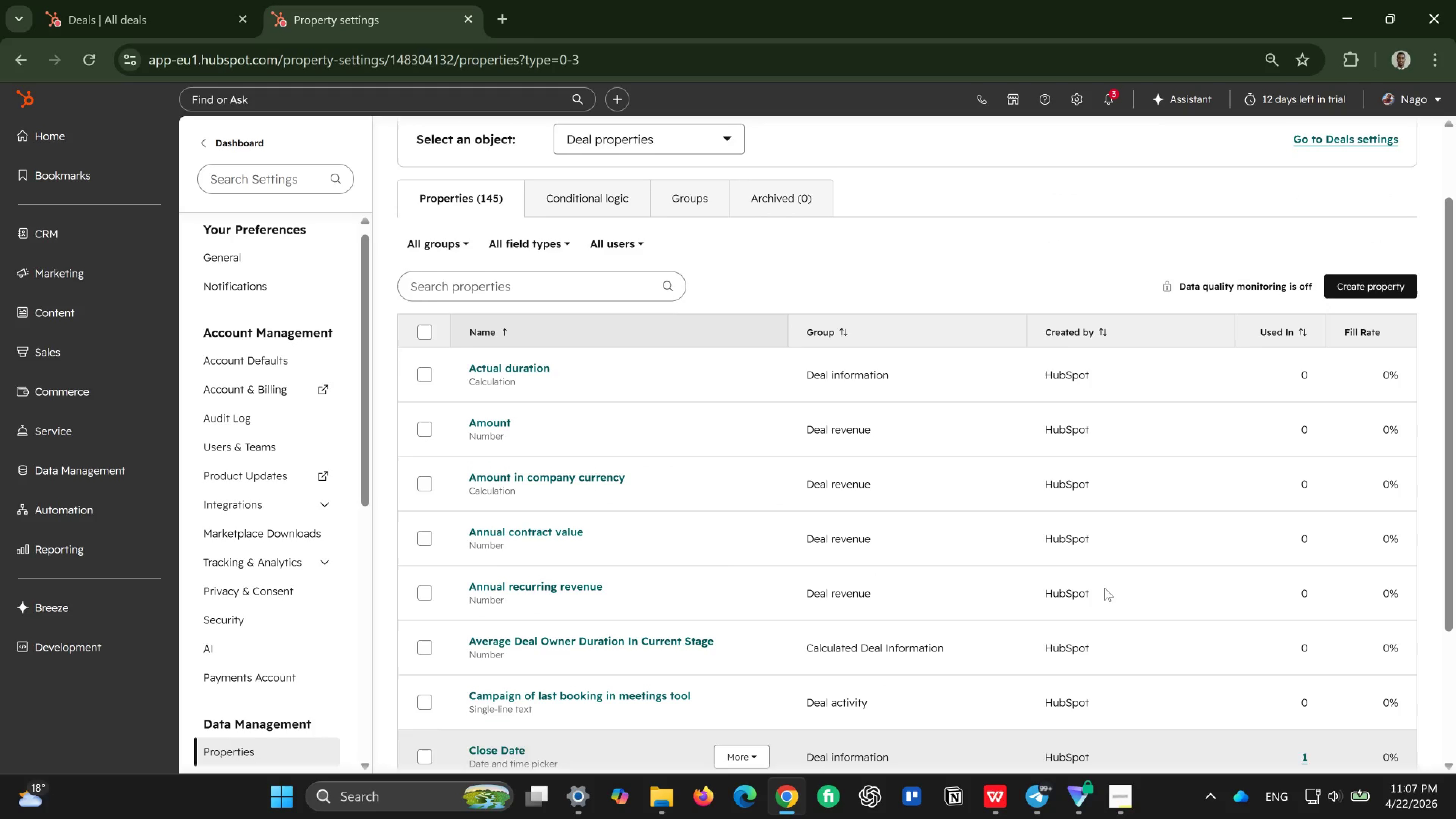 
scroll: coordinate [1105, 588], scroll_direction: up, amount: 1.0
 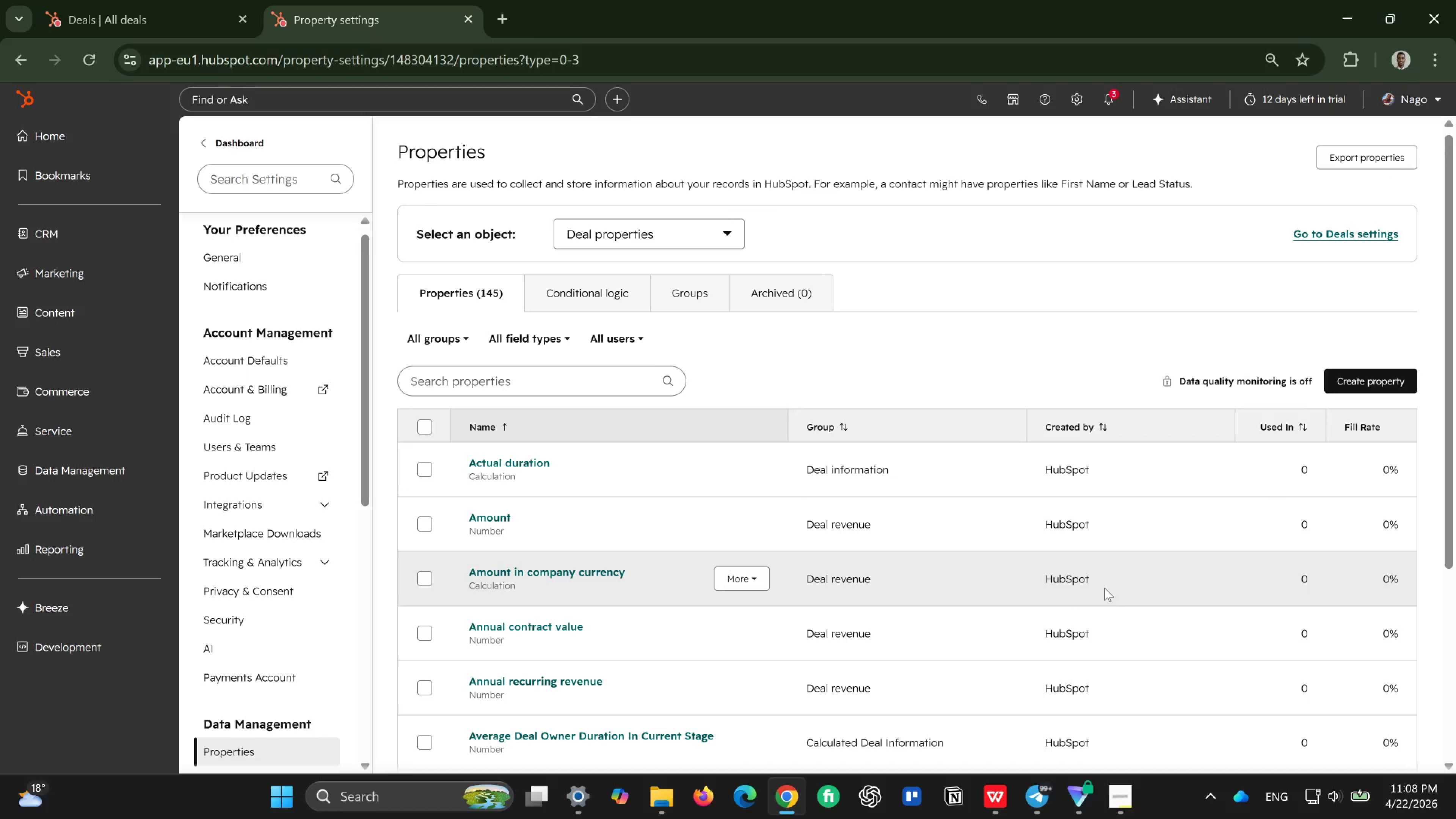 
wait(43.42)
 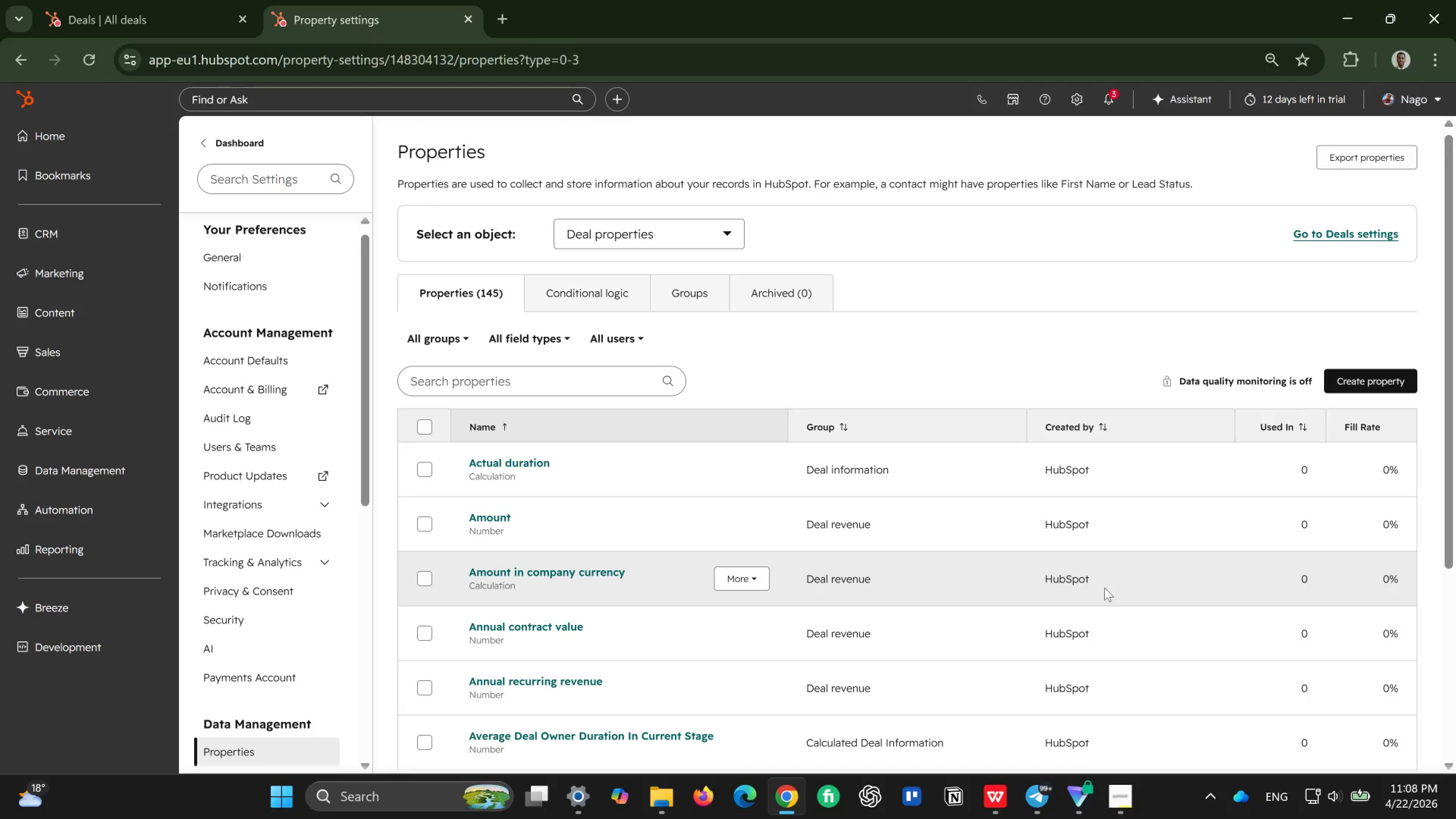 
scroll: coordinate [1105, 588], scroll_direction: up, amount: 2.0
 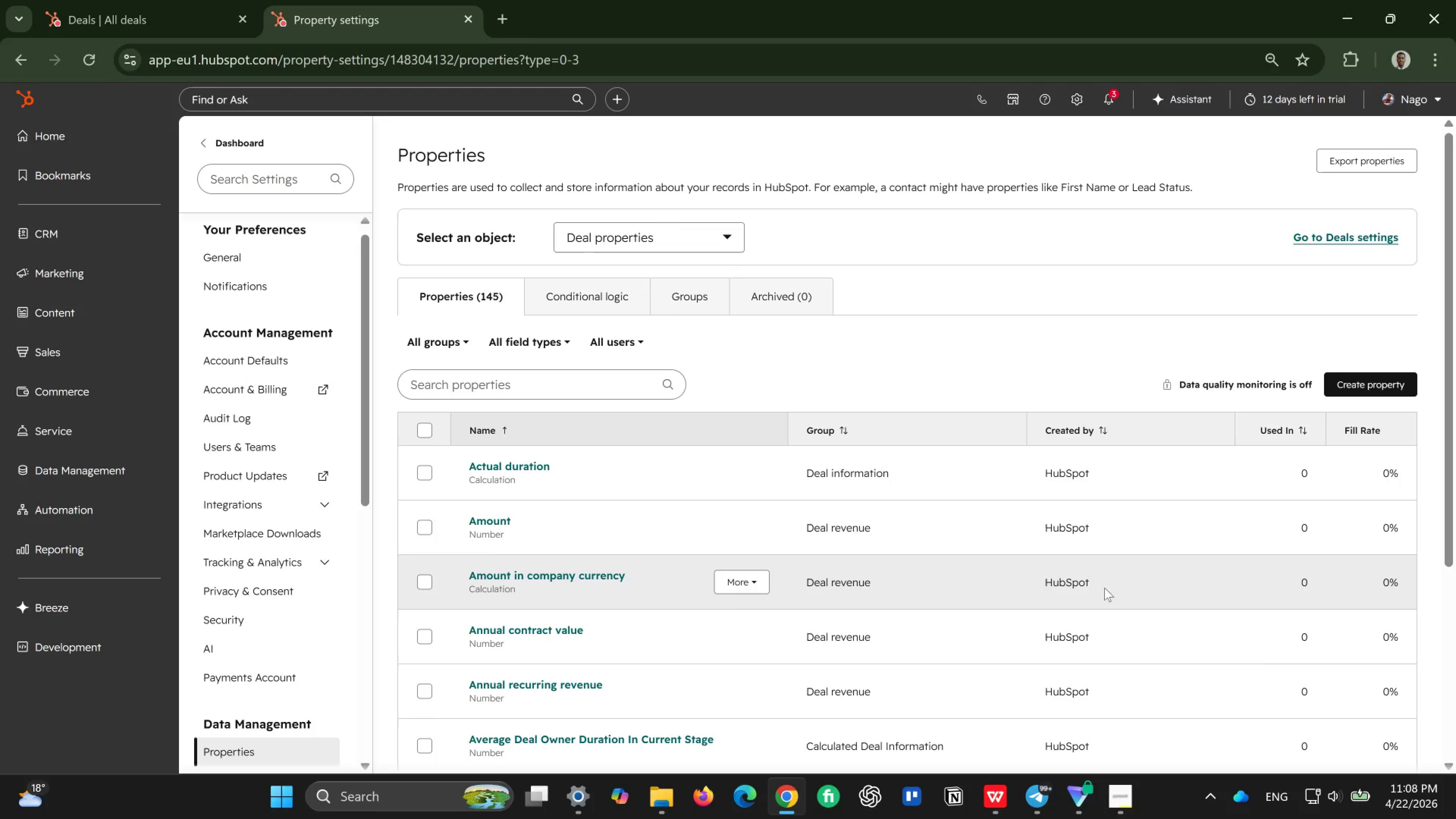 
scroll: coordinate [1105, 588], scroll_direction: down, amount: 4.0
 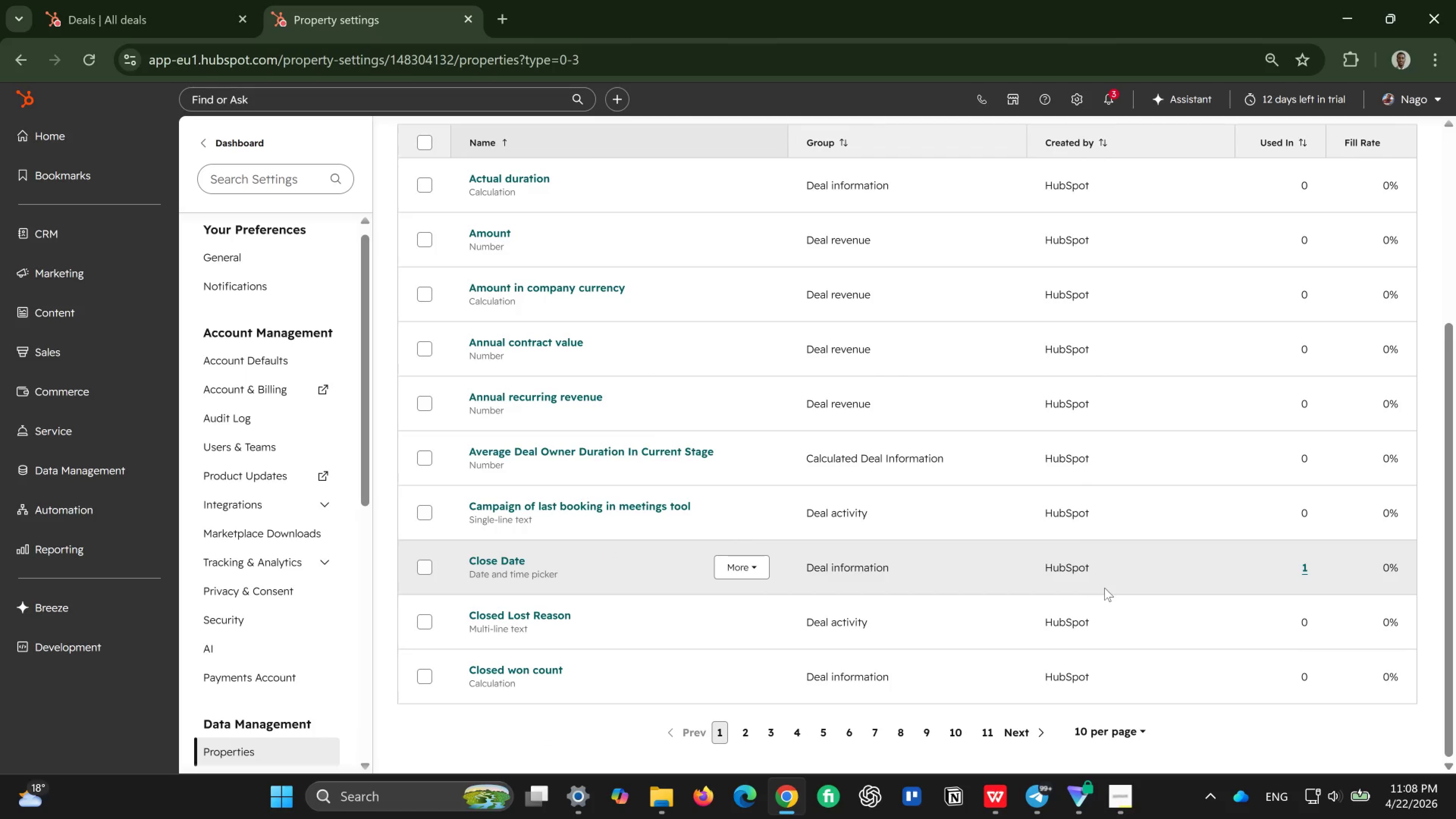 
scroll: coordinate [1105, 588], scroll_direction: up, amount: 1.0
 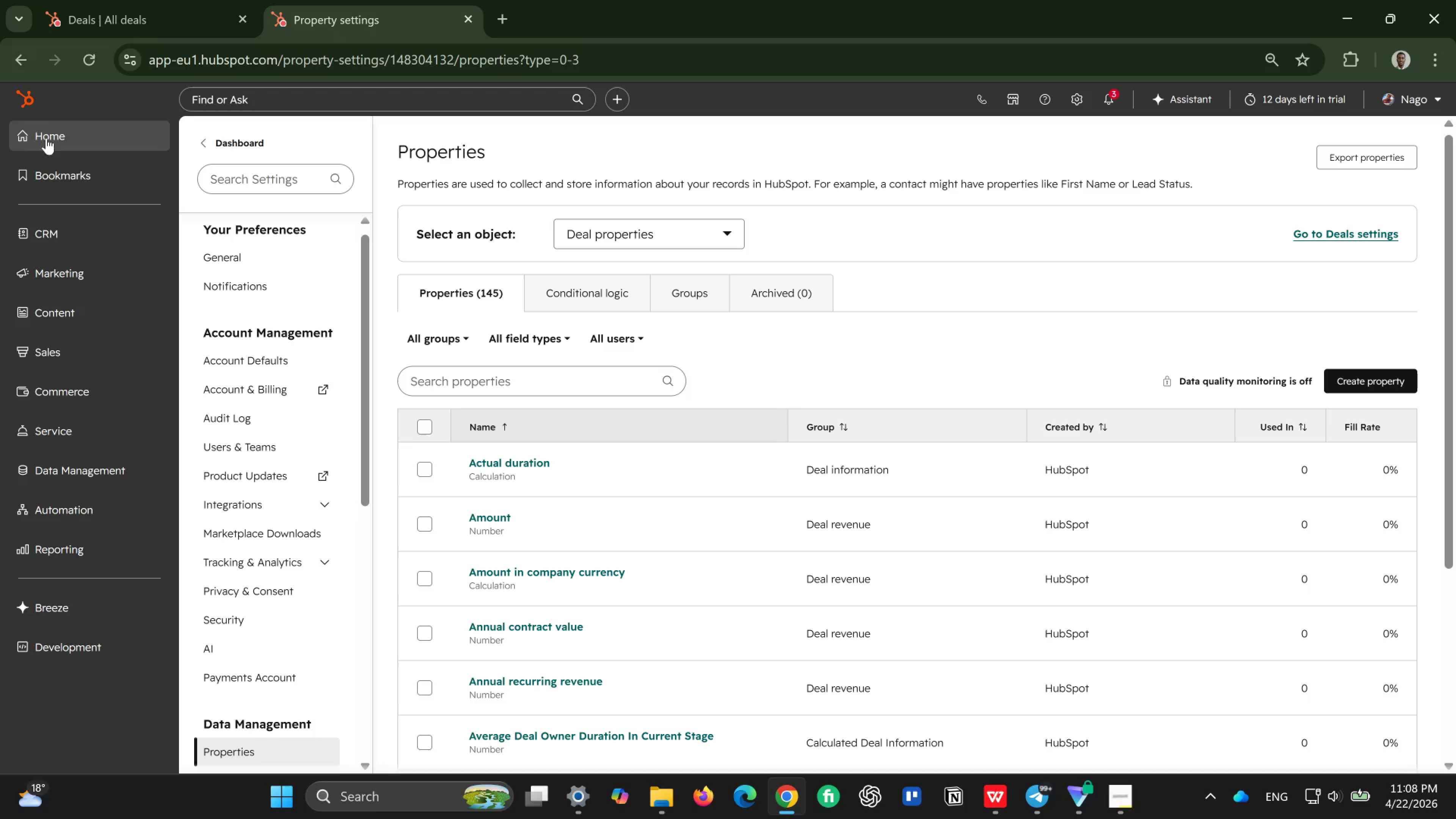 
left_click([73, 223])
 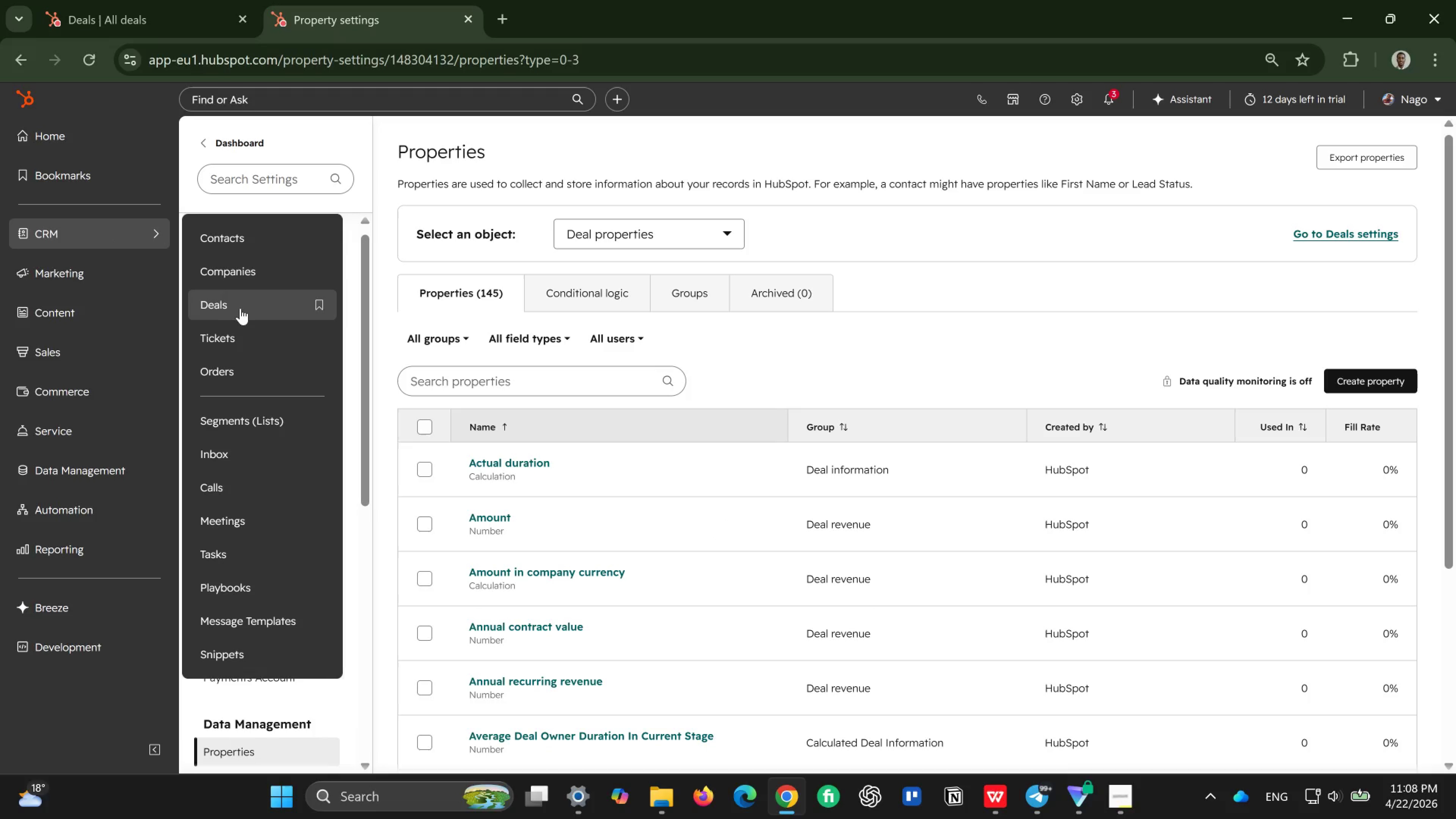 
left_click([242, 308])
 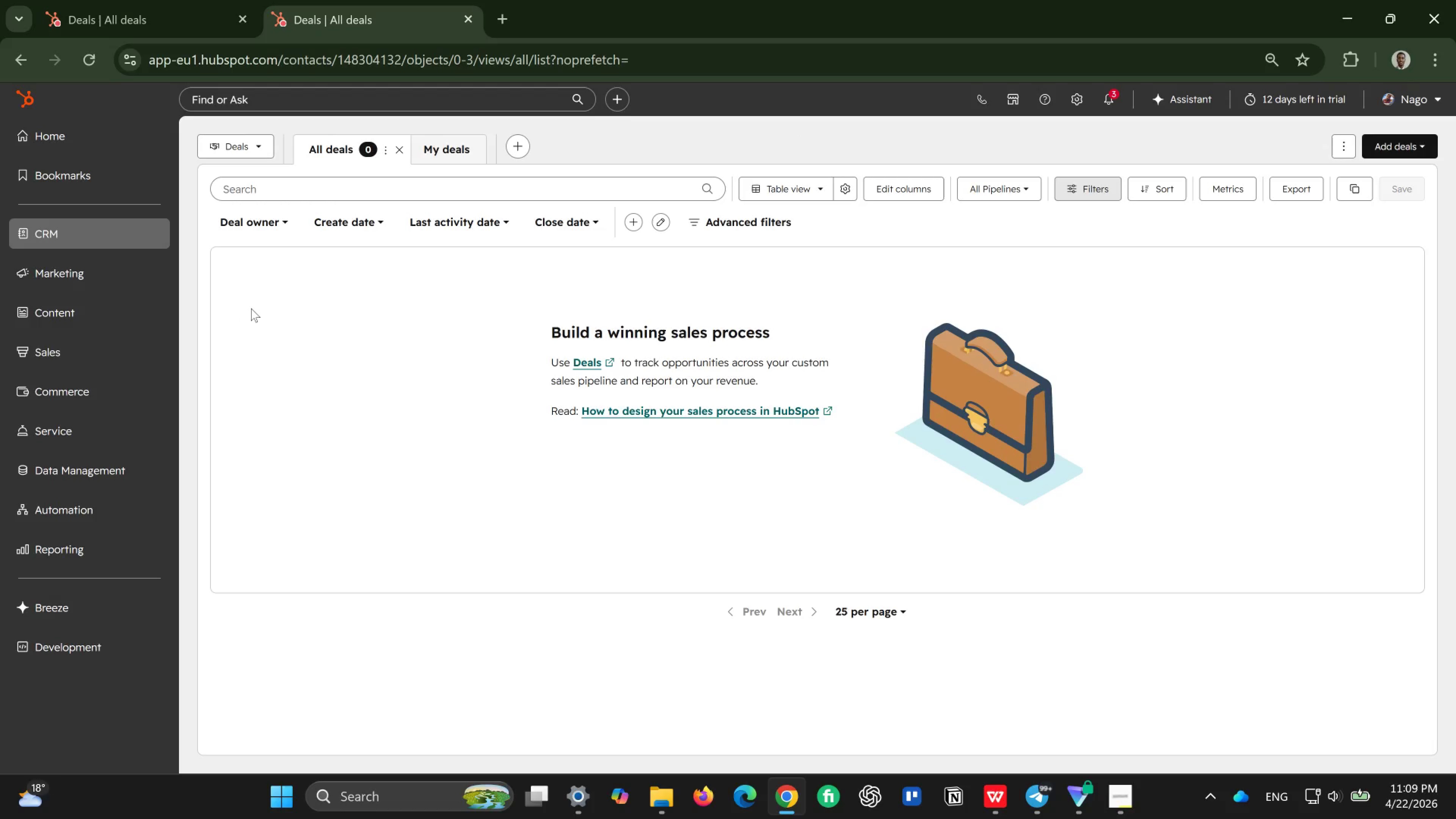 
wait(45.84)
 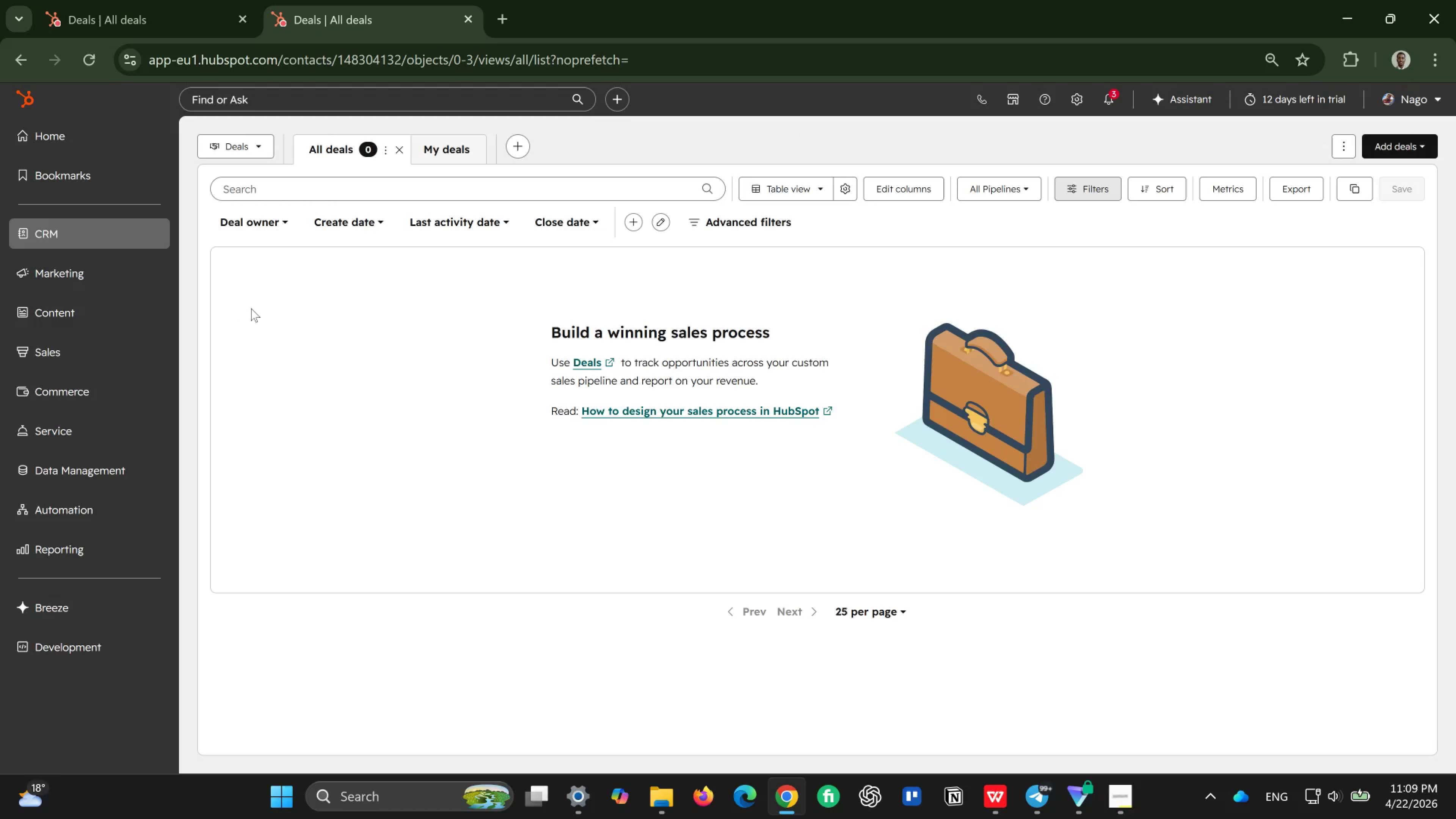 
left_click([1396, 140])
 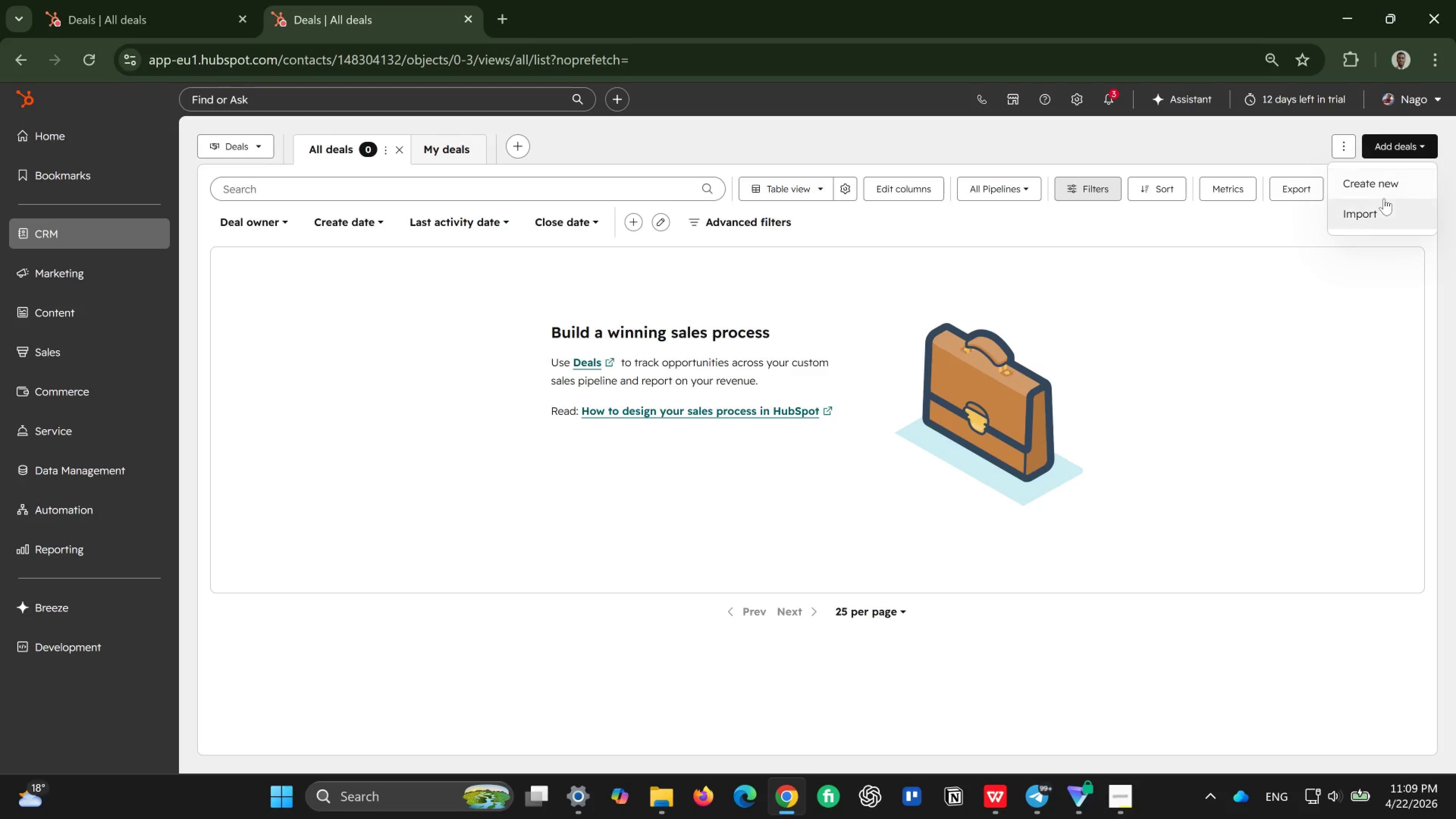 
left_click([1384, 198])
 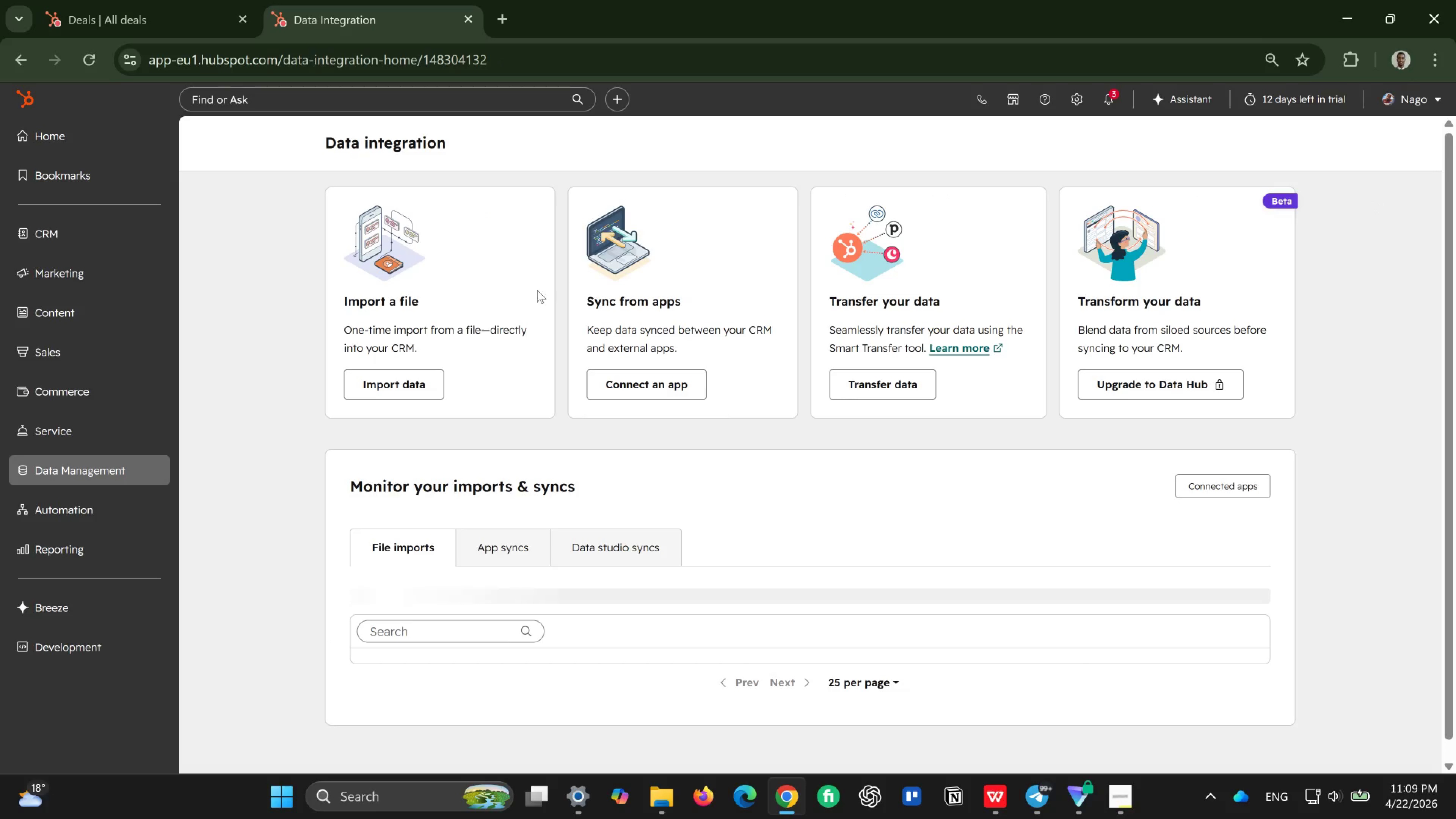 
wait(5.48)
 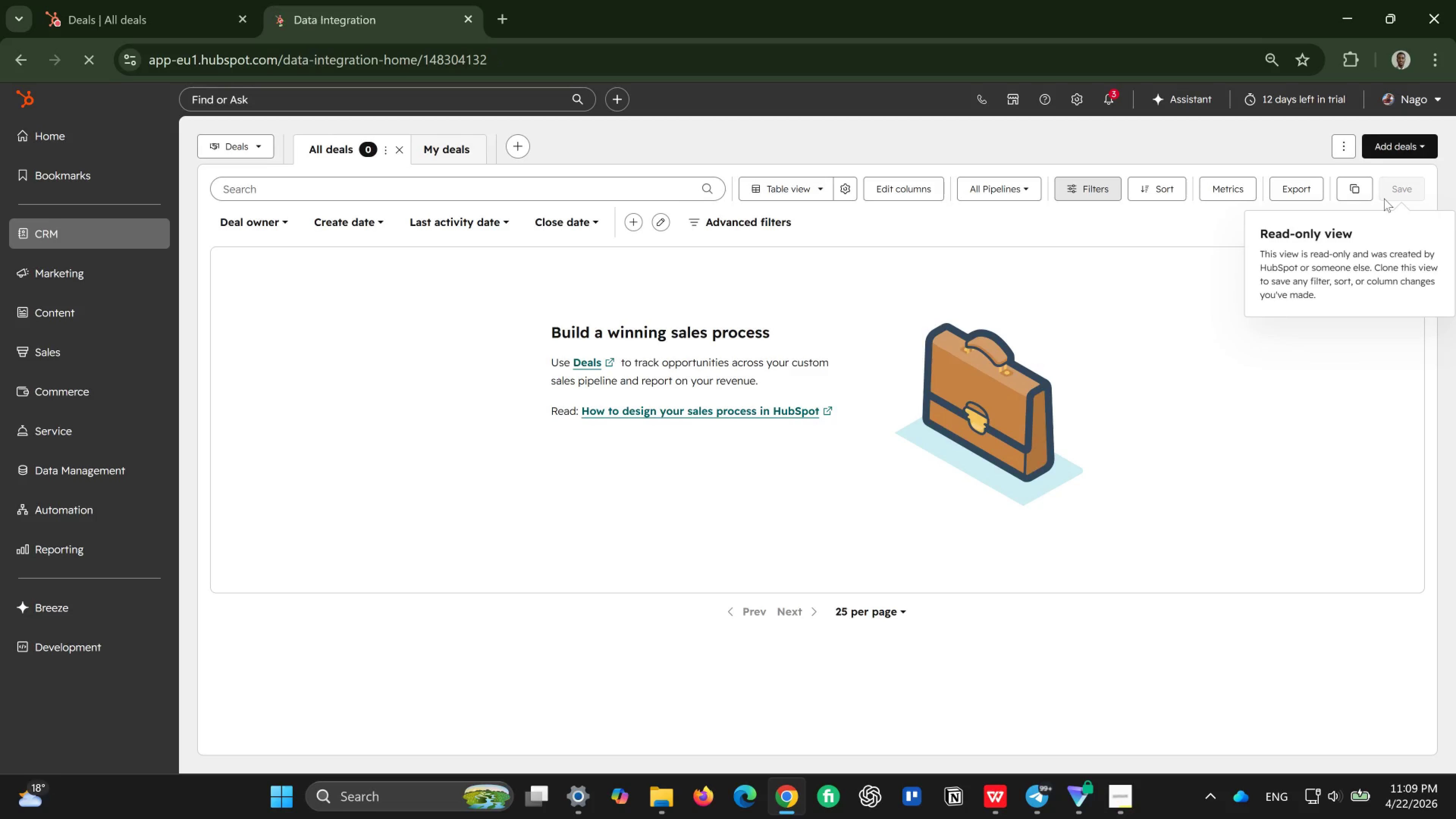 
left_click([397, 380])
 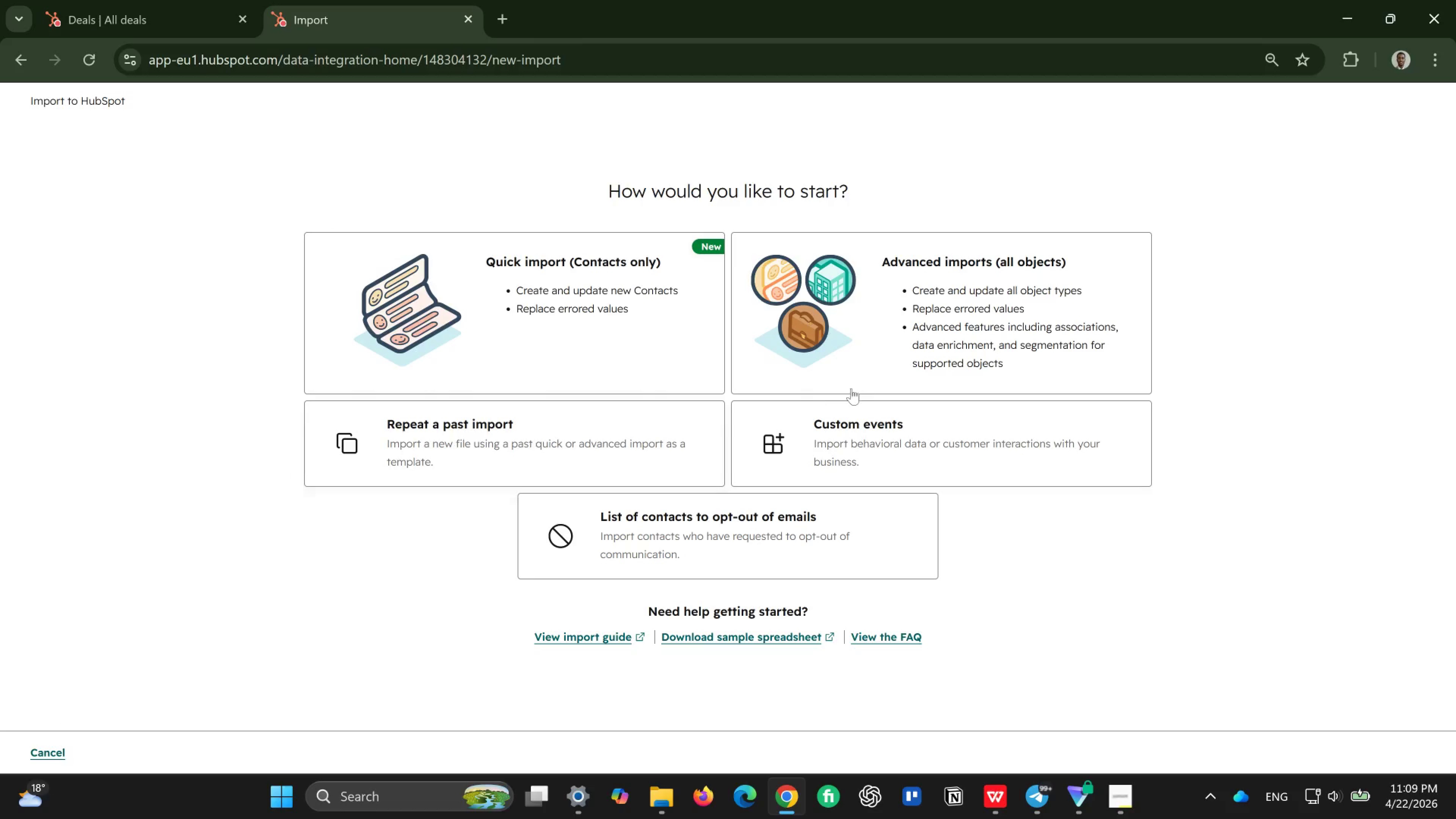 
left_click([928, 342])
 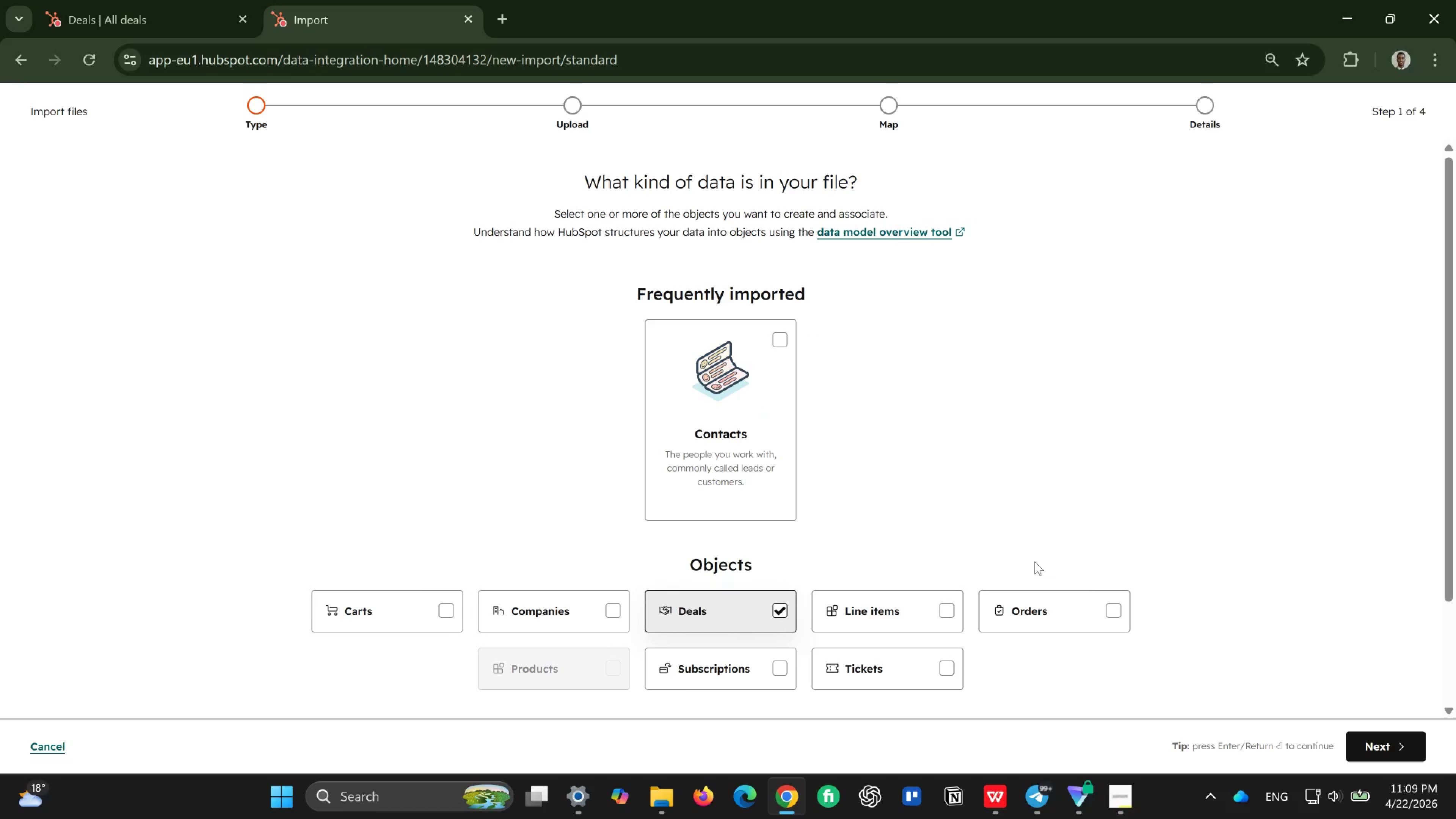 
left_click([1385, 741])
 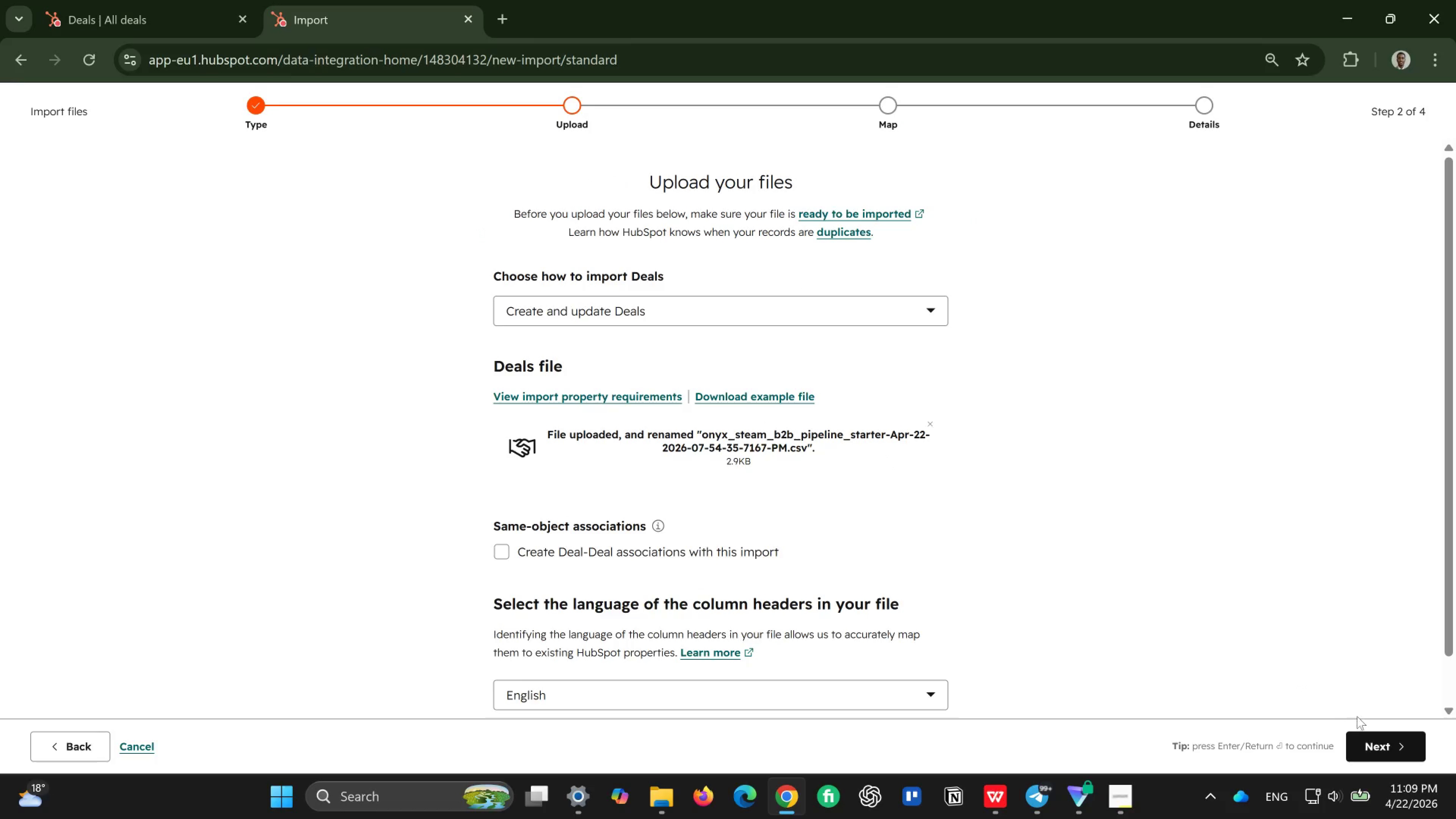 
wait(5.82)
 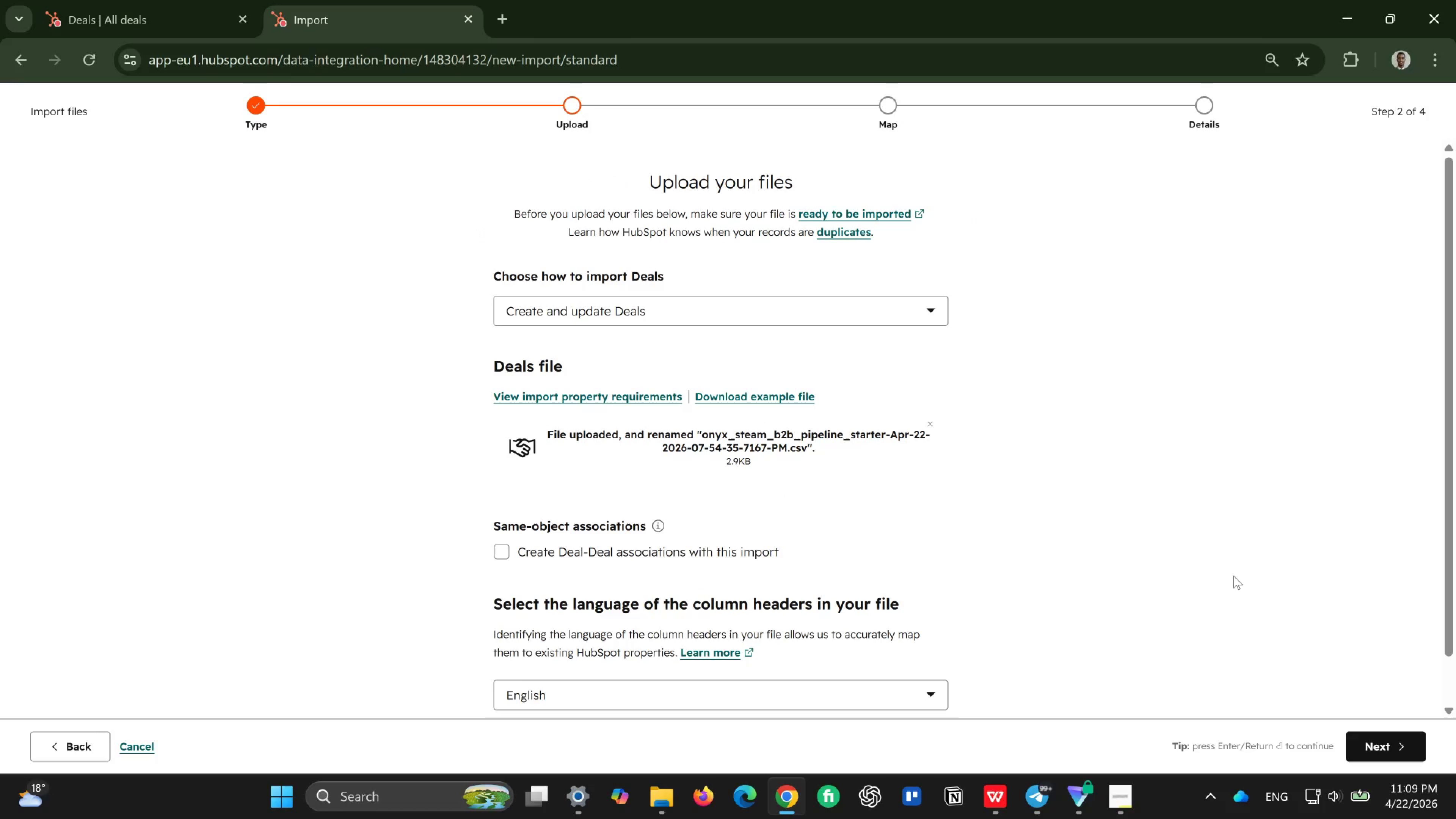 
left_click([1375, 735])
 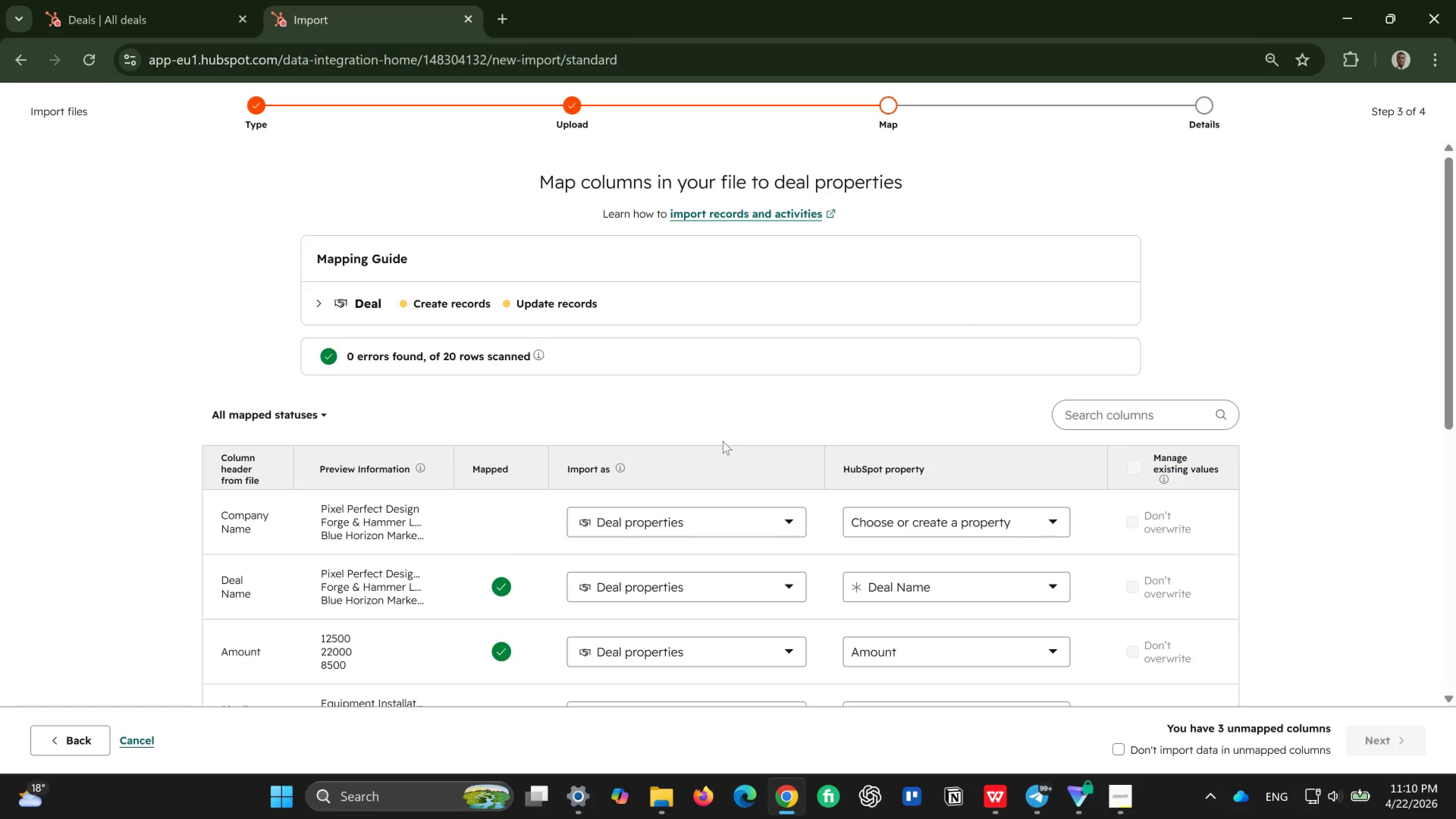 
wait(5.07)
 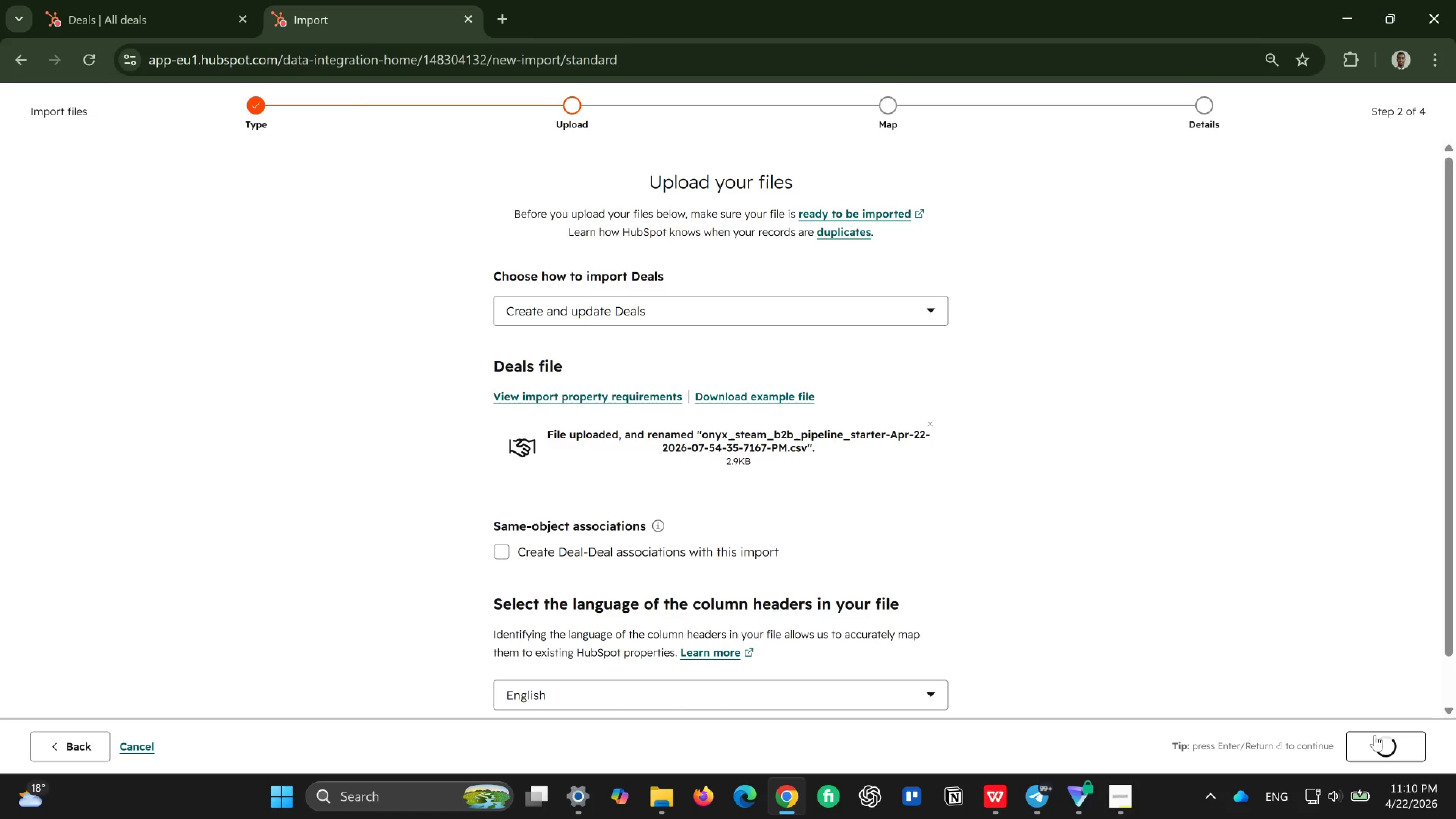 
scroll: coordinate [723, 441], scroll_direction: down, amount: 2.0
 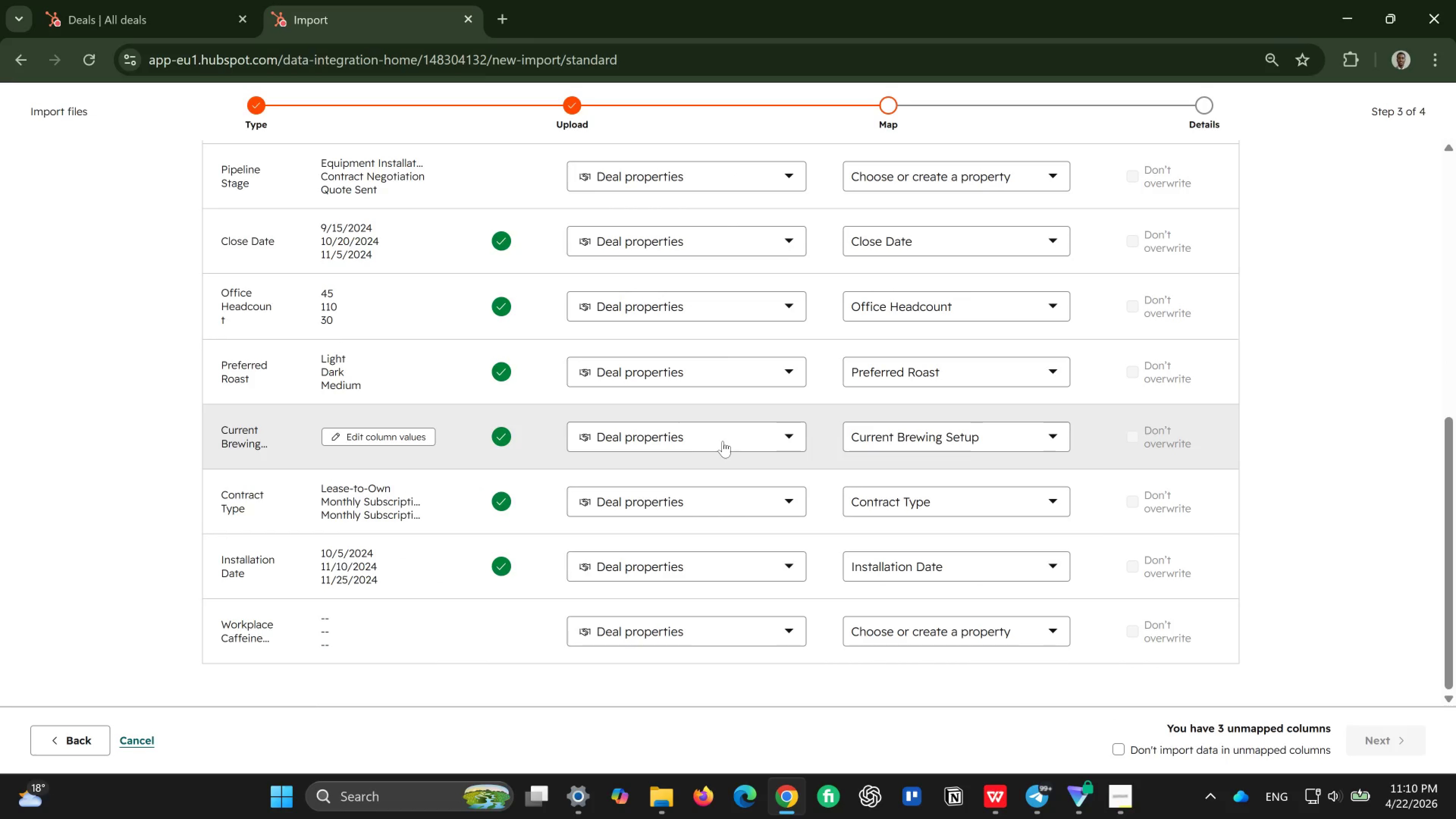 
scroll: coordinate [723, 441], scroll_direction: up, amount: 3.0
 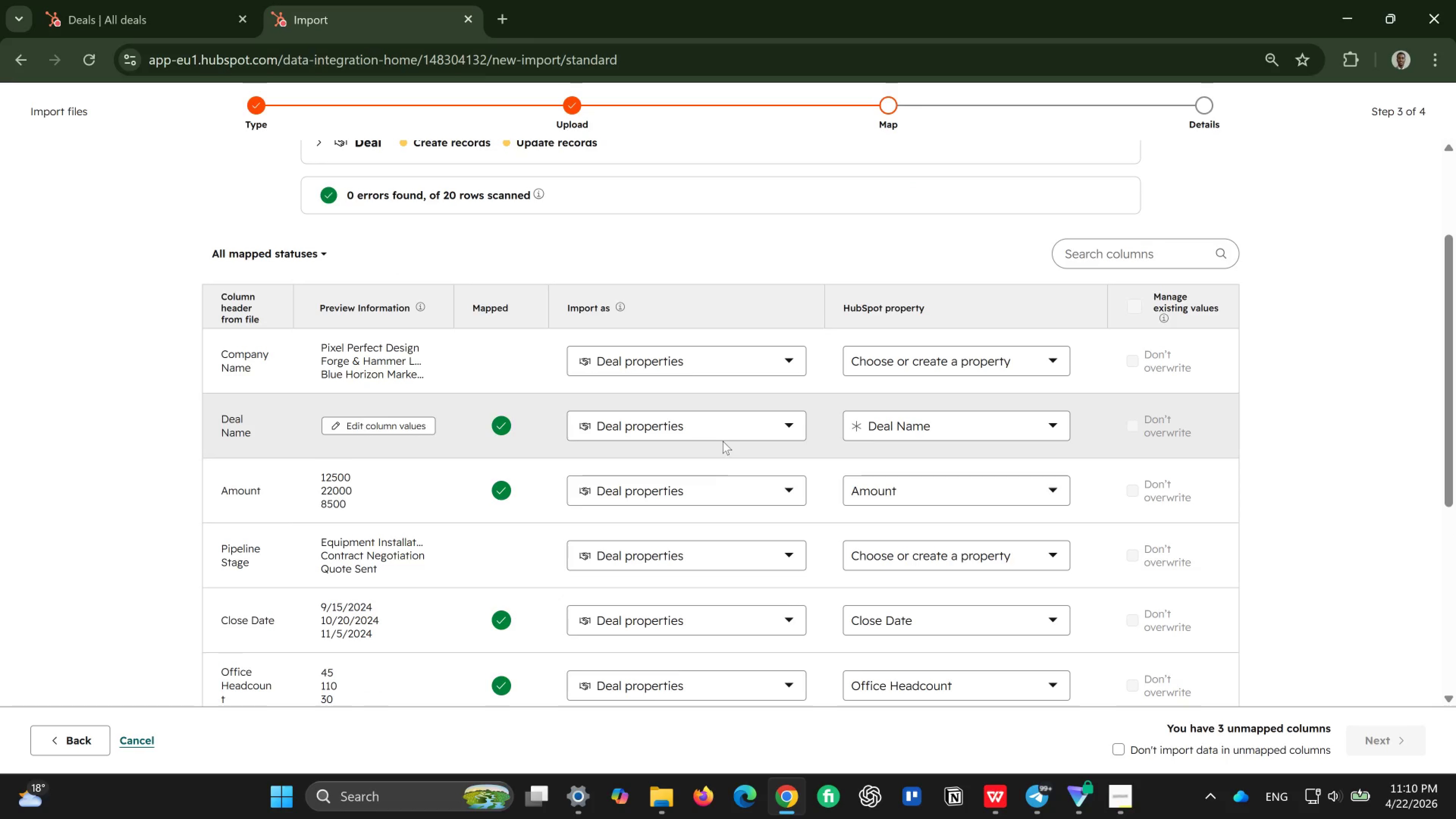 
scroll: coordinate [723, 441], scroll_direction: down, amount: 2.0
 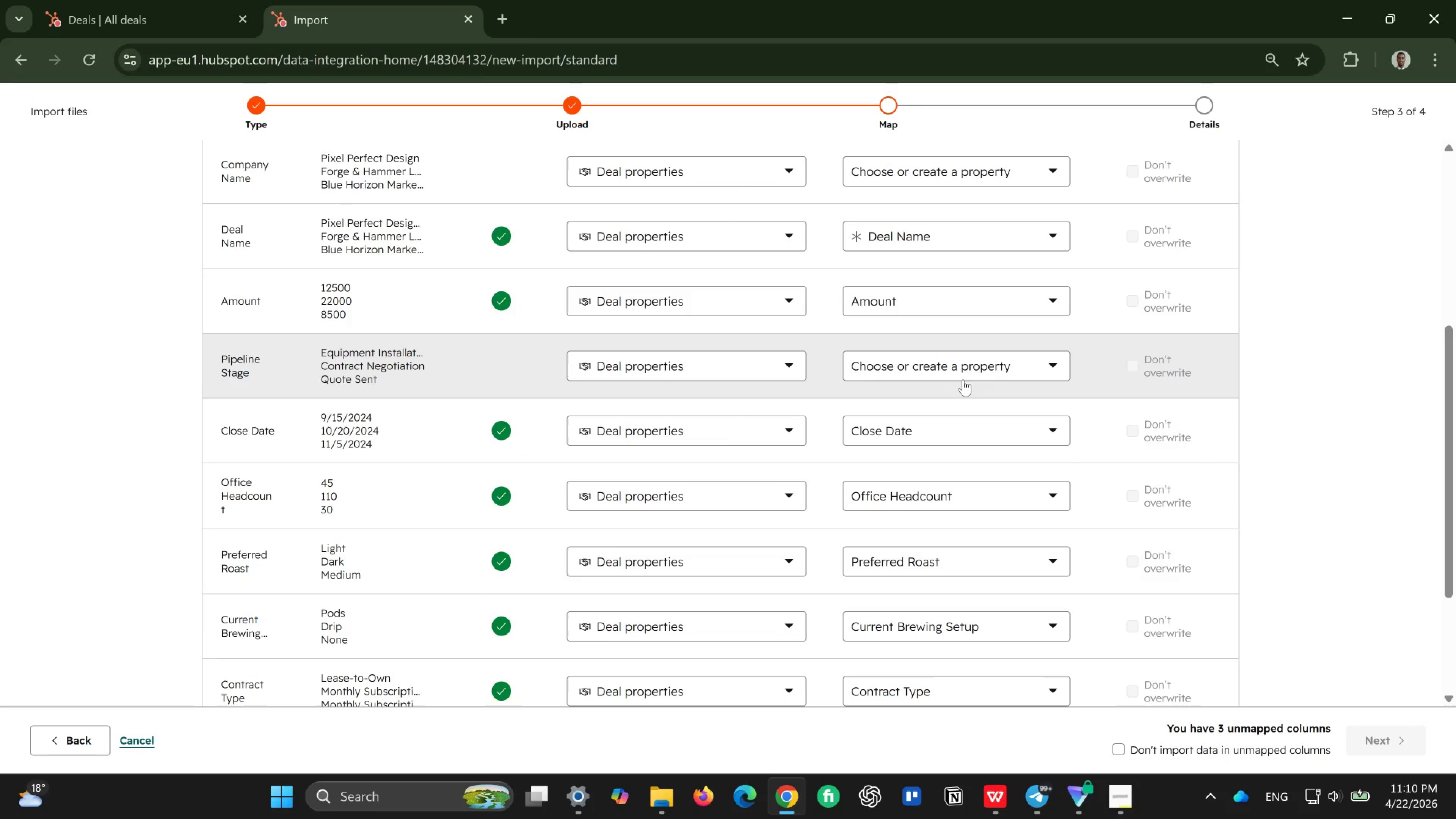 
left_click([1028, 371])
 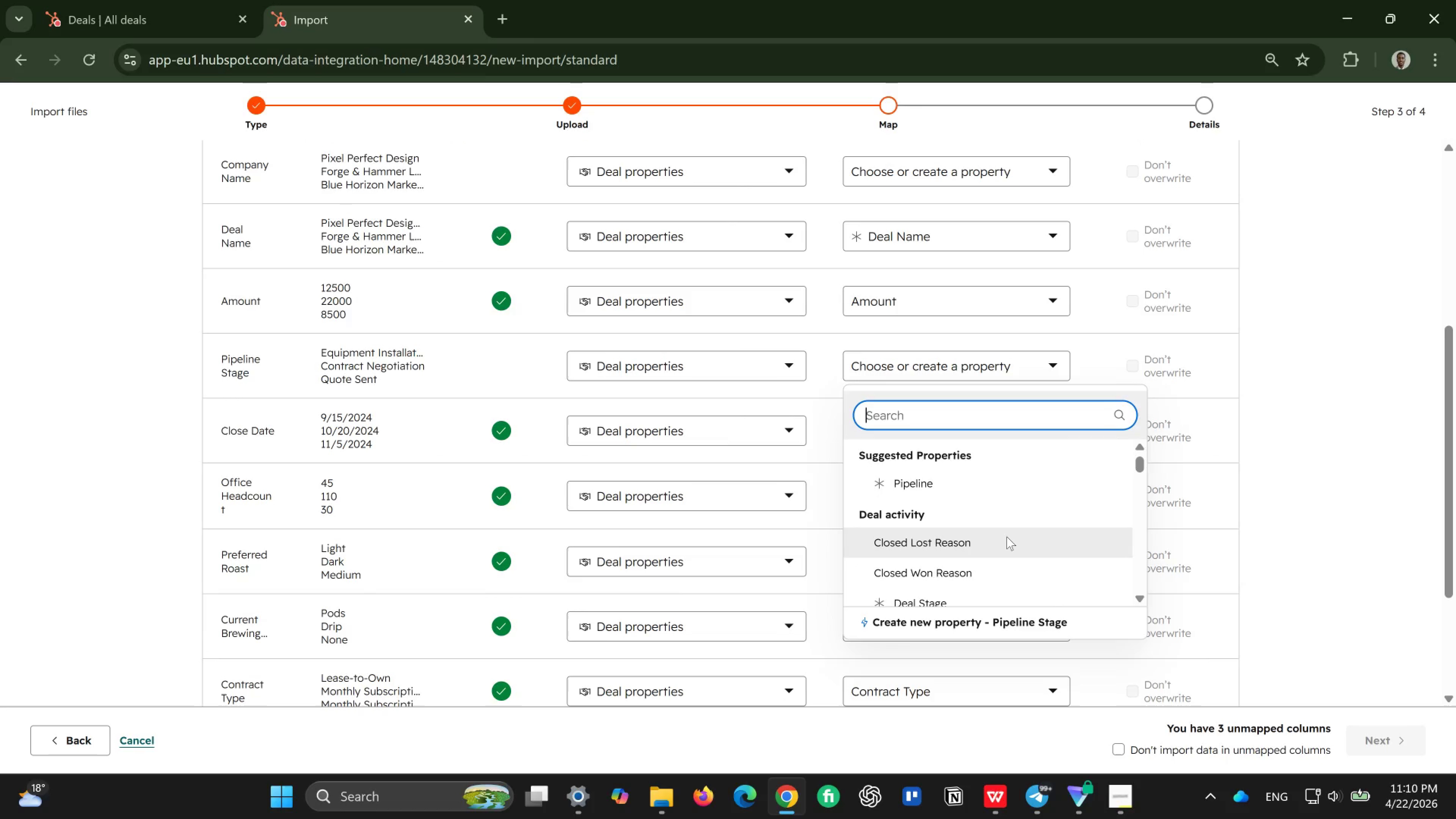 
scroll: coordinate [1007, 537], scroll_direction: down, amount: 1.0
 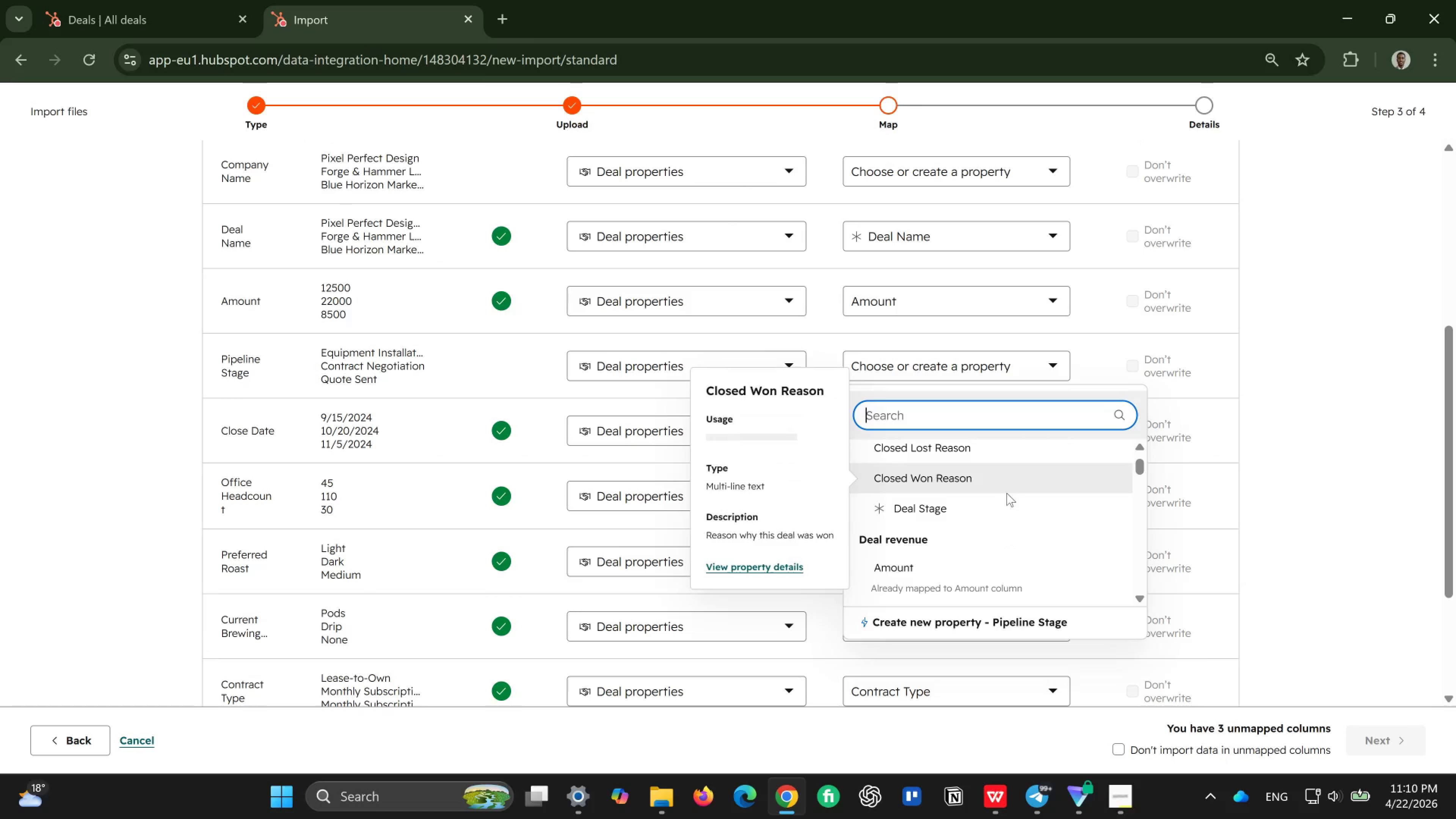 
left_click([1002, 504])
 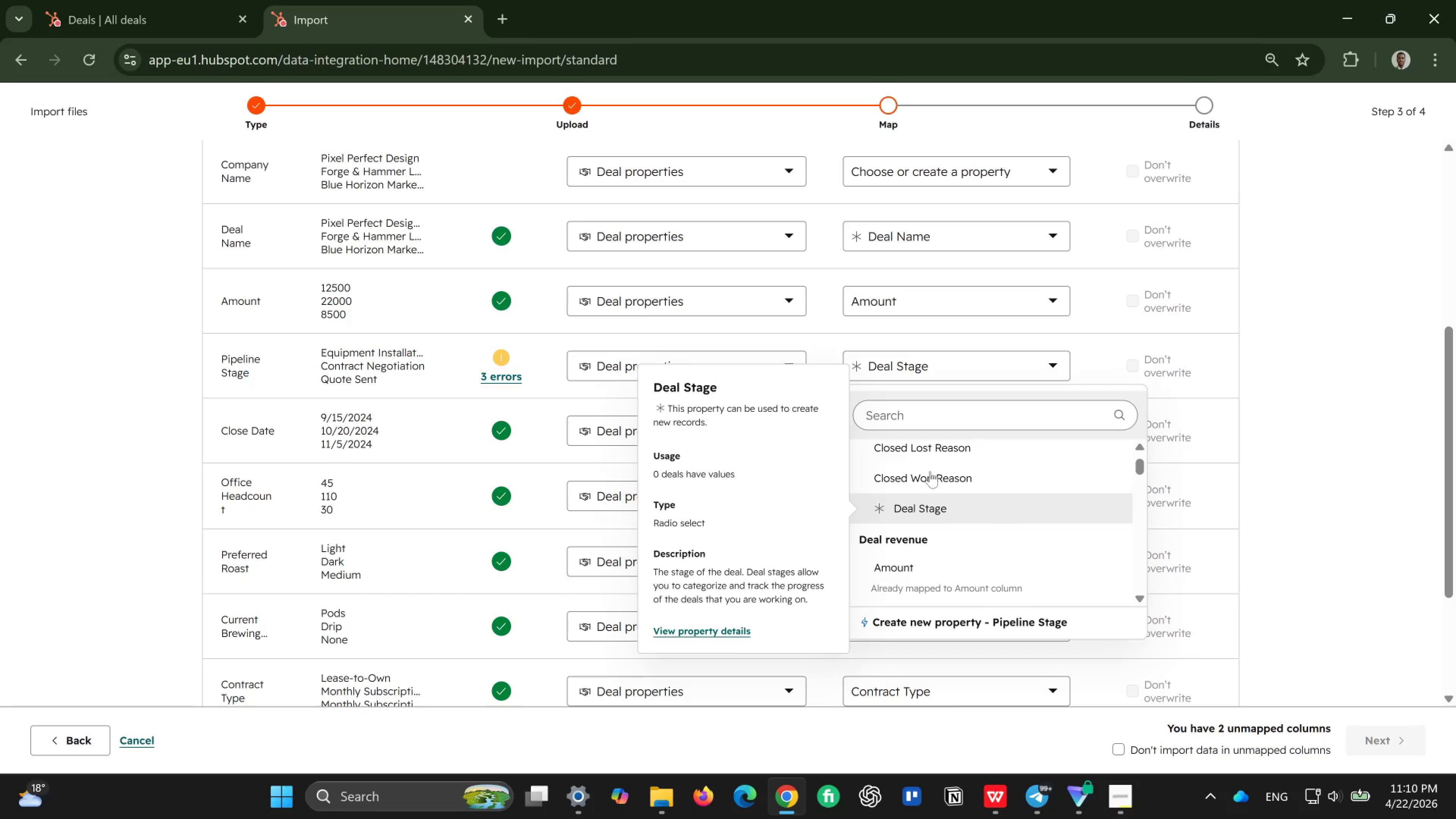 
scroll: coordinate [979, 293], scroll_direction: down, amount: 3.0
 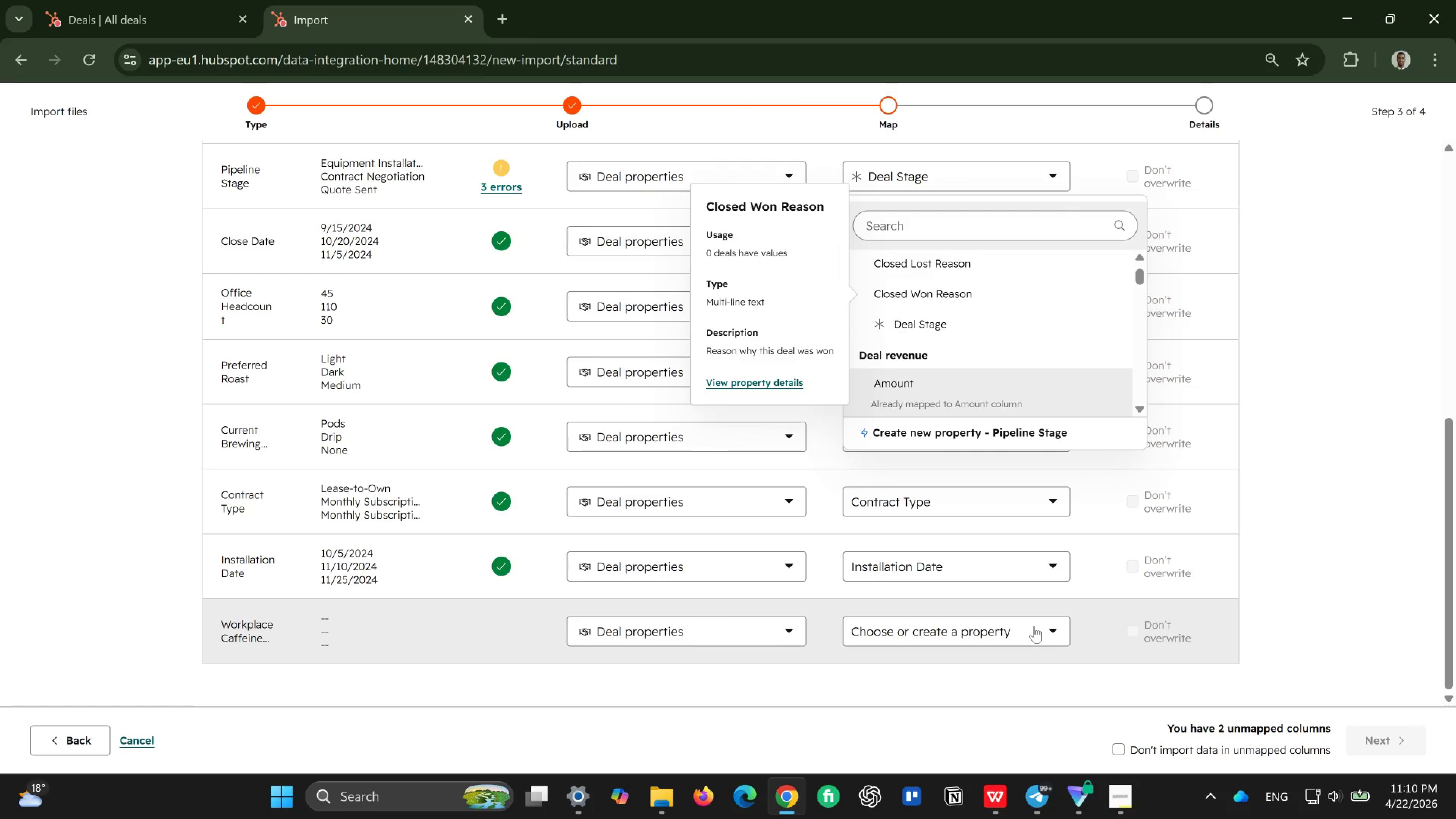 
left_click([1034, 626])
 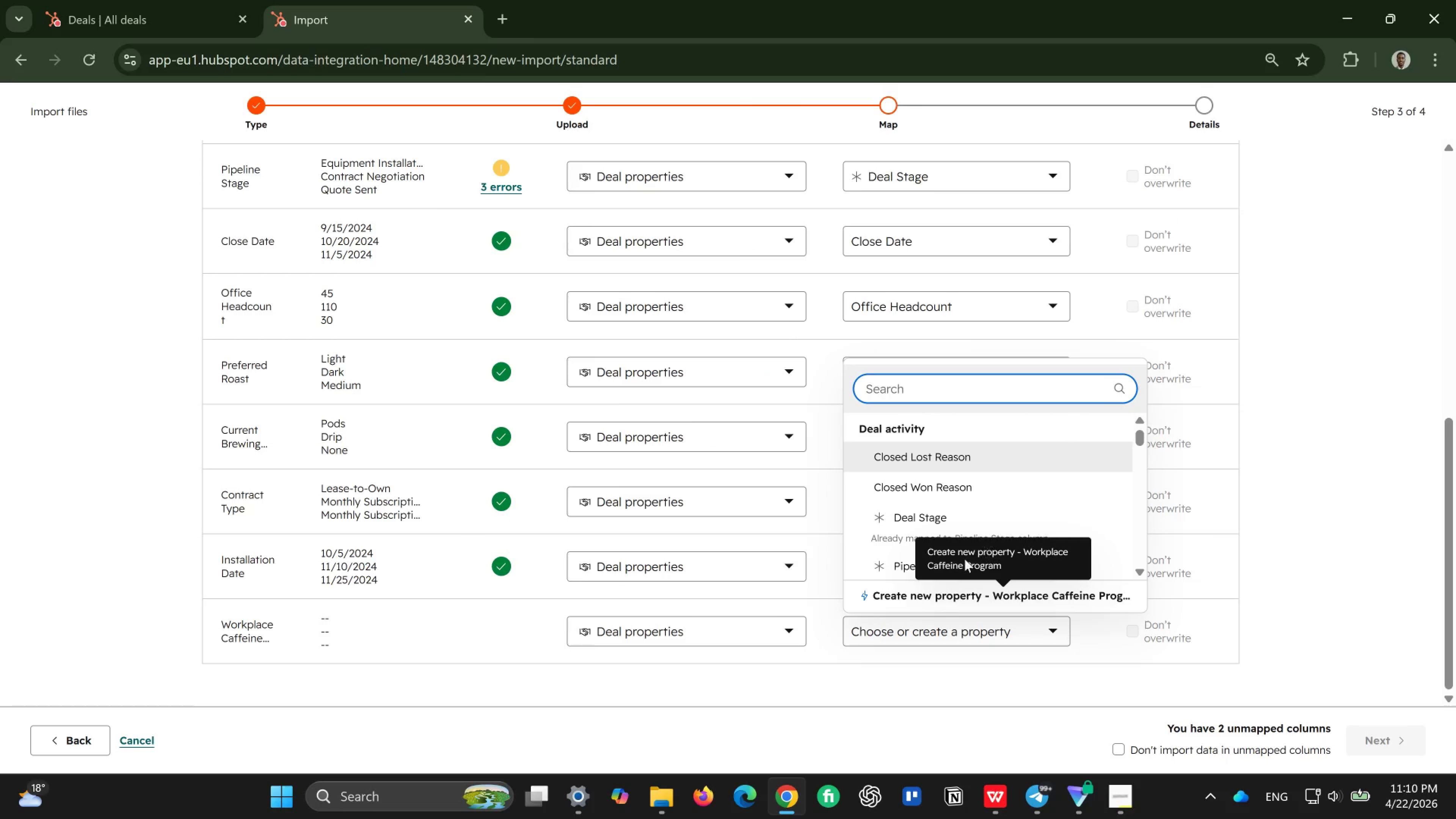 
left_click([916, 561])
 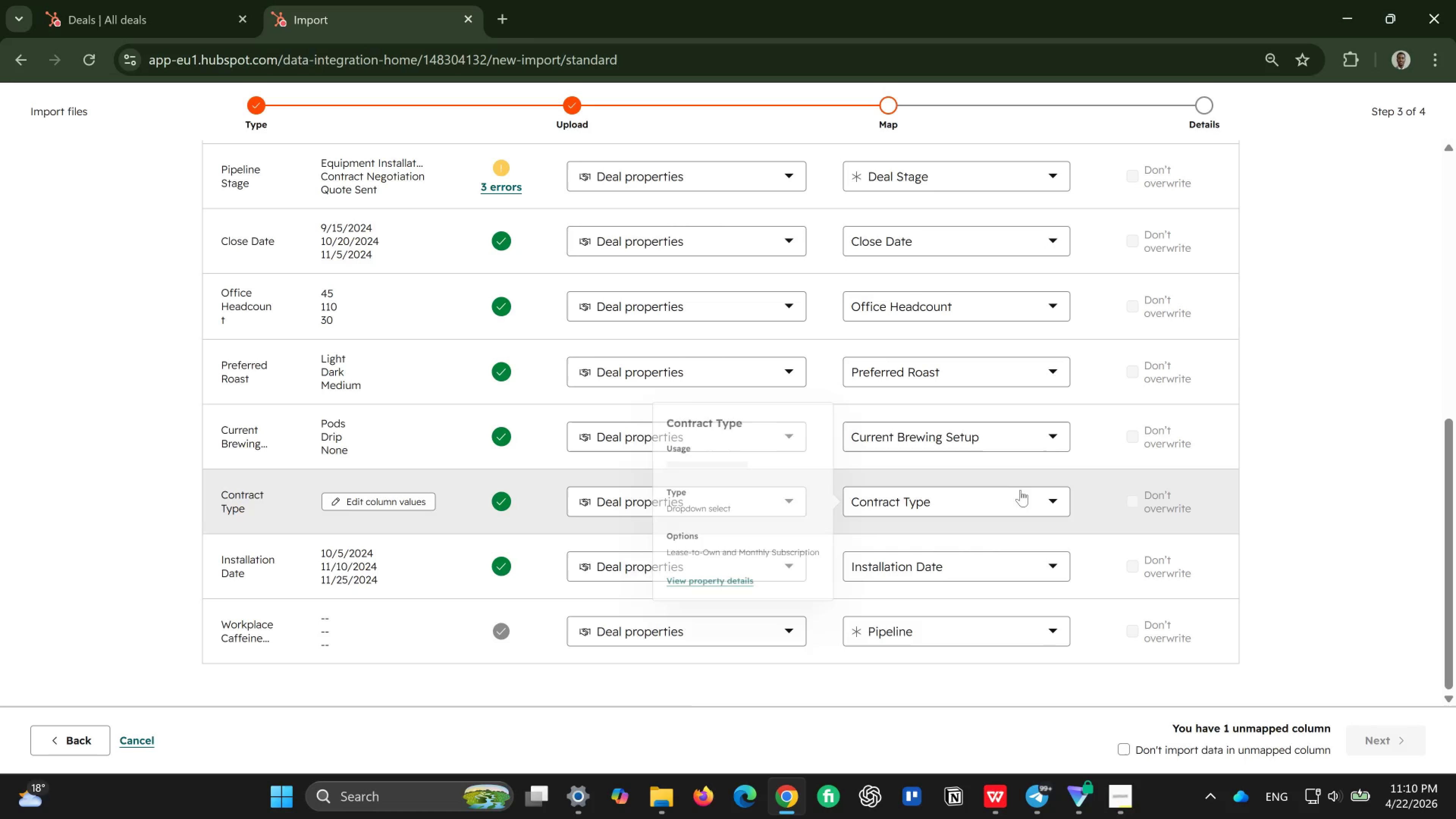 
scroll: coordinate [1003, 491], scroll_direction: up, amount: 3.0
 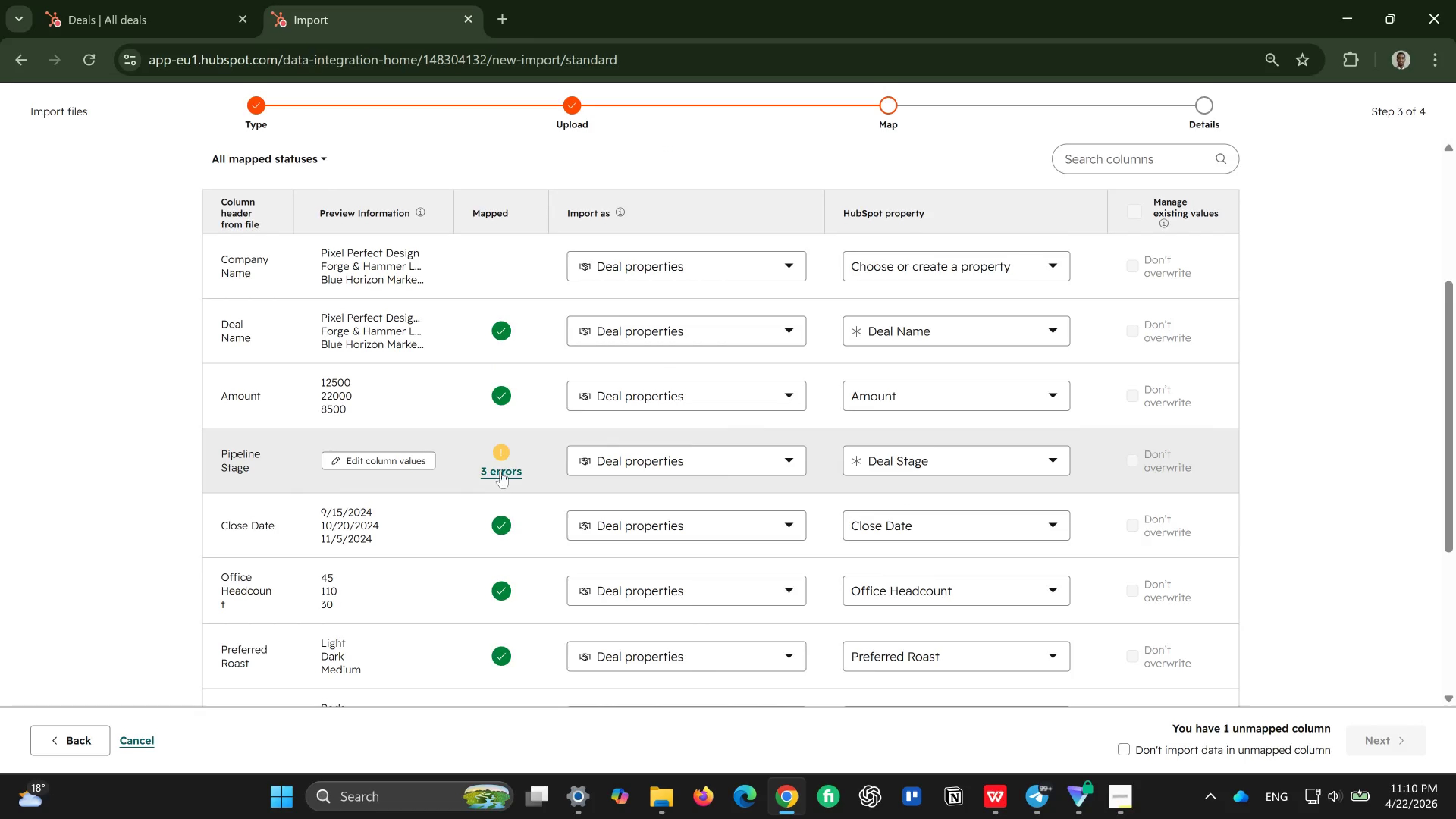 
left_click([500, 472])
 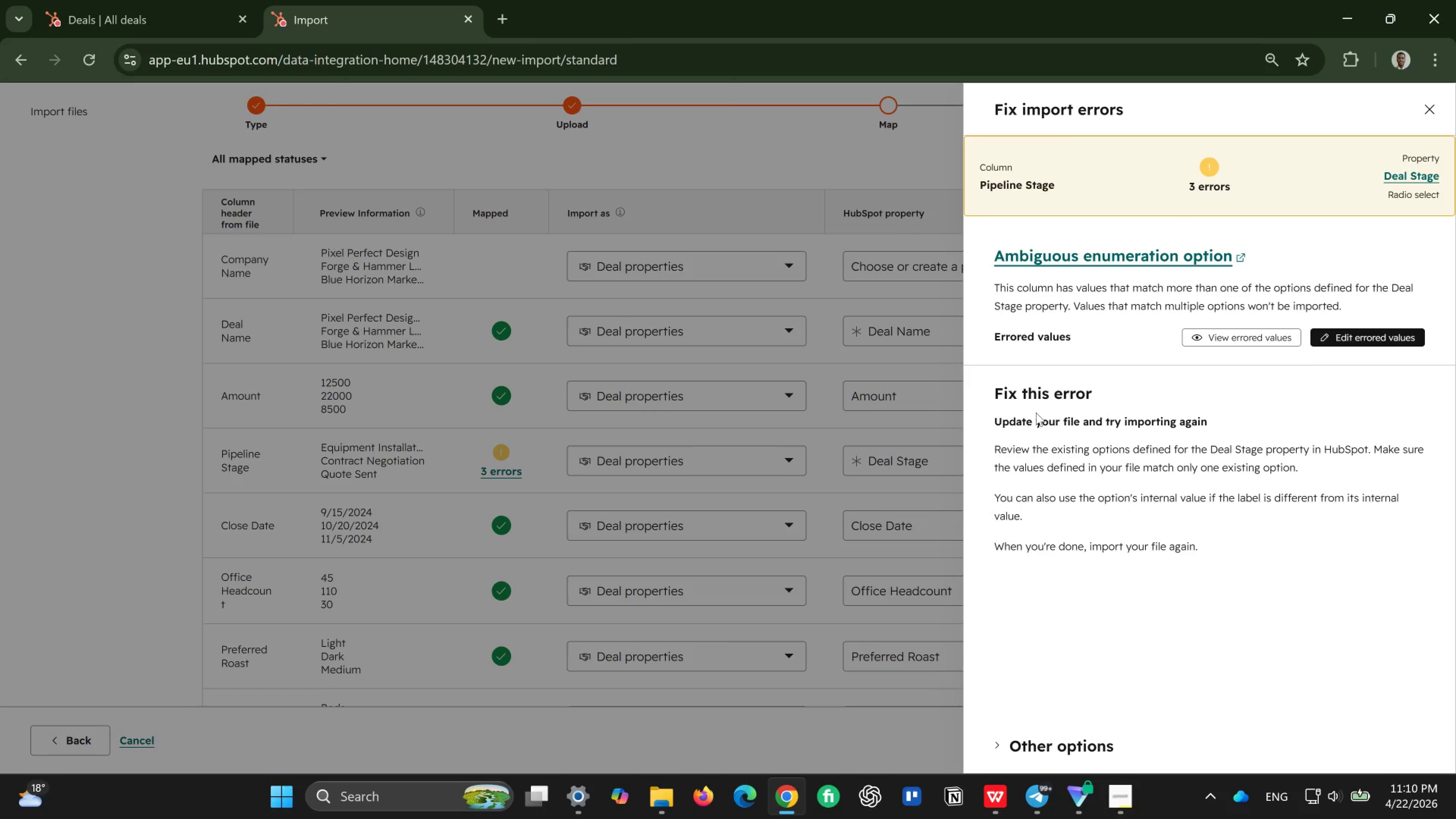 
scroll: coordinate [1071, 471], scroll_direction: up, amount: 1.0
 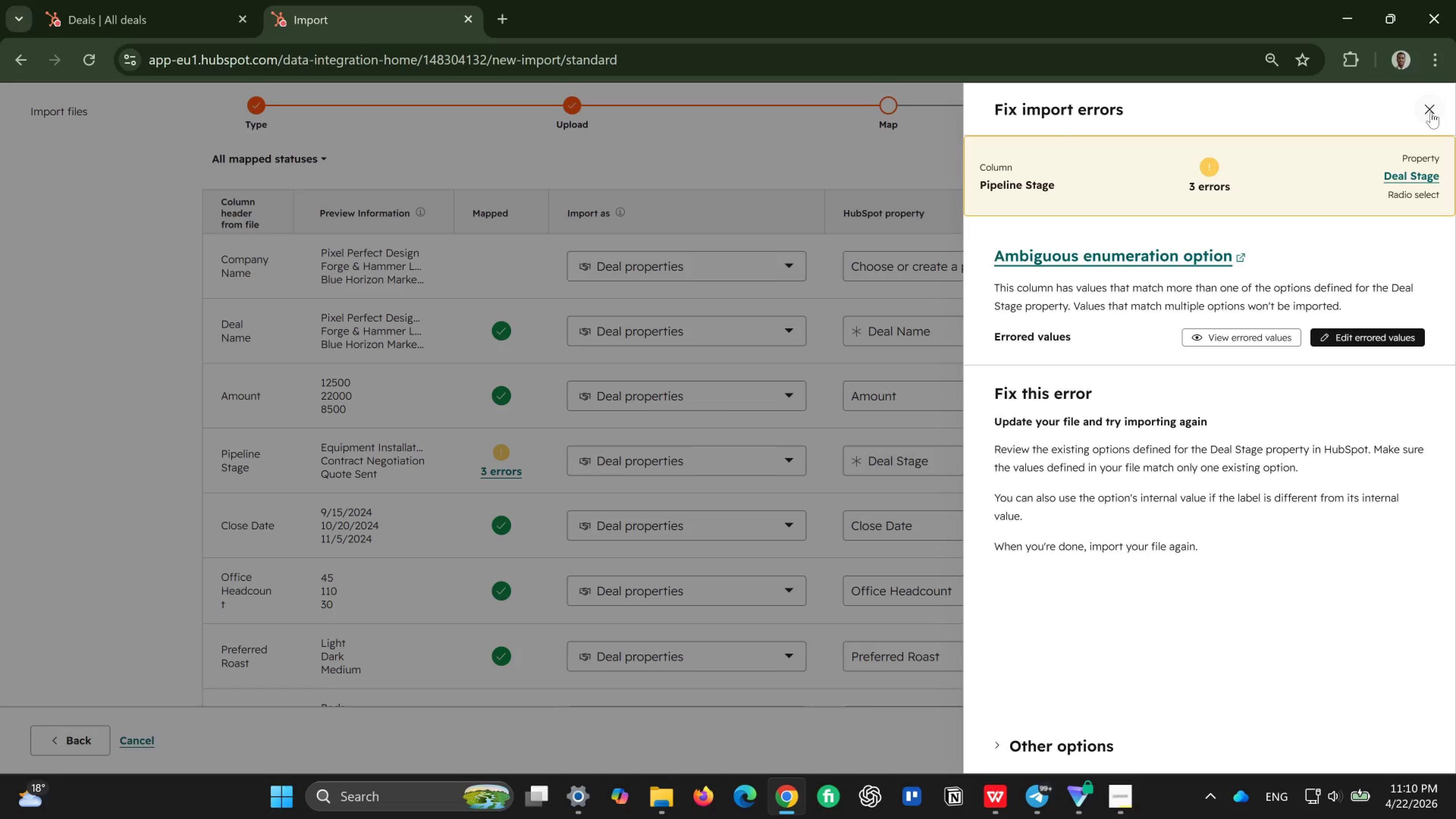 
left_click([1431, 112])
 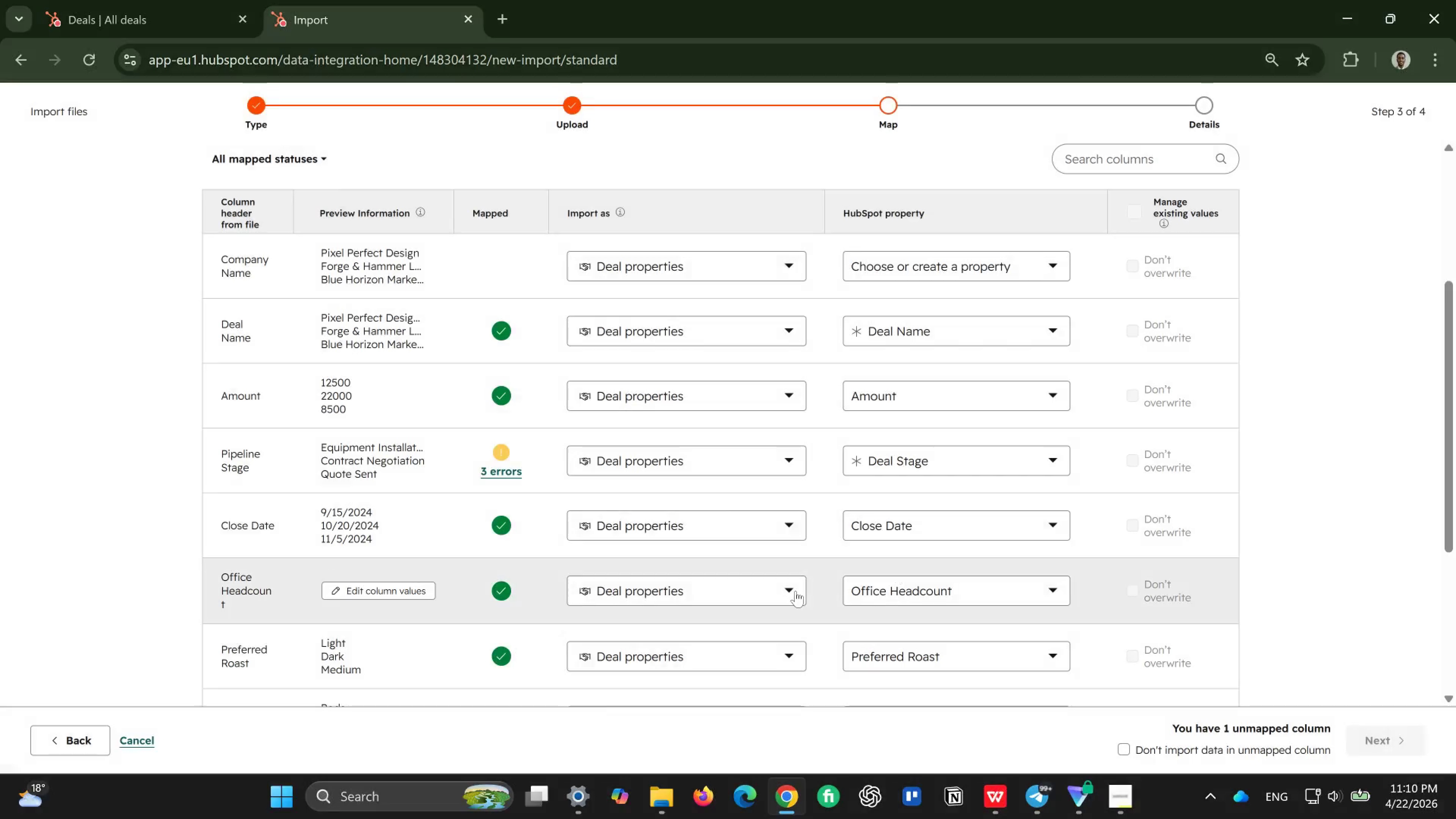 
scroll: coordinate [795, 591], scroll_direction: up, amount: 4.0
 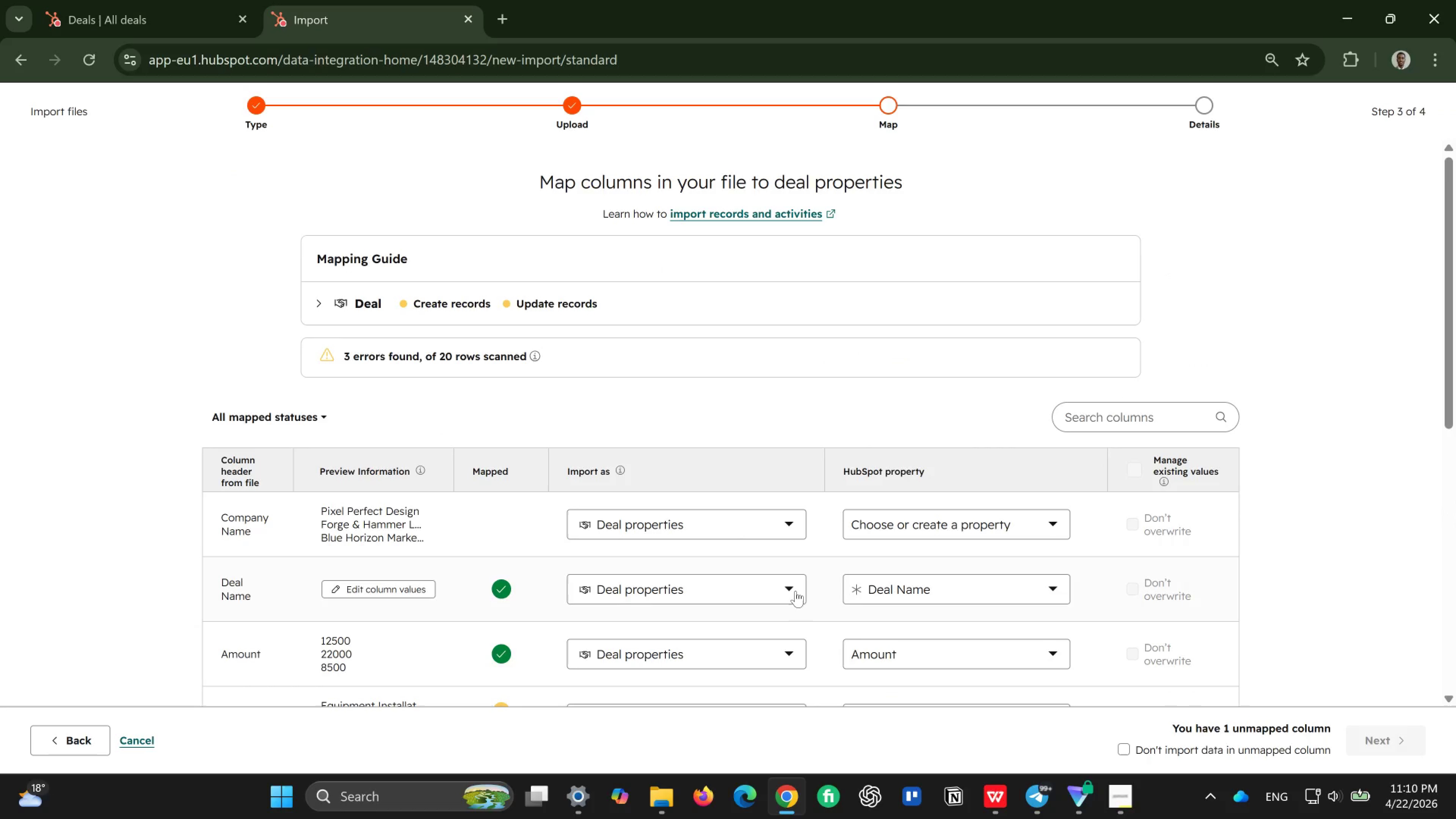 
scroll: coordinate [795, 591], scroll_direction: down, amount: 2.0
 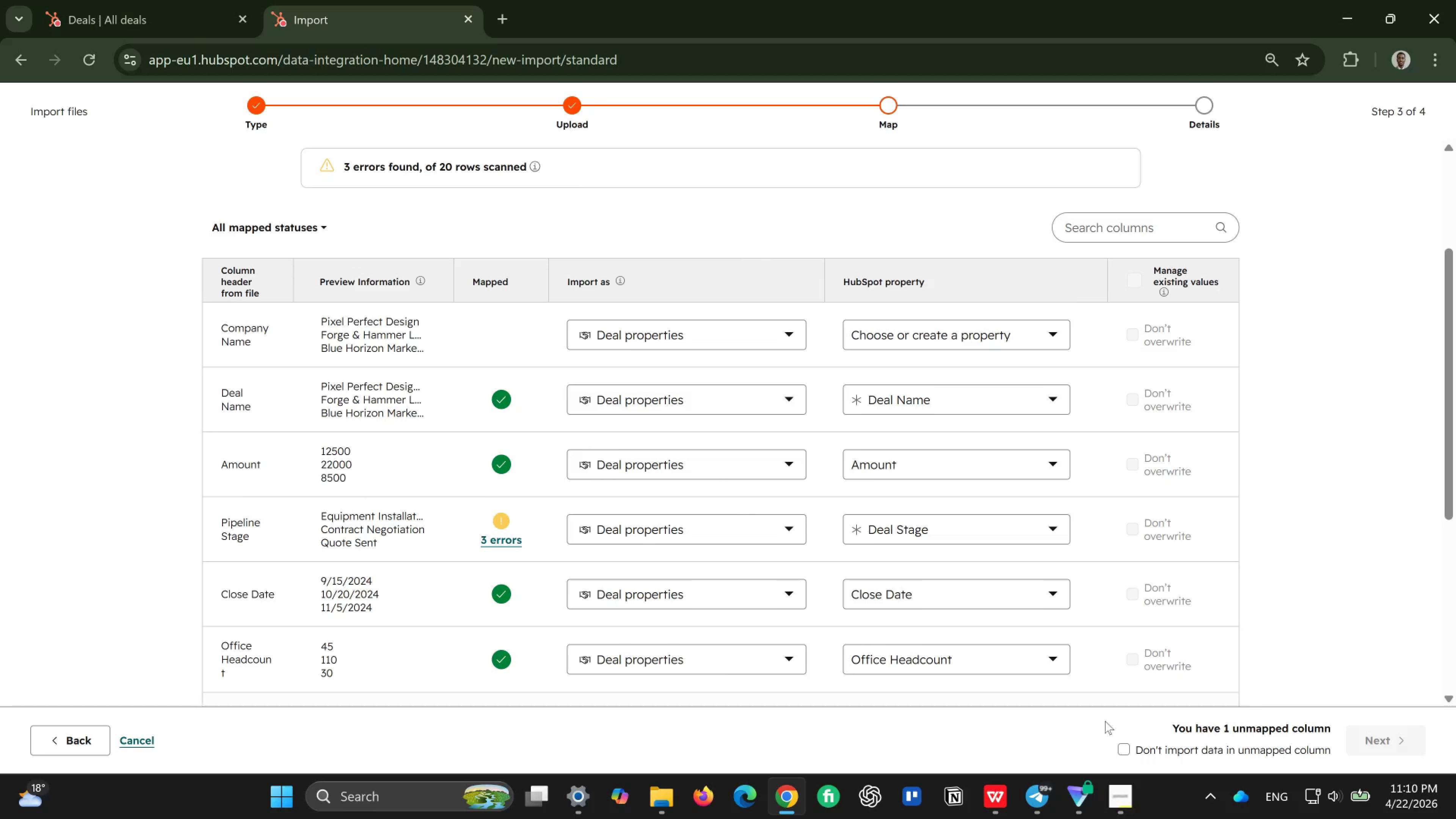 
left_click([1119, 752])
 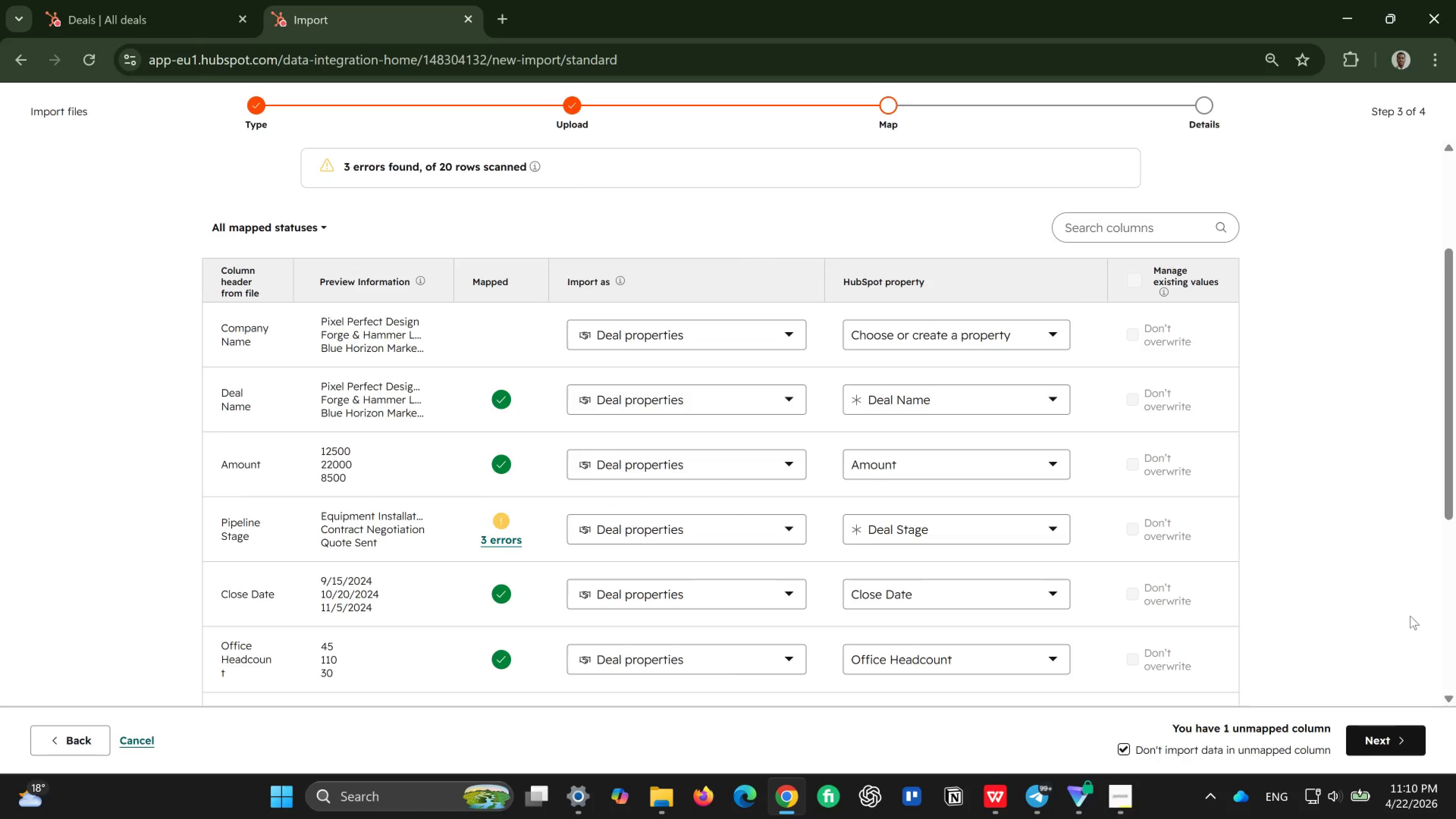 
left_click([1400, 742])
 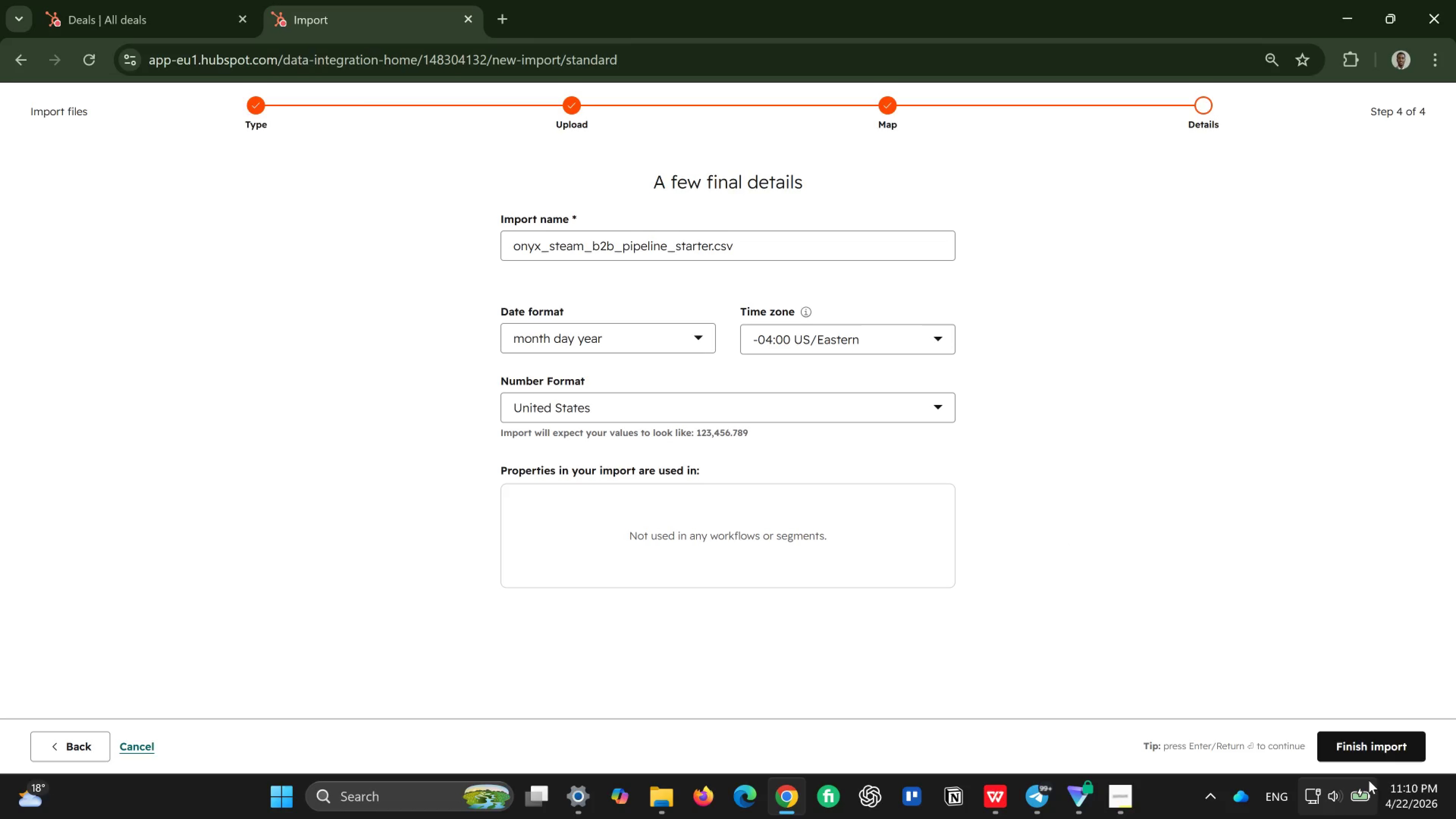 
wait(7.35)
 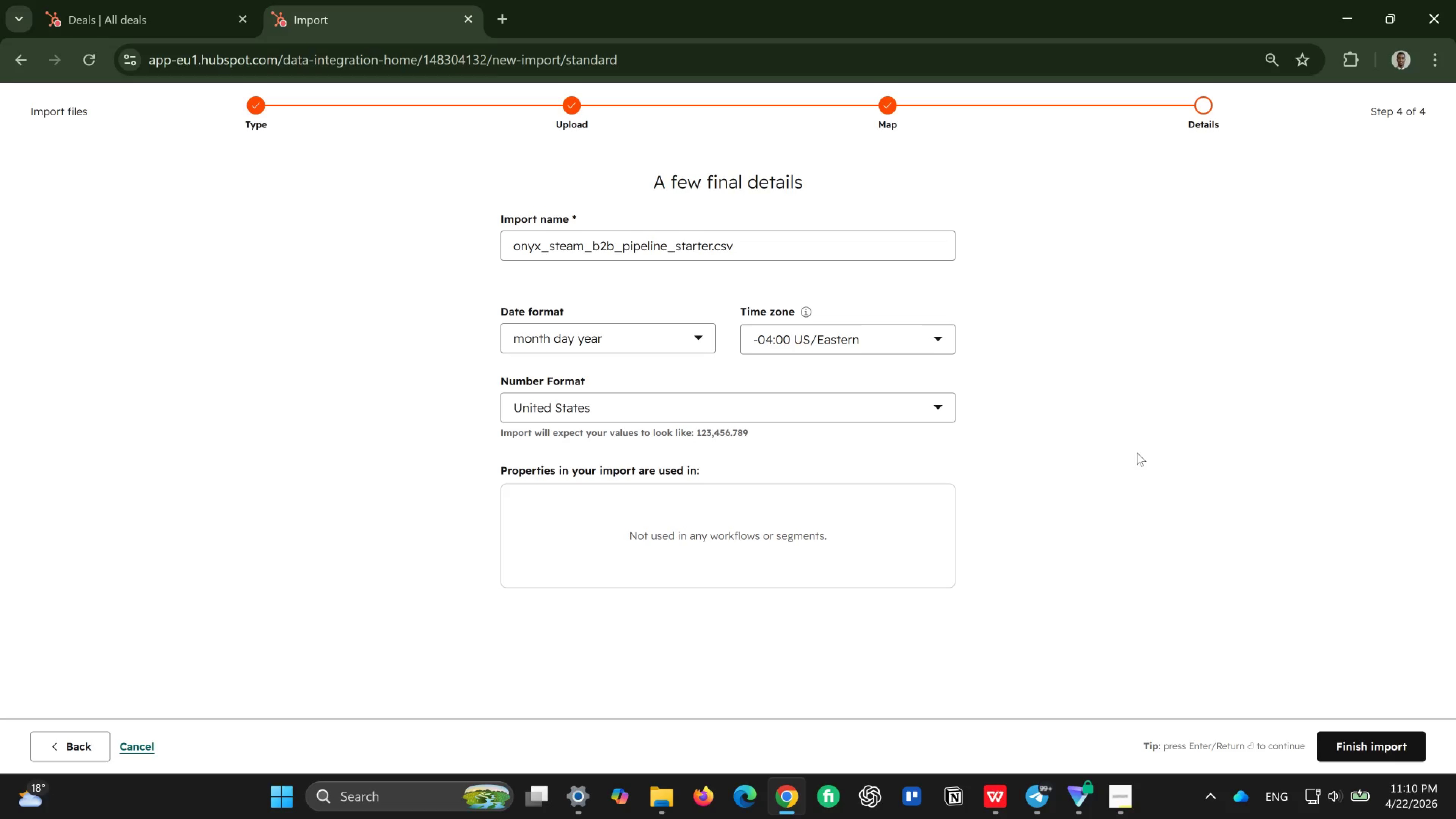 
left_click([1365, 744])
 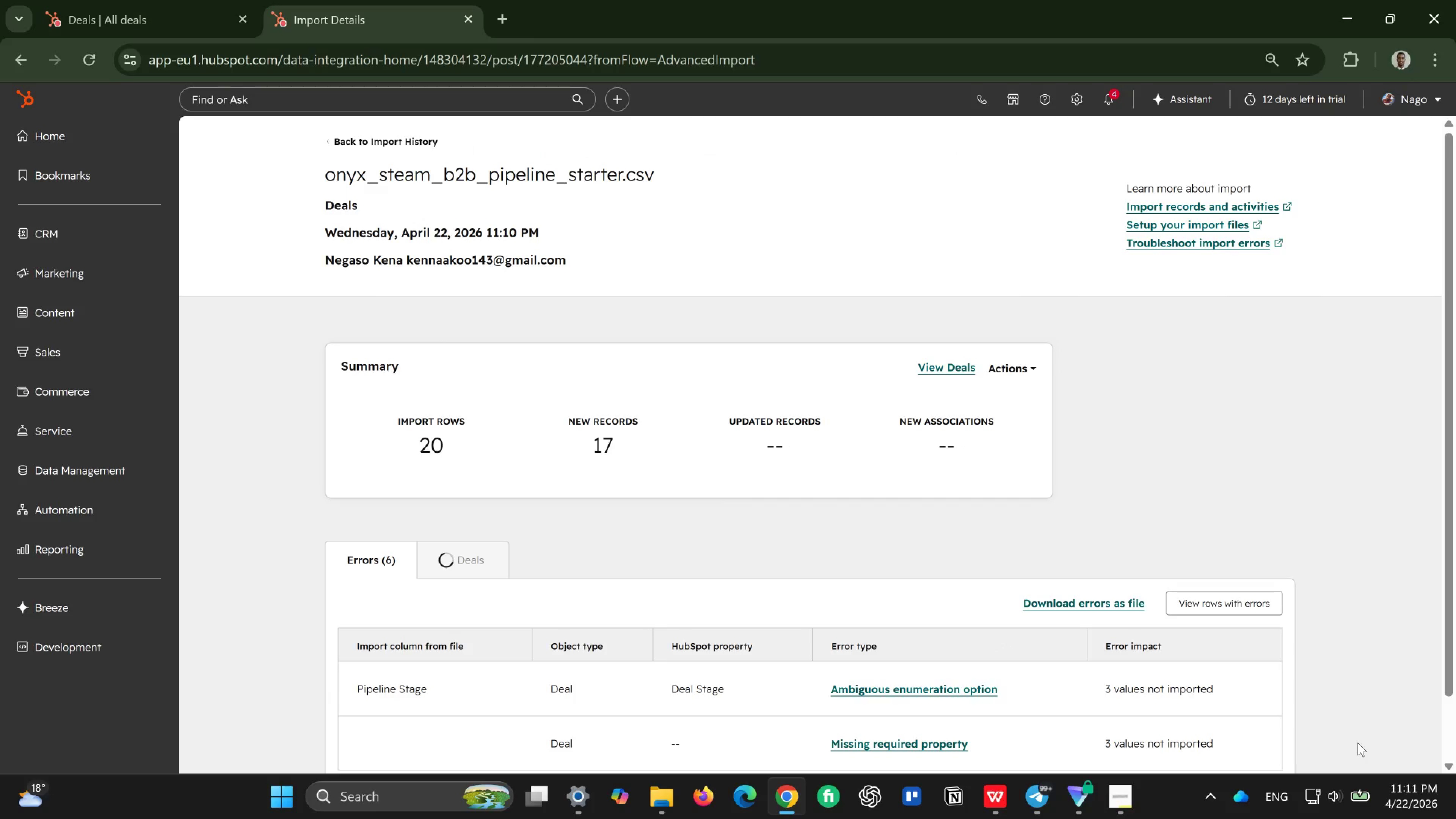 
wait(10.87)
 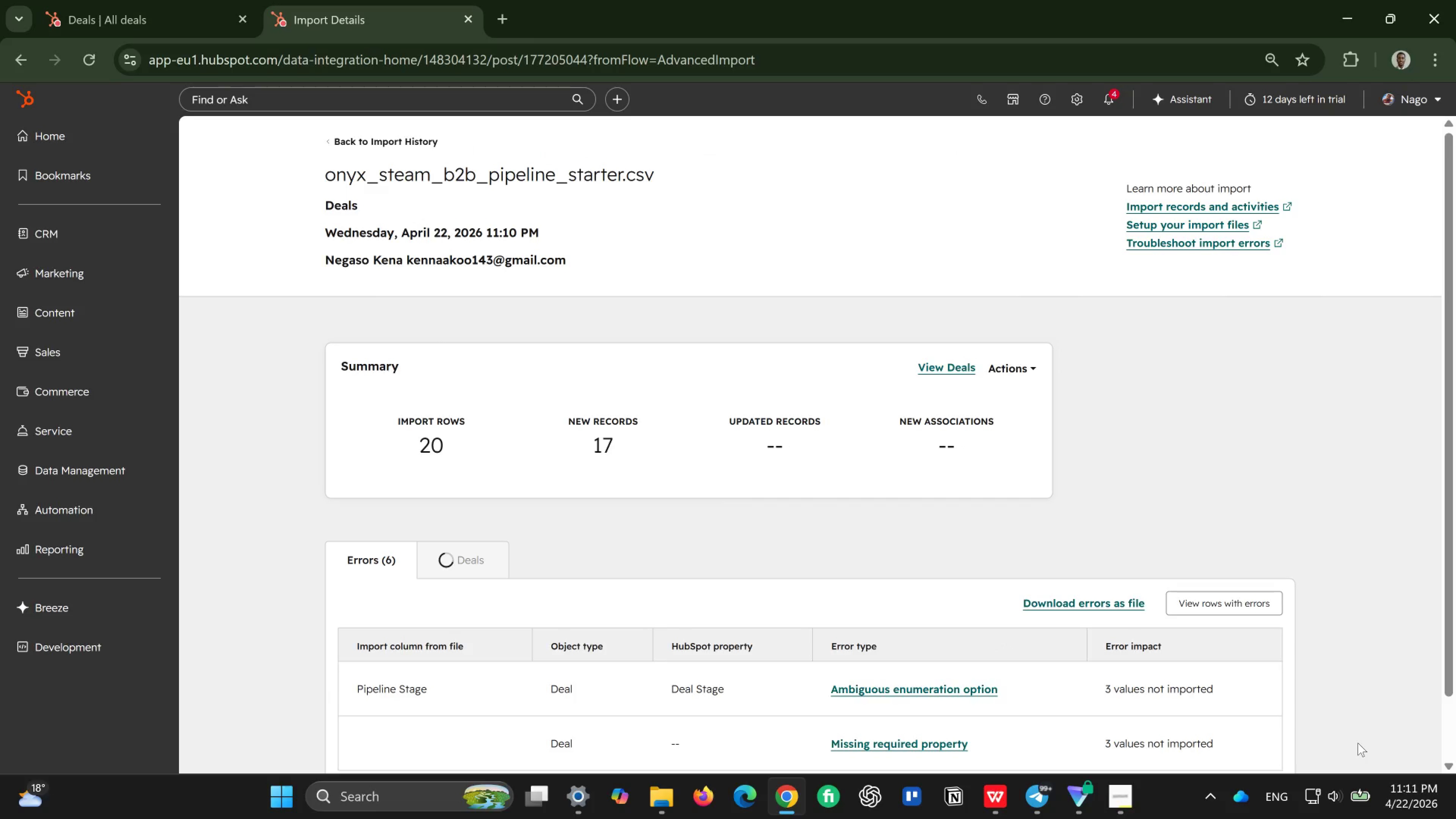 
scroll: coordinate [872, 695], scroll_direction: down, amount: 3.0
 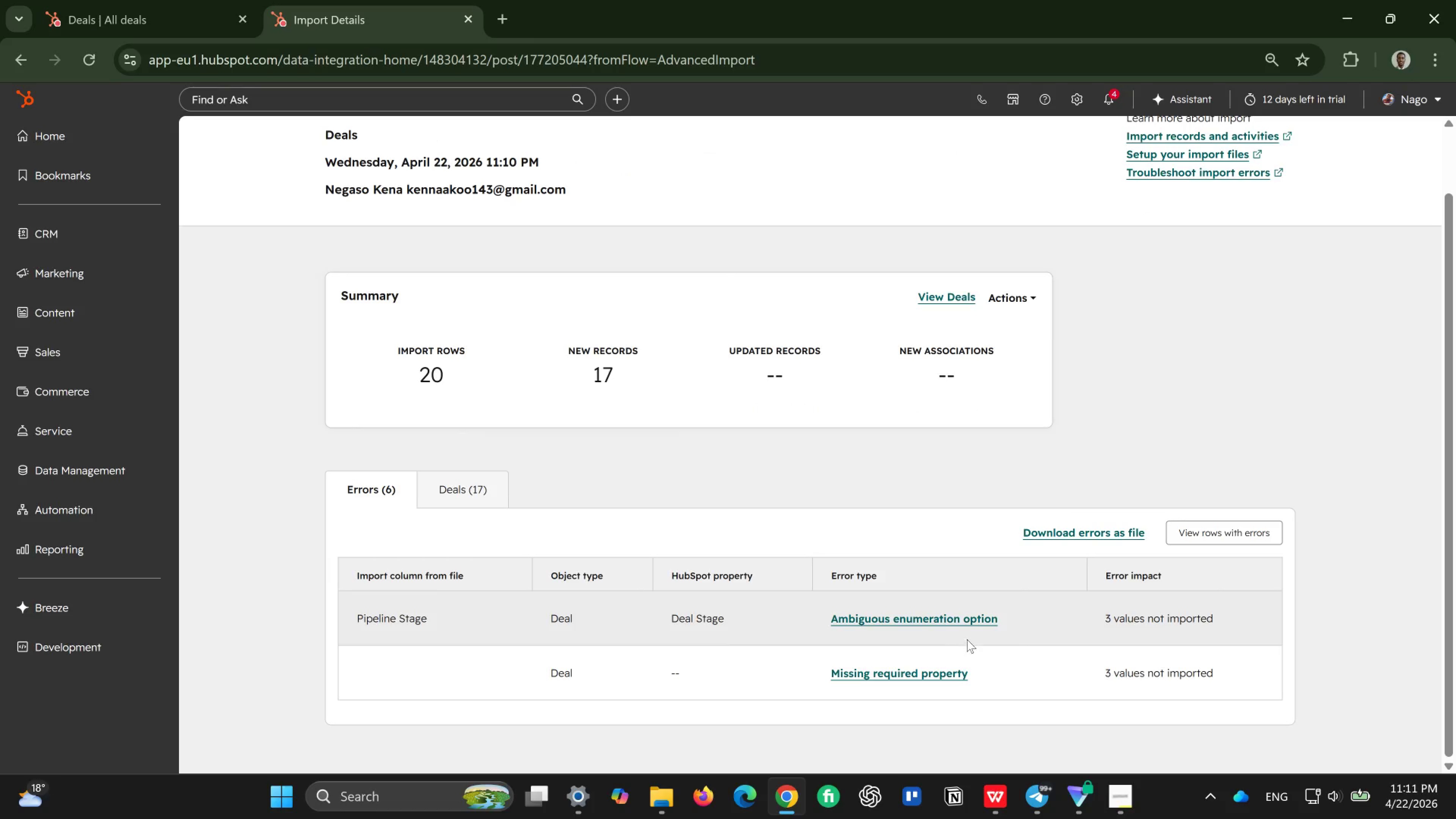 
left_click([915, 615])
 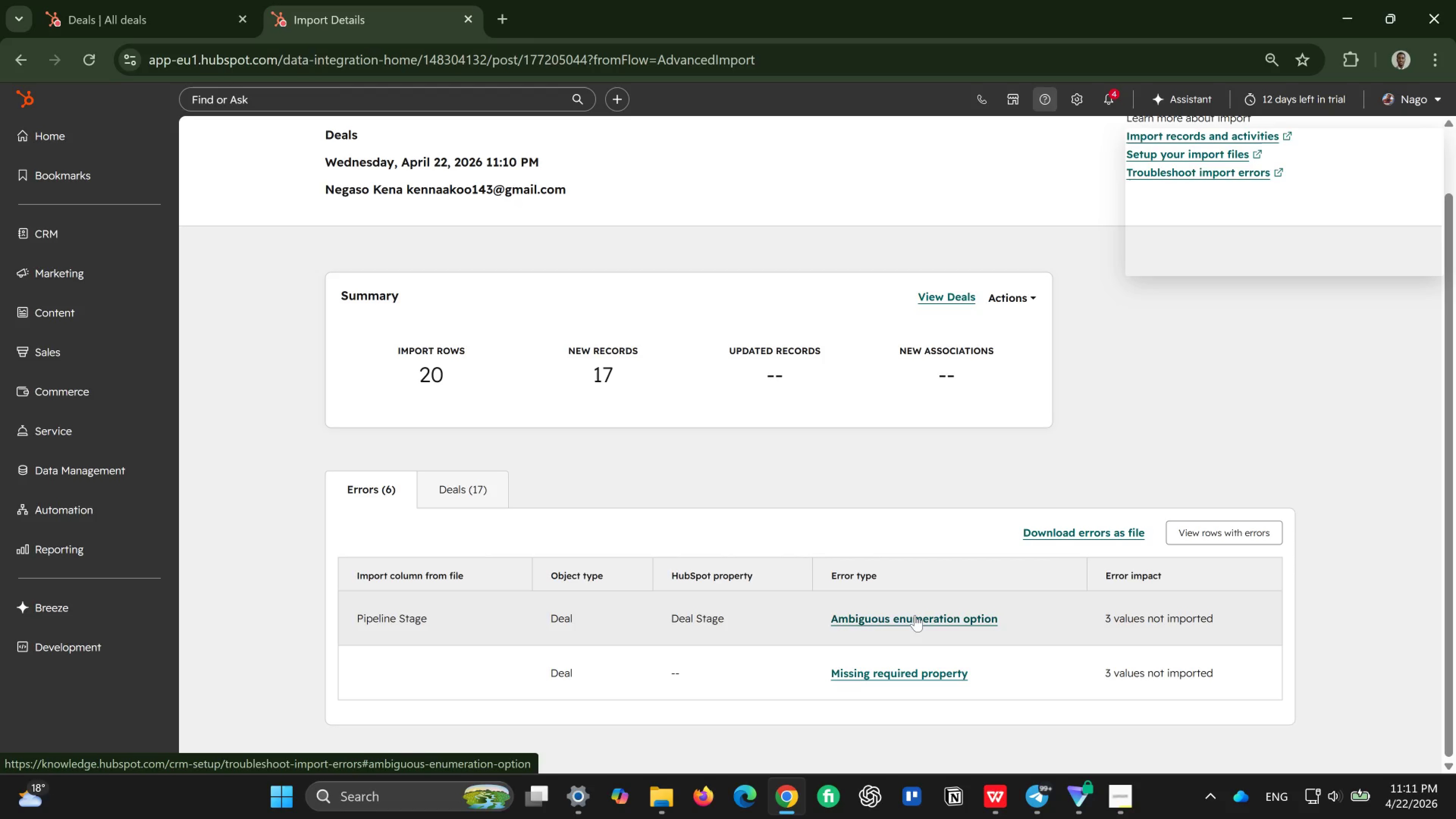 
left_click([915, 615])
 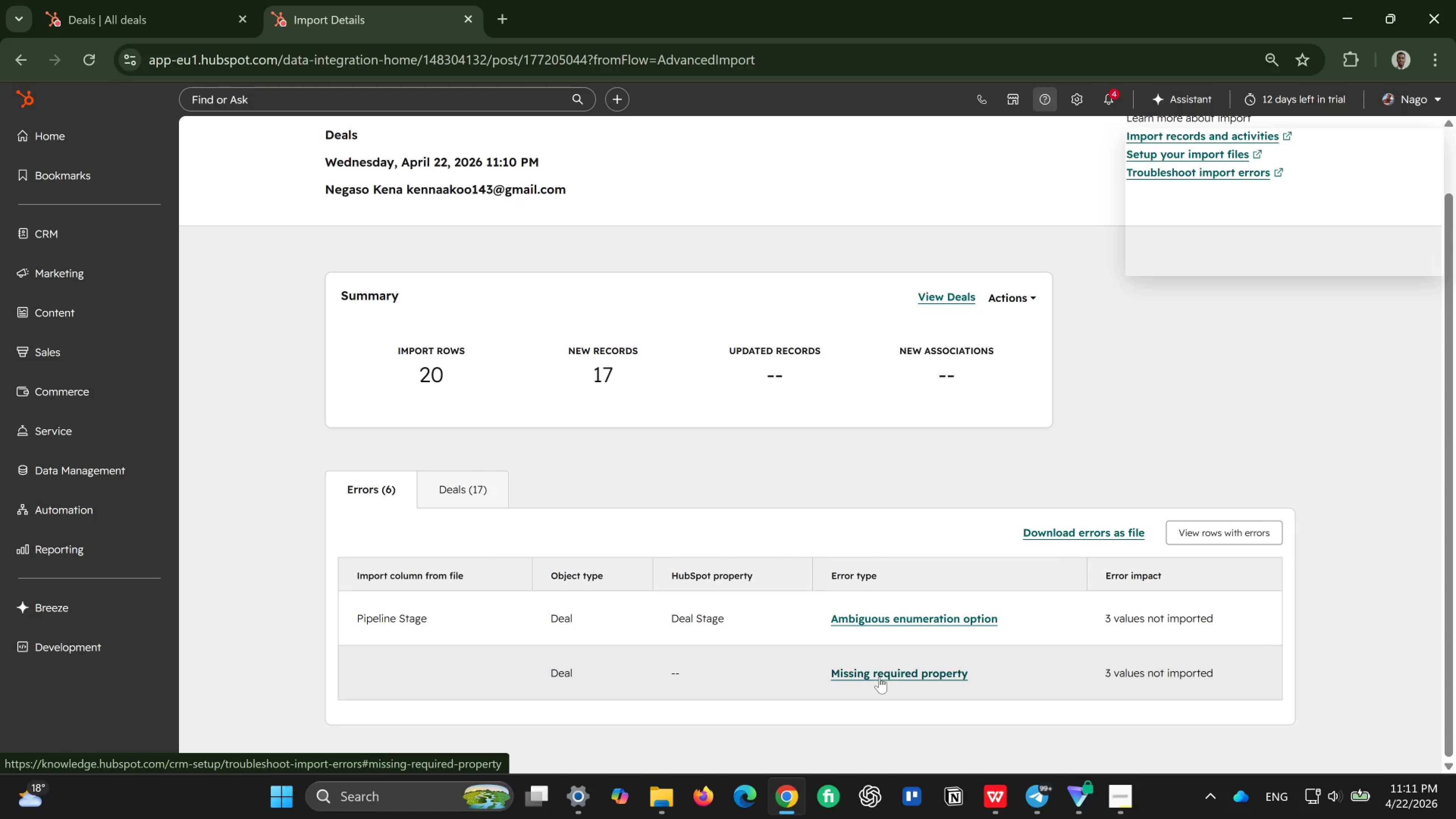 
left_click([885, 671])
 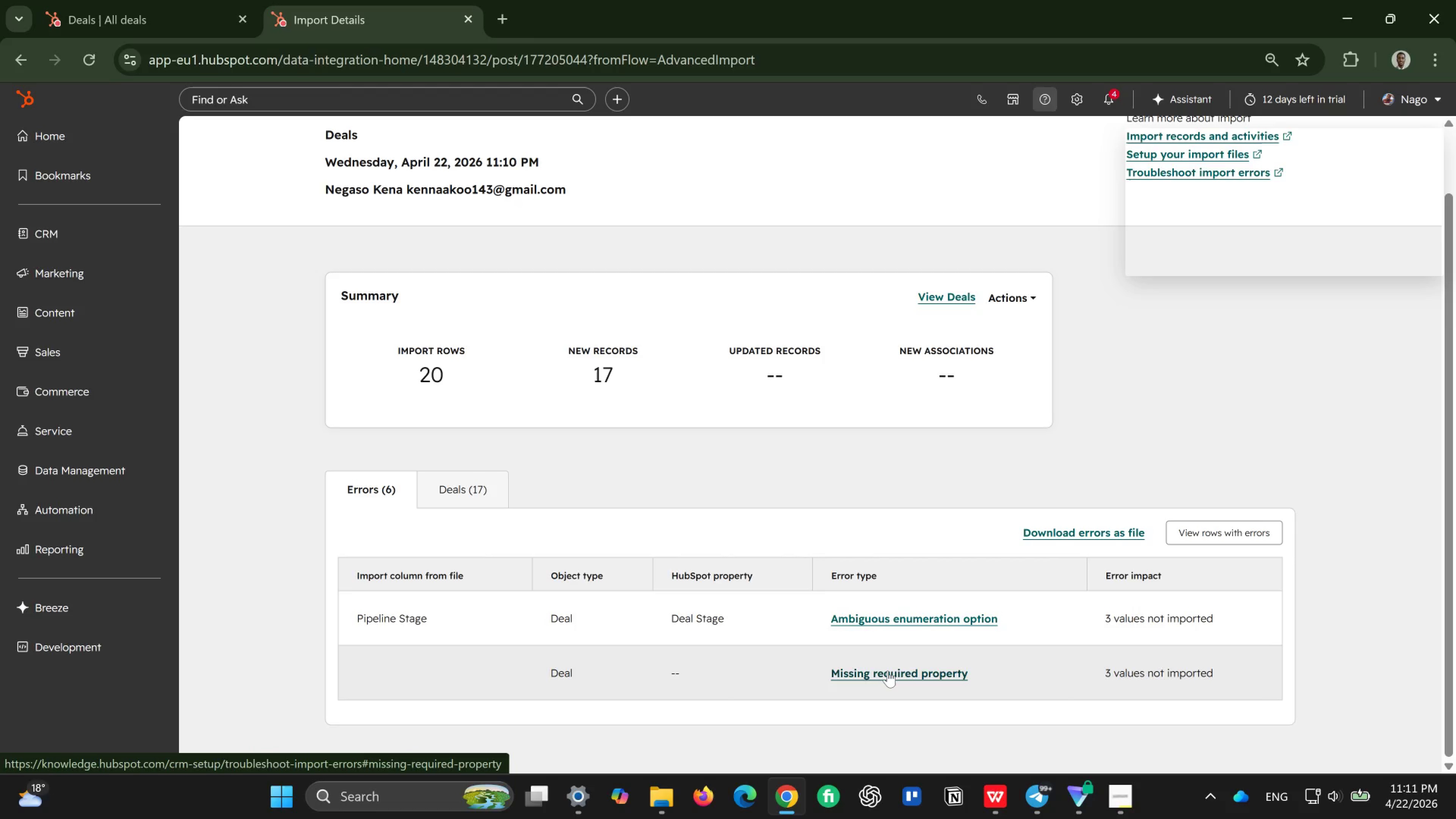 
double_click([888, 671])
 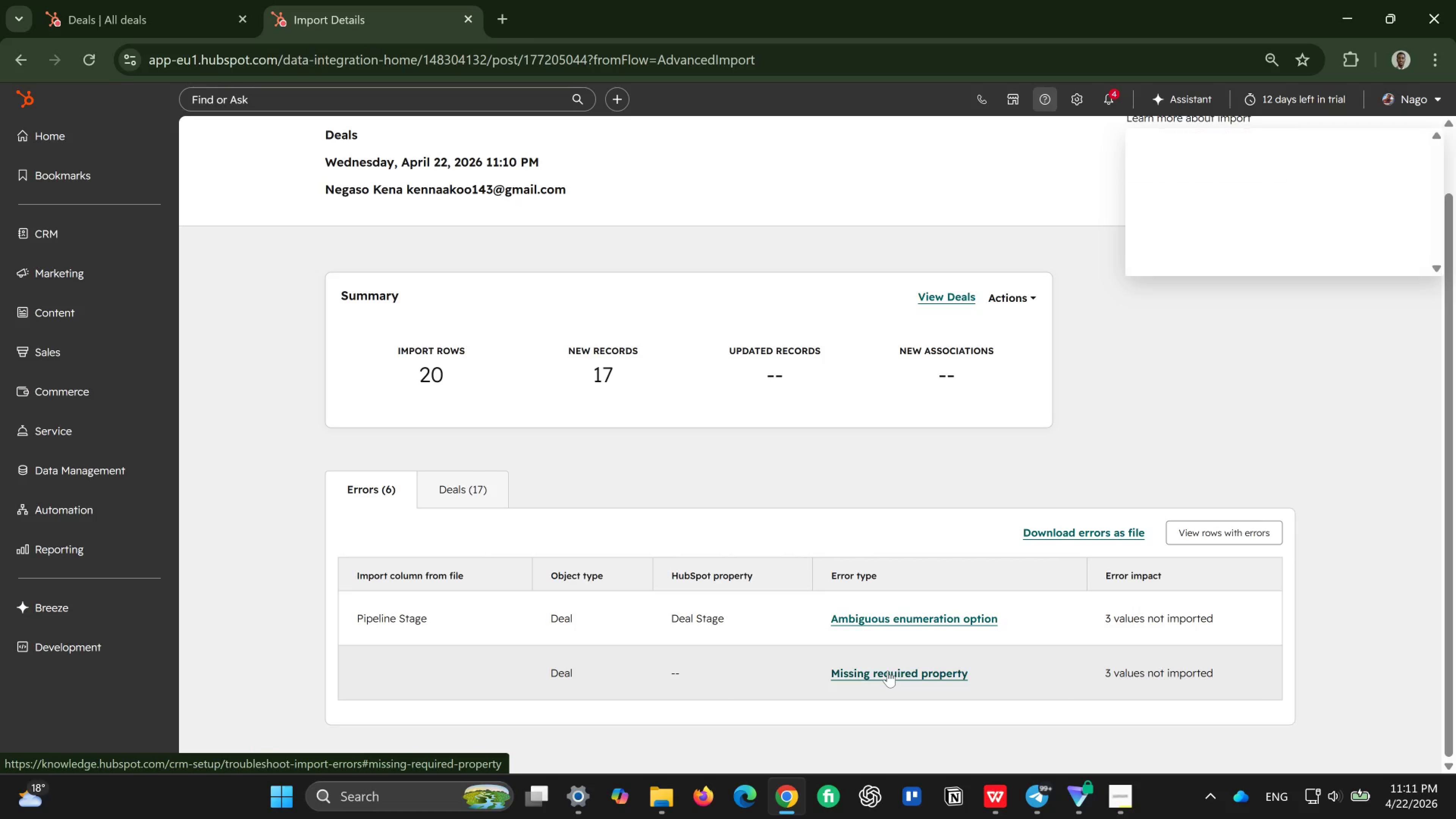 
double_click([888, 671])
 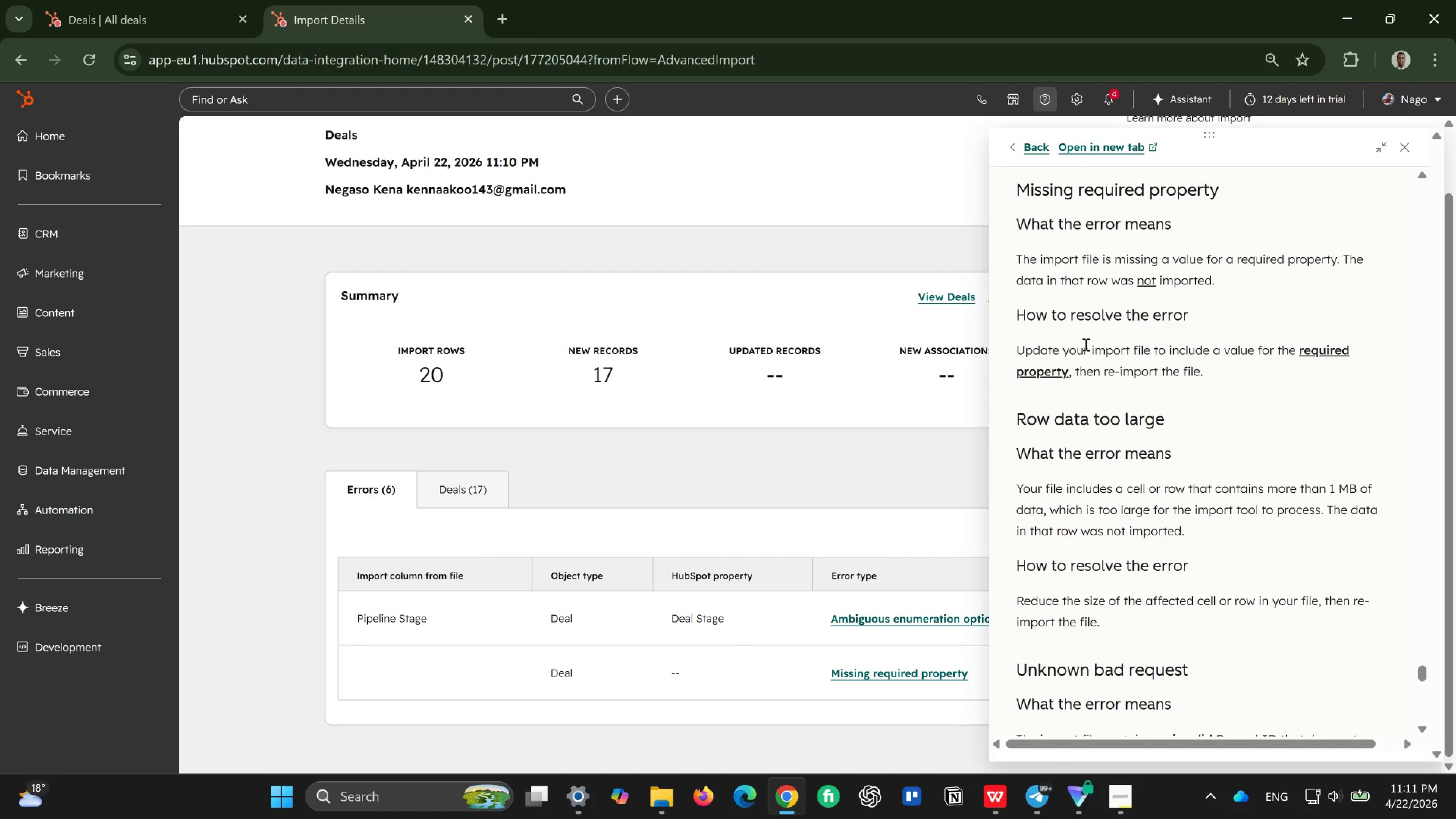 
wait(17.34)
 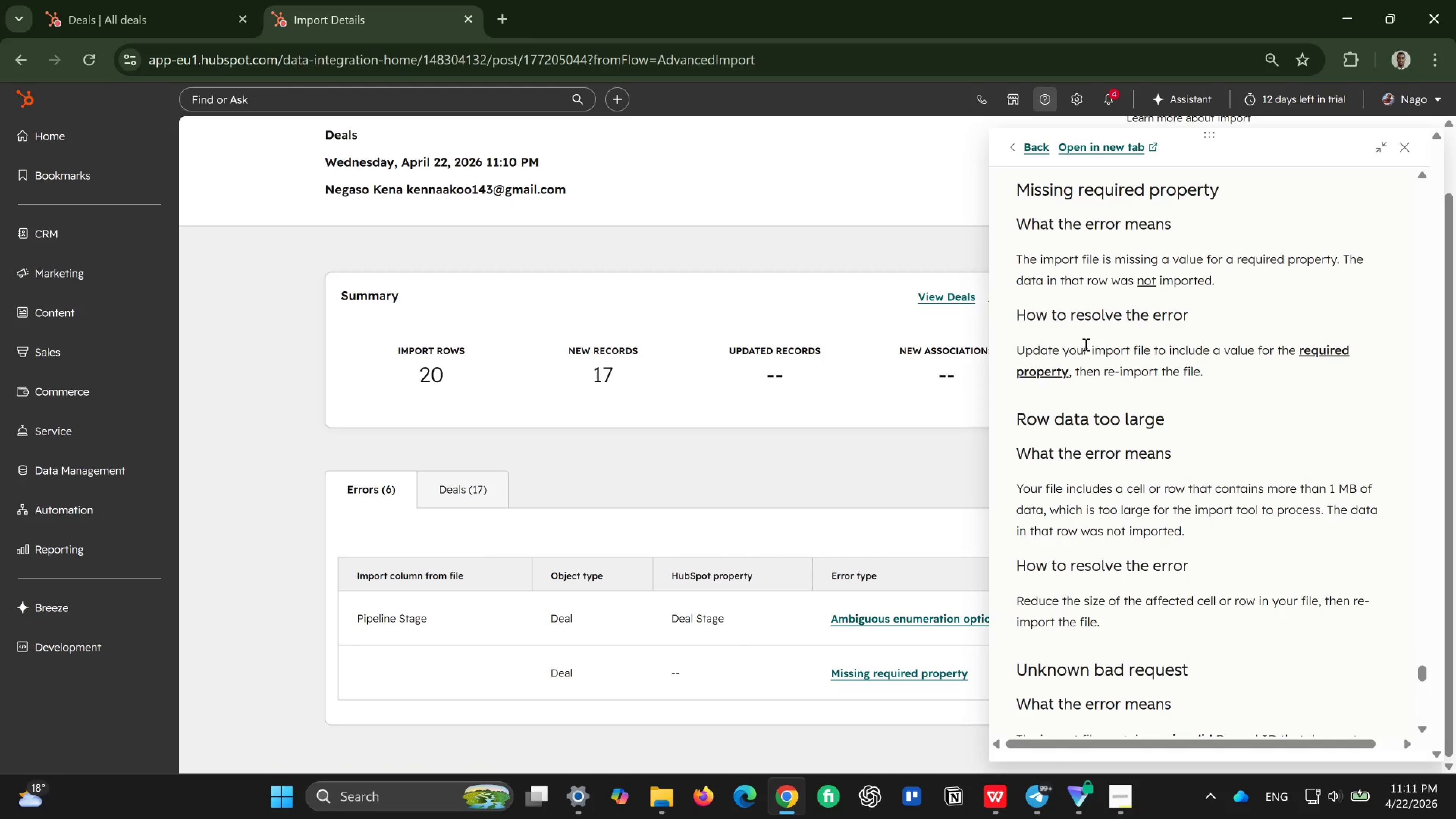 
scroll: coordinate [1085, 347], scroll_direction: down, amount: 11.0
 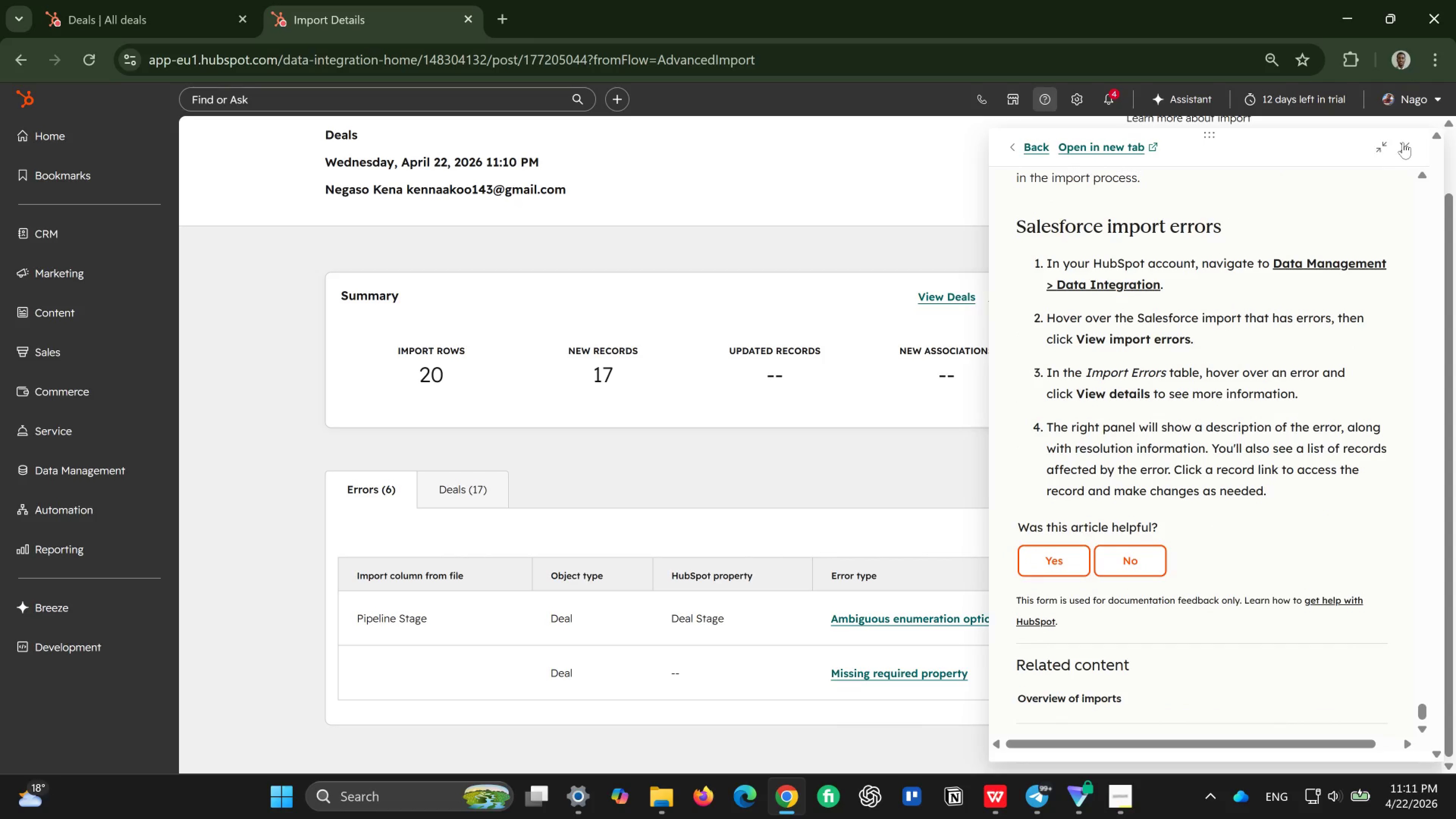 
left_click([1403, 142])
 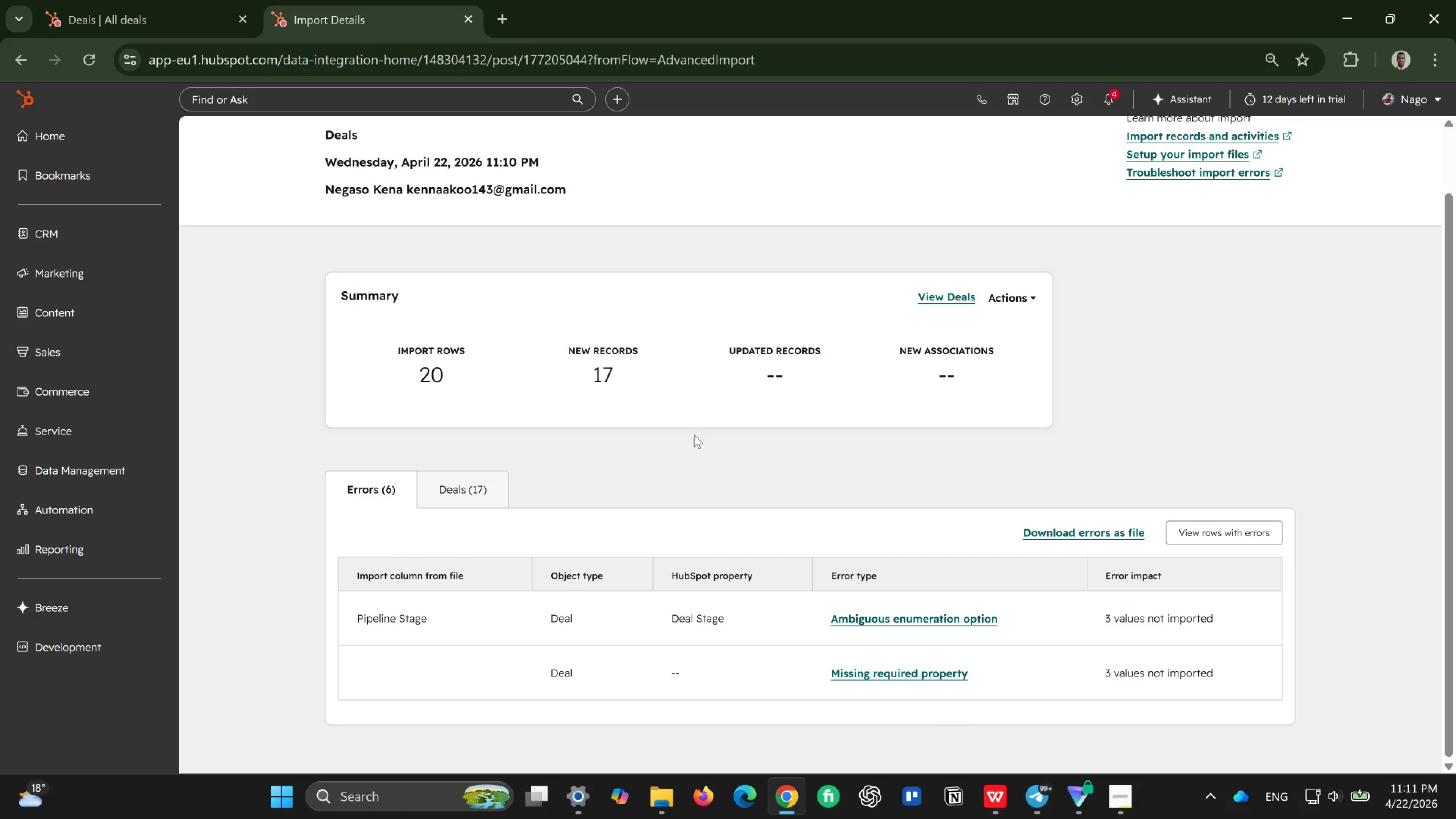 
scroll: coordinate [640, 486], scroll_direction: up, amount: 7.0
 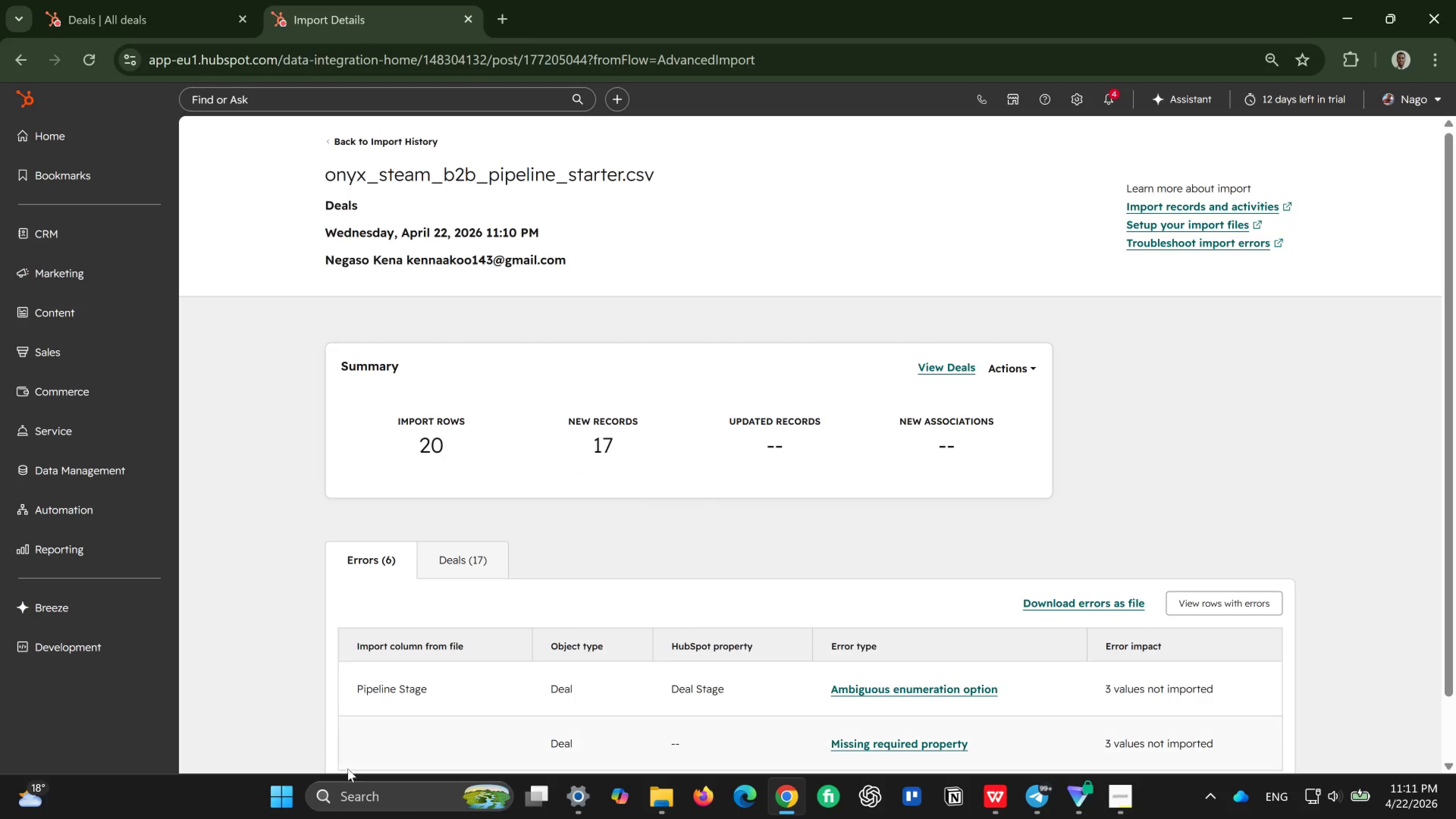 
scroll: coordinate [479, 665], scroll_direction: down, amount: 11.0
 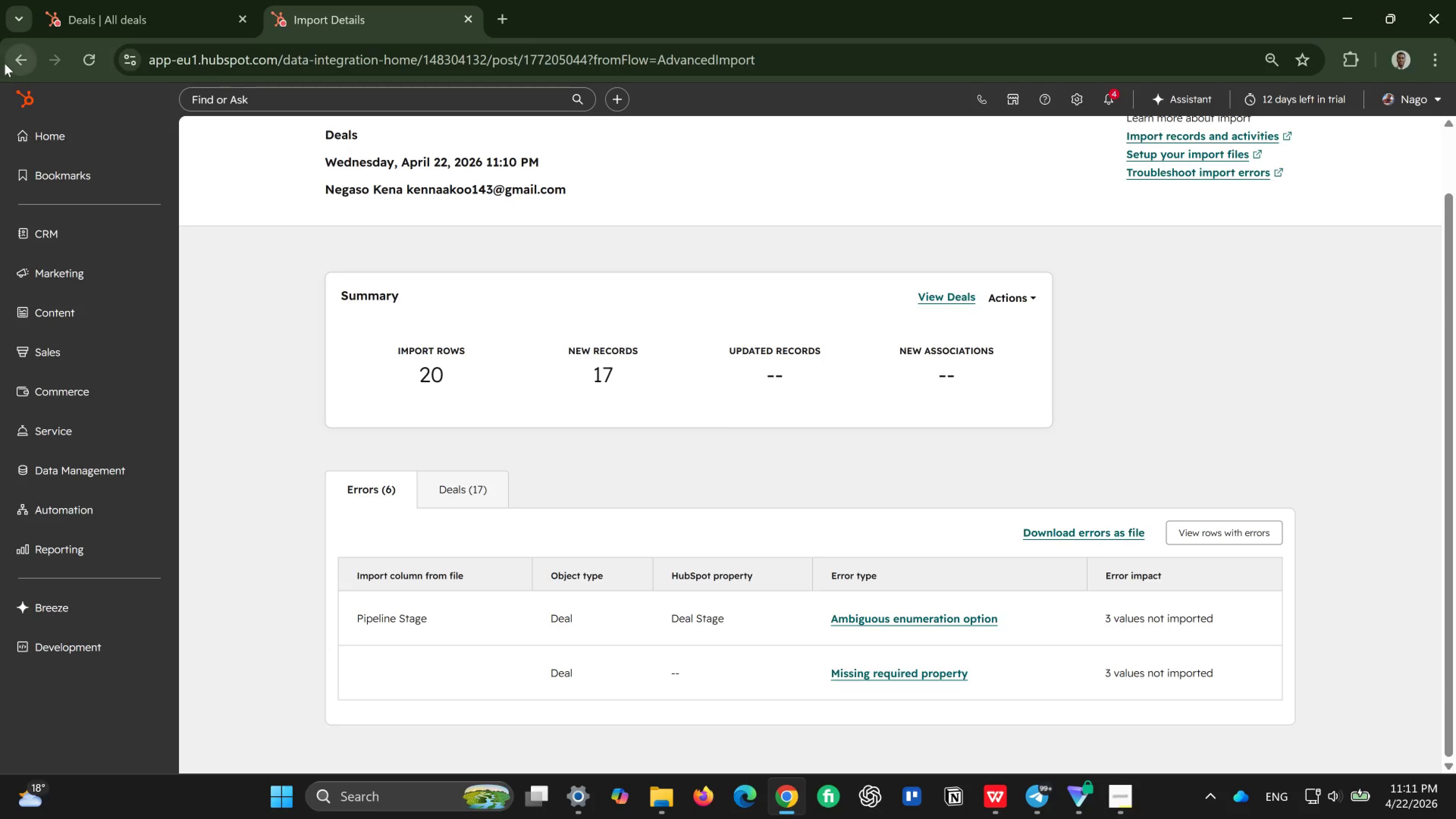 
left_click([16, 63])
 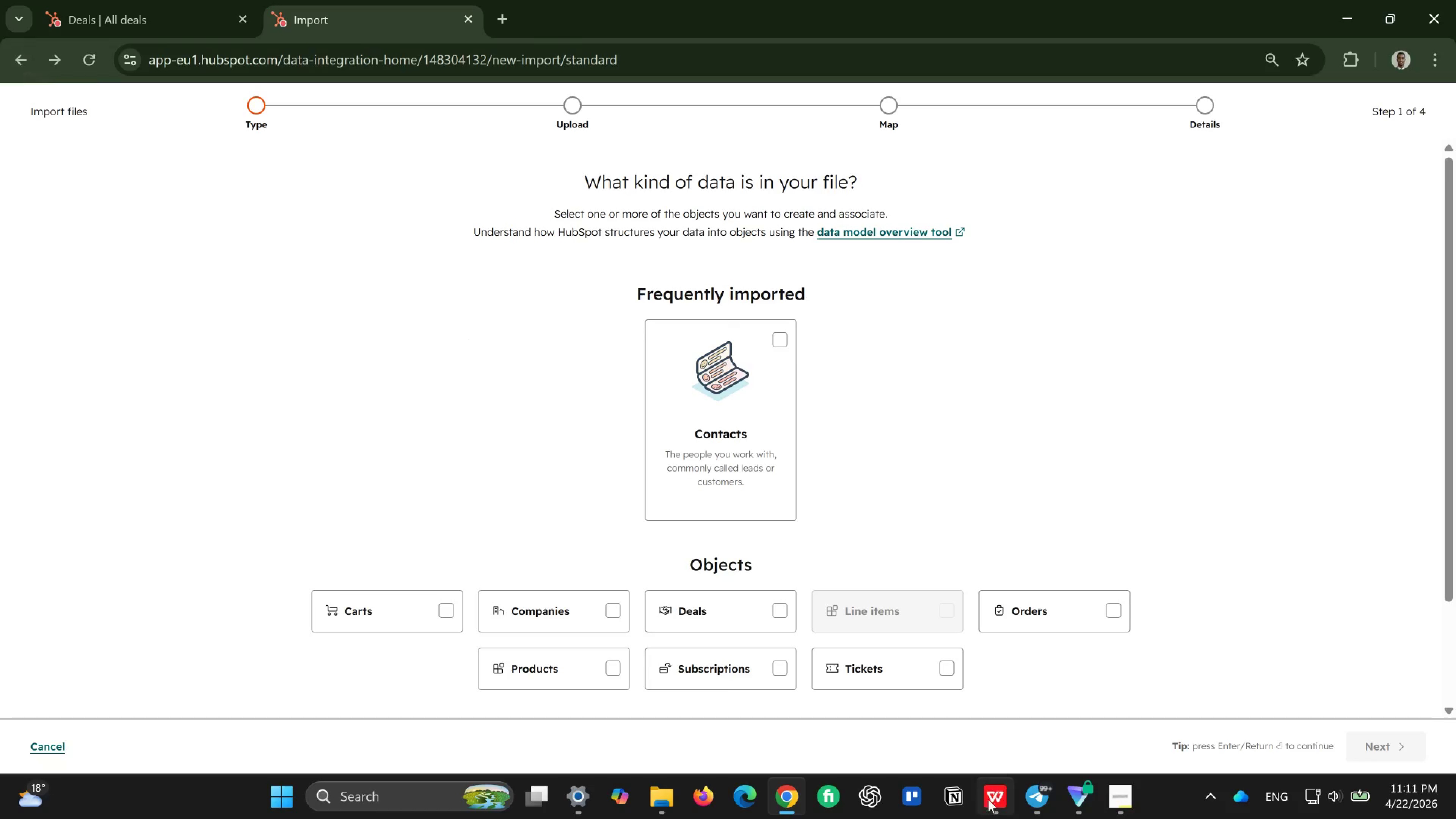 
left_click([699, 610])
 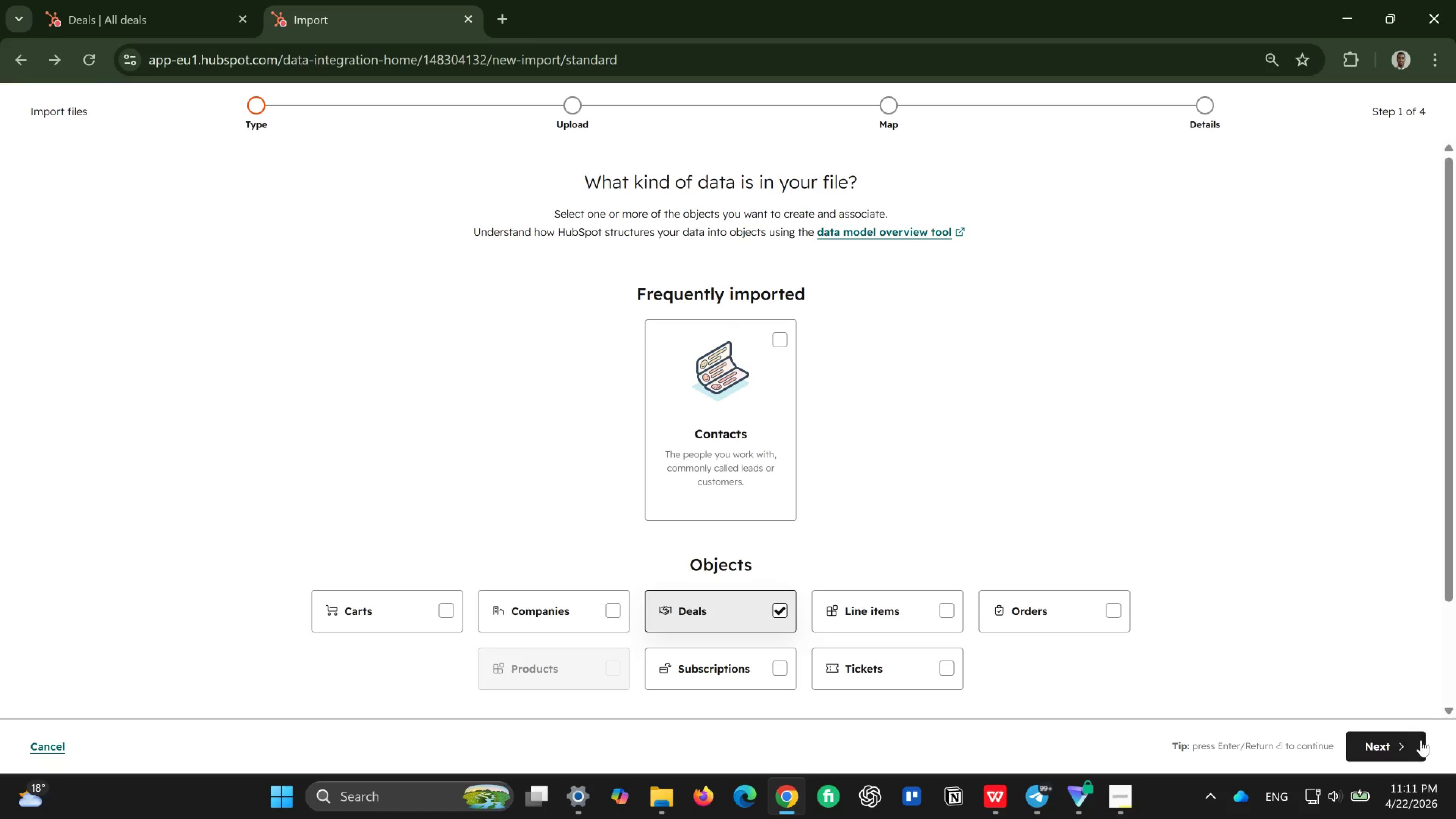 
left_click([1412, 744])
 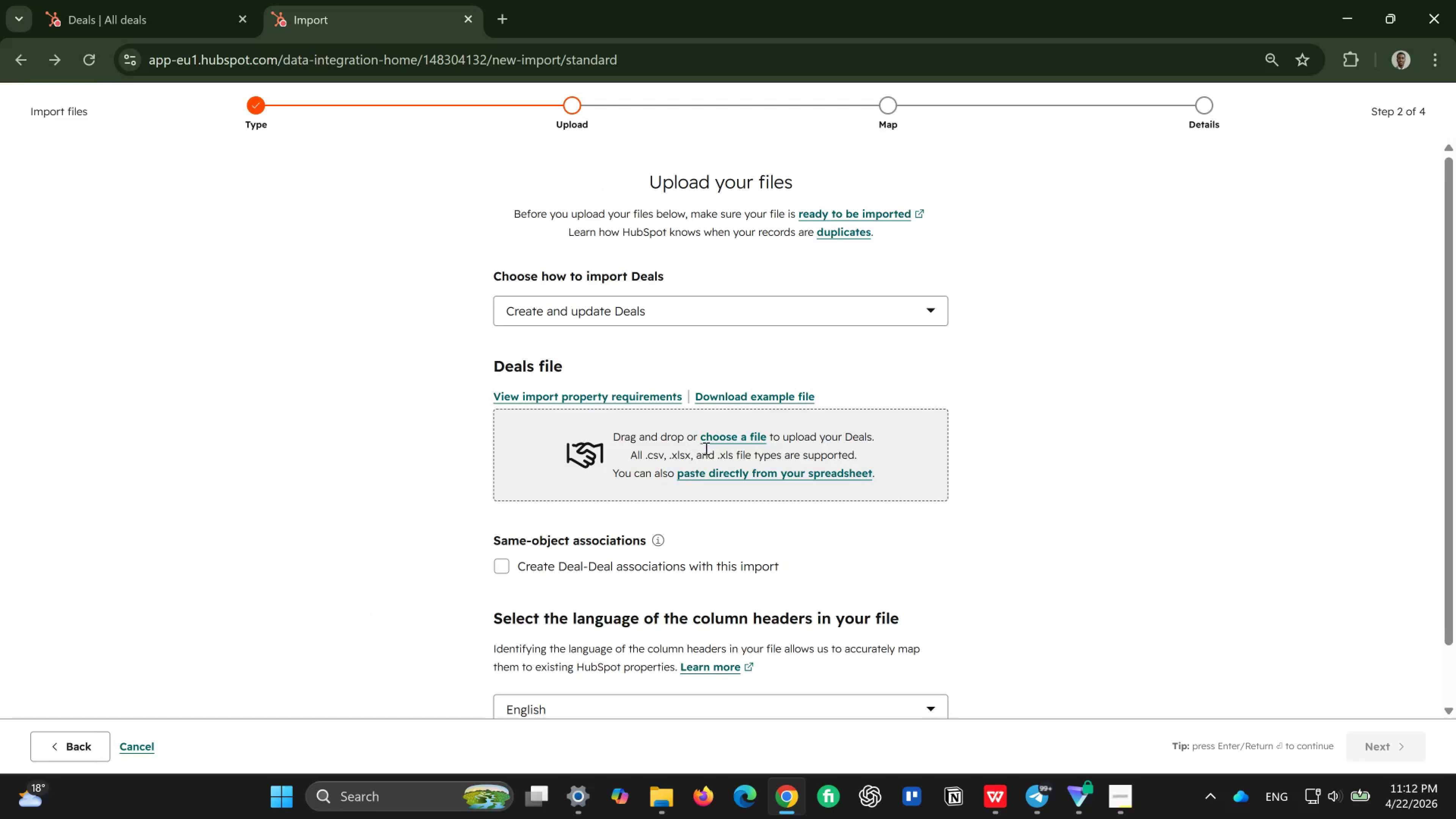 
left_click([730, 437])
 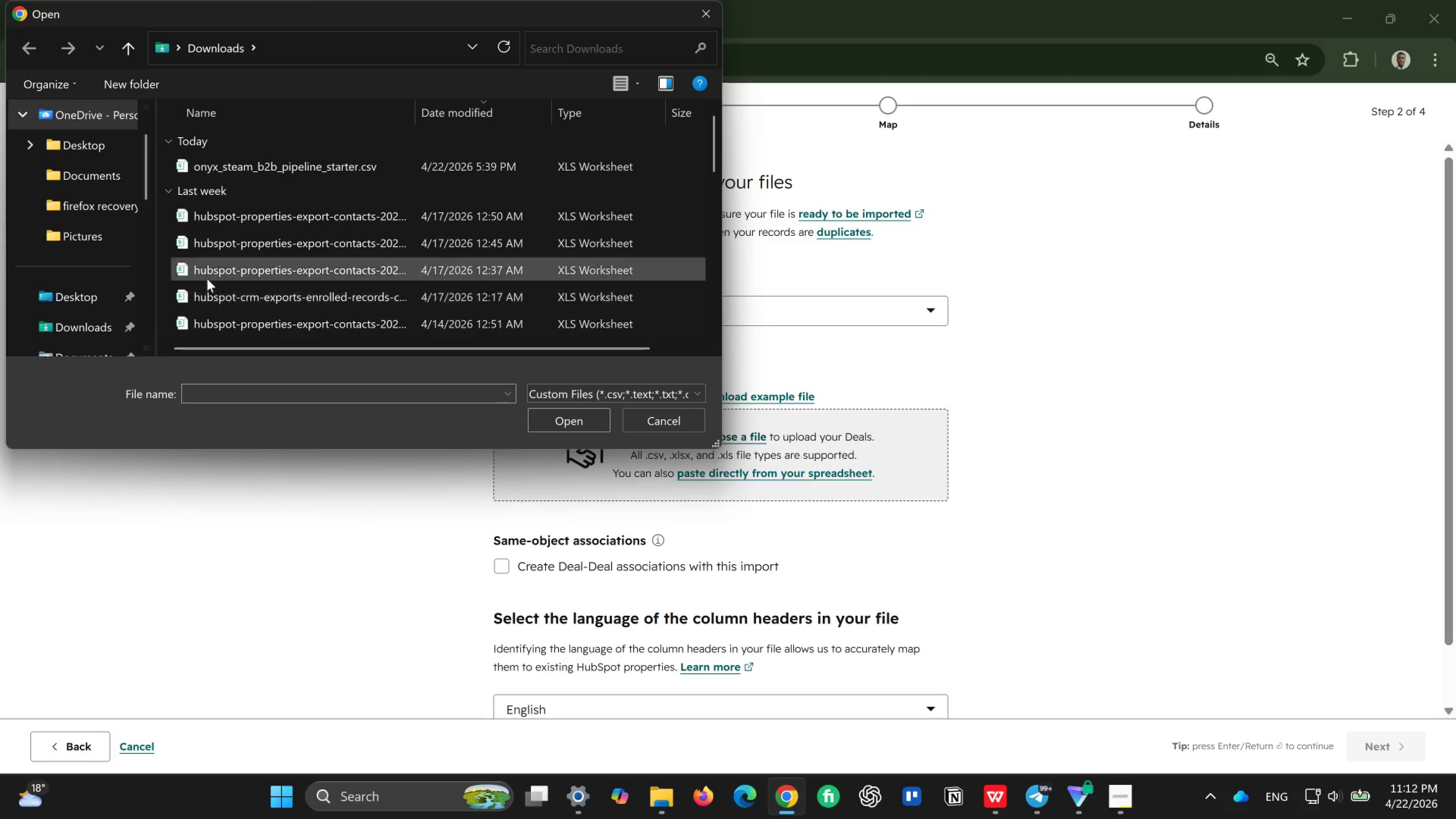 
scroll: coordinate [112, 291], scroll_direction: down, amount: 1.0
 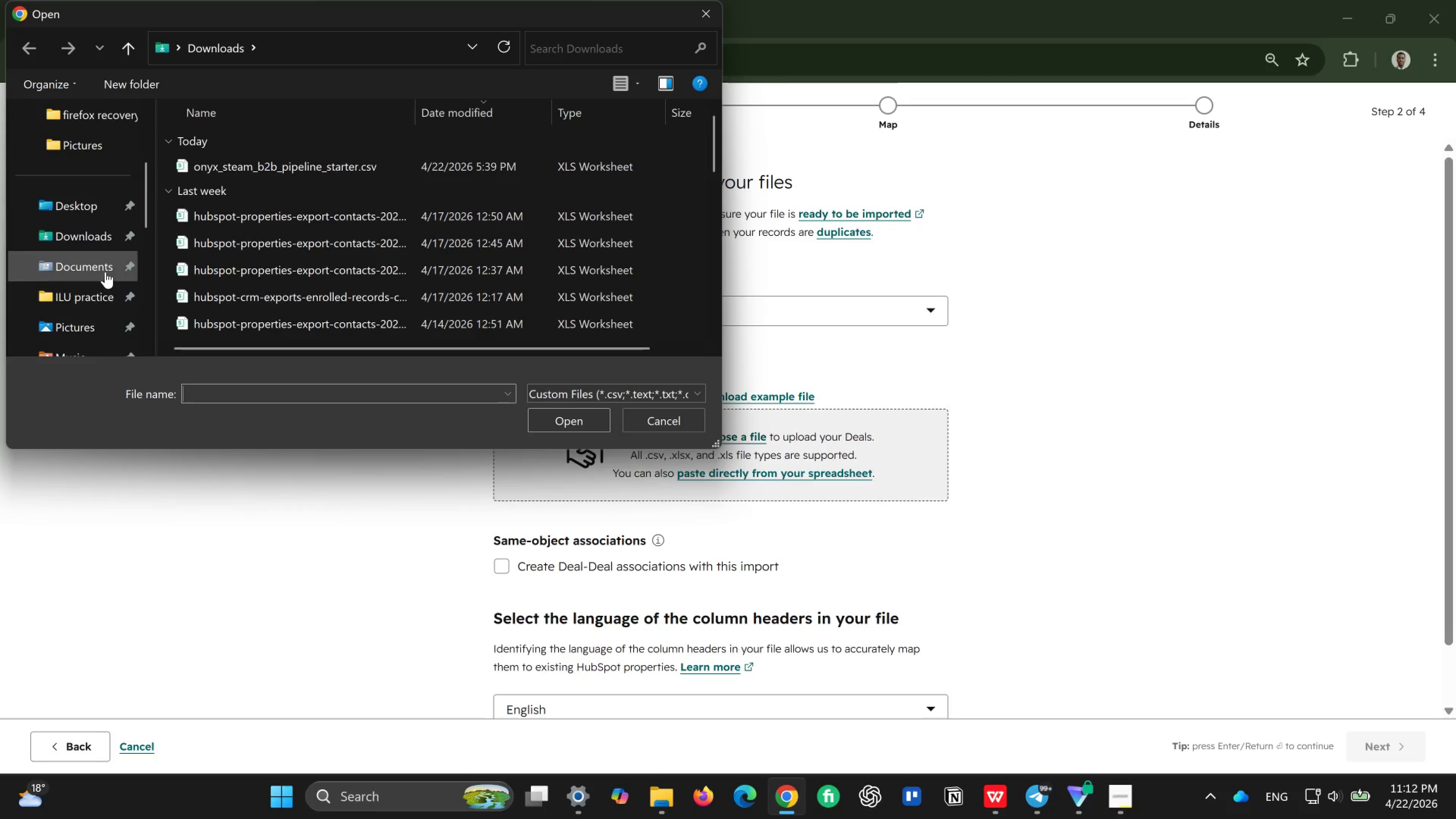 
left_click([105, 272])
 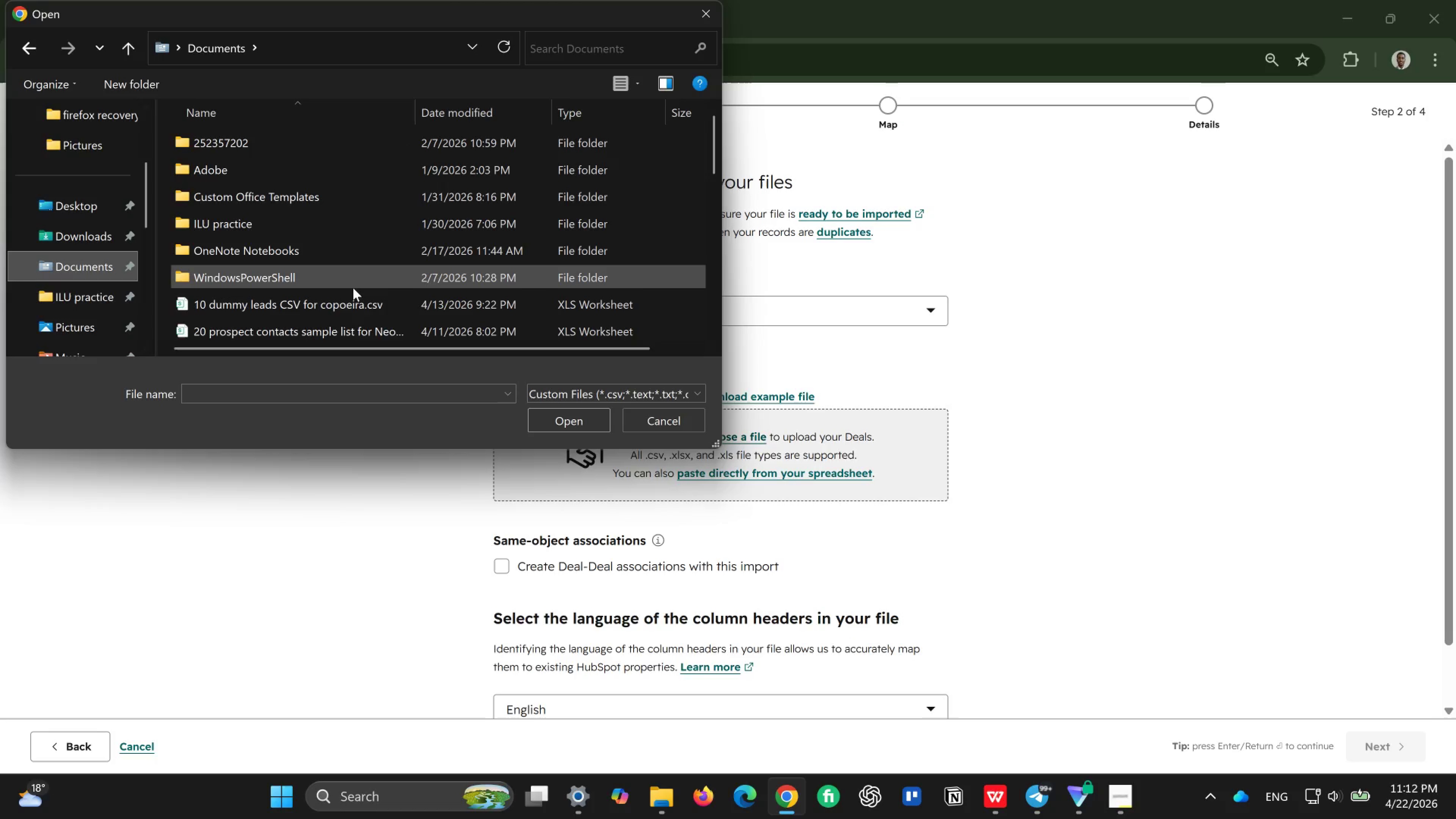 
scroll: coordinate [353, 288], scroll_direction: down, amount: 11.0
 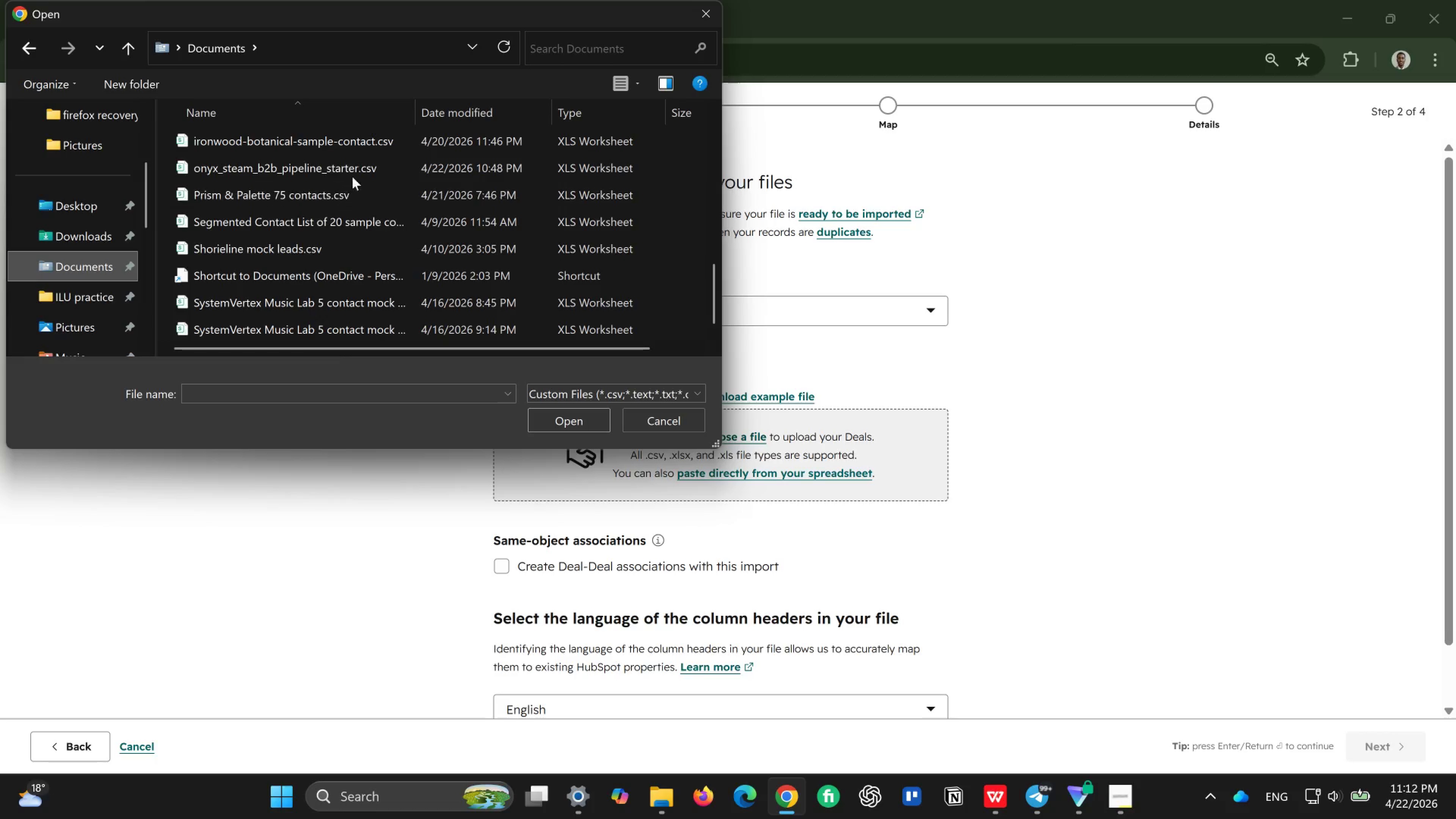 
left_click([380, 162])
 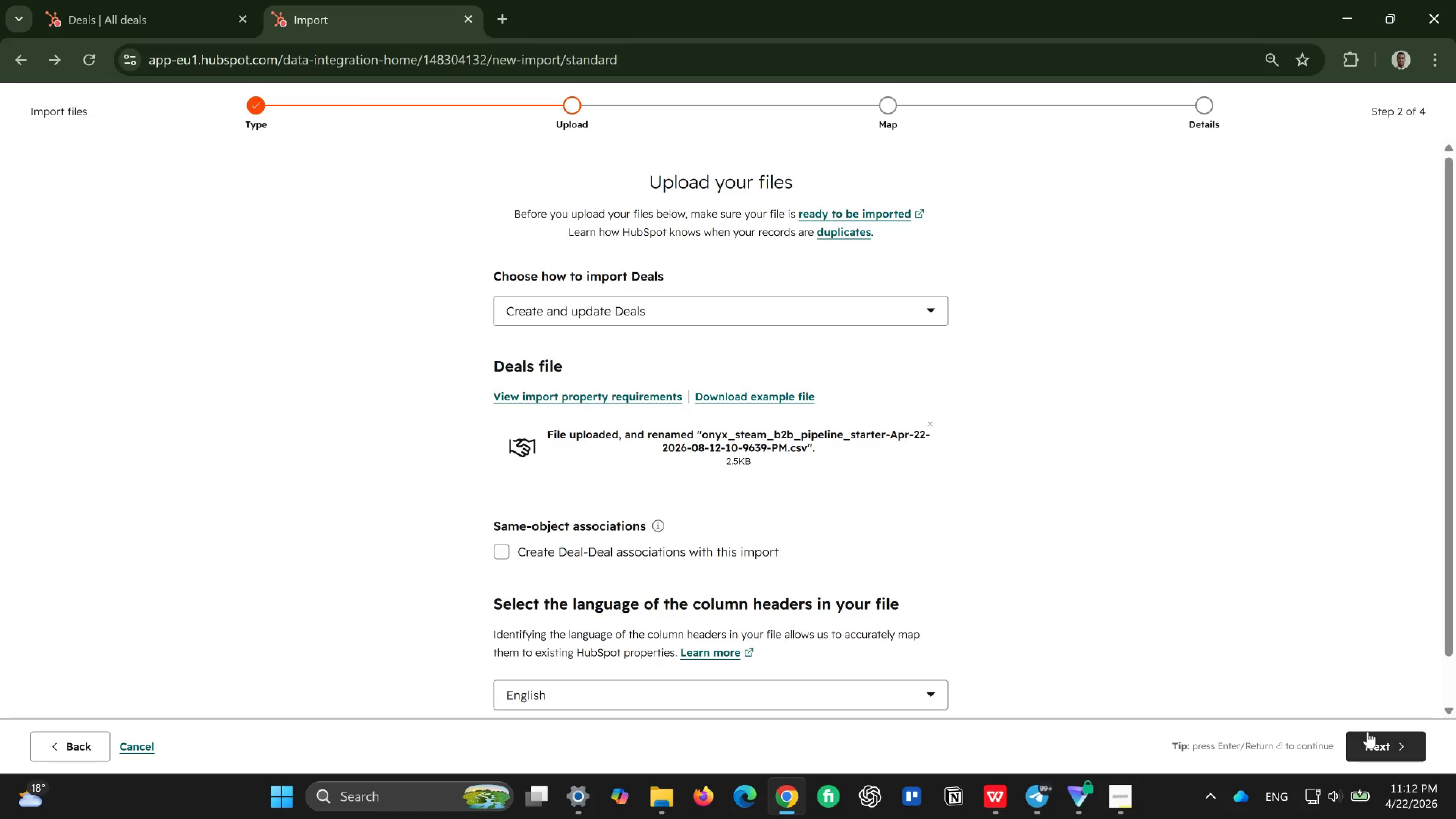 
left_click([1373, 742])
 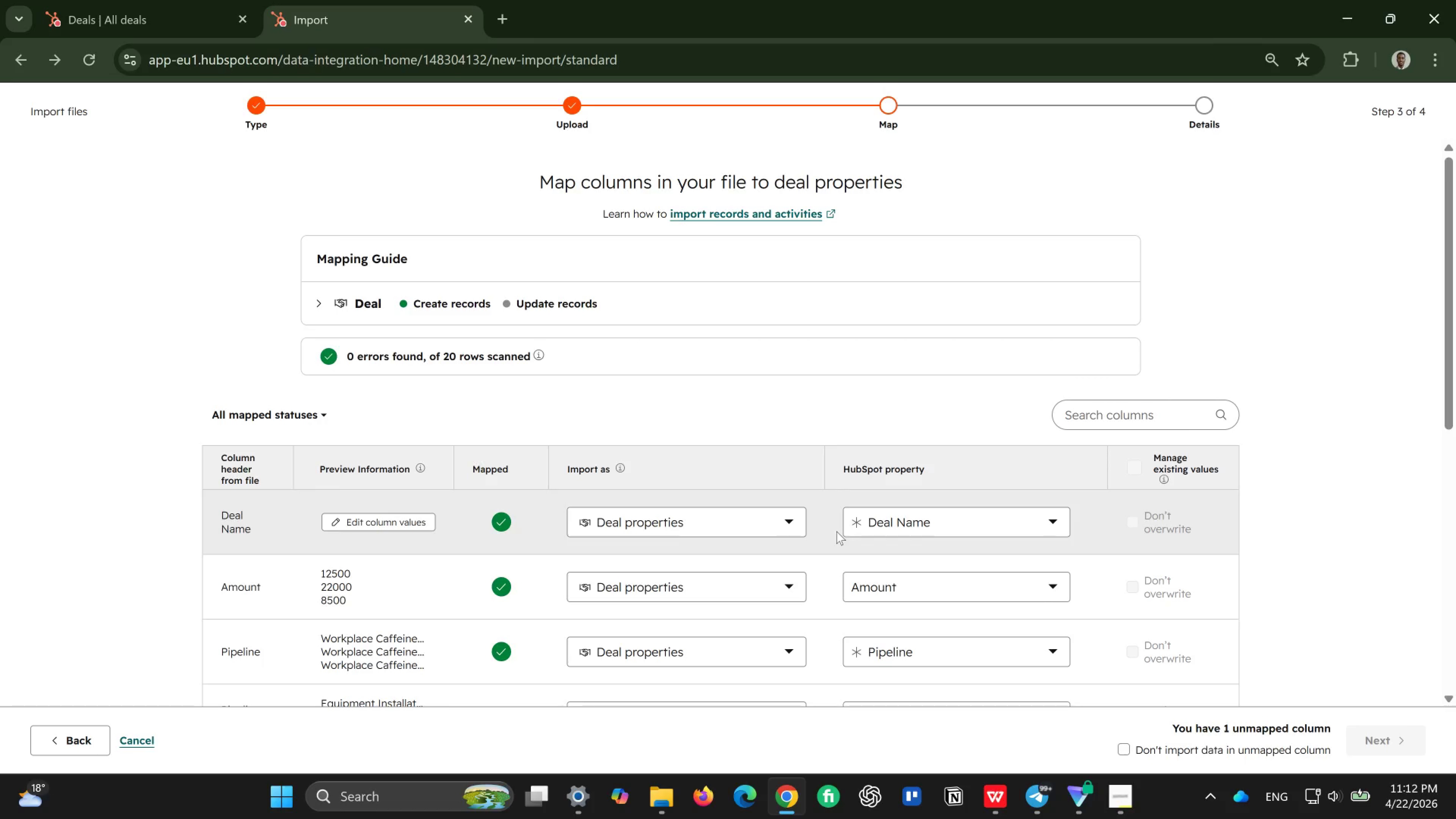 
wait(5.69)
 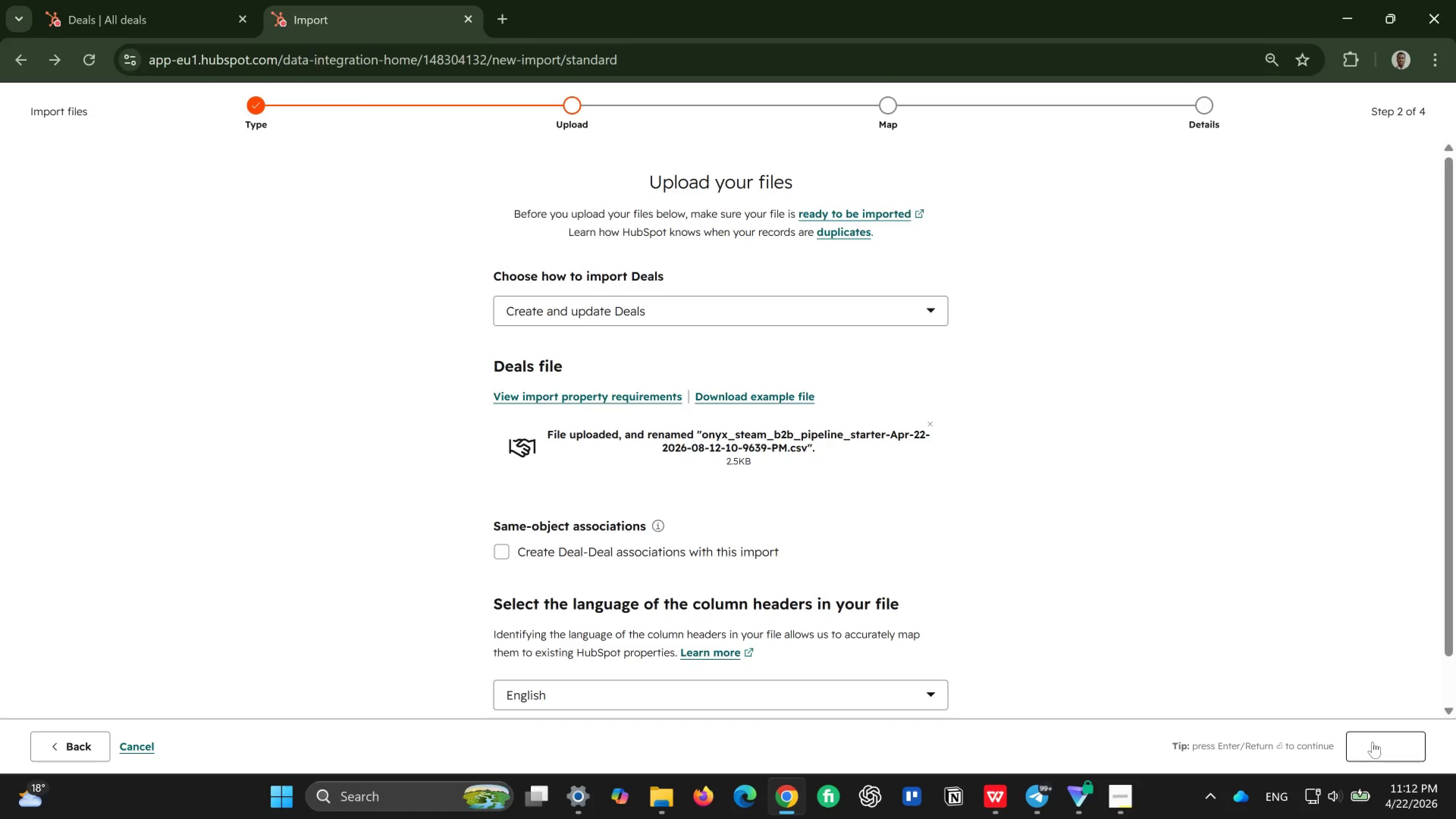 
scroll: coordinate [836, 531], scroll_direction: down, amount: 6.0
 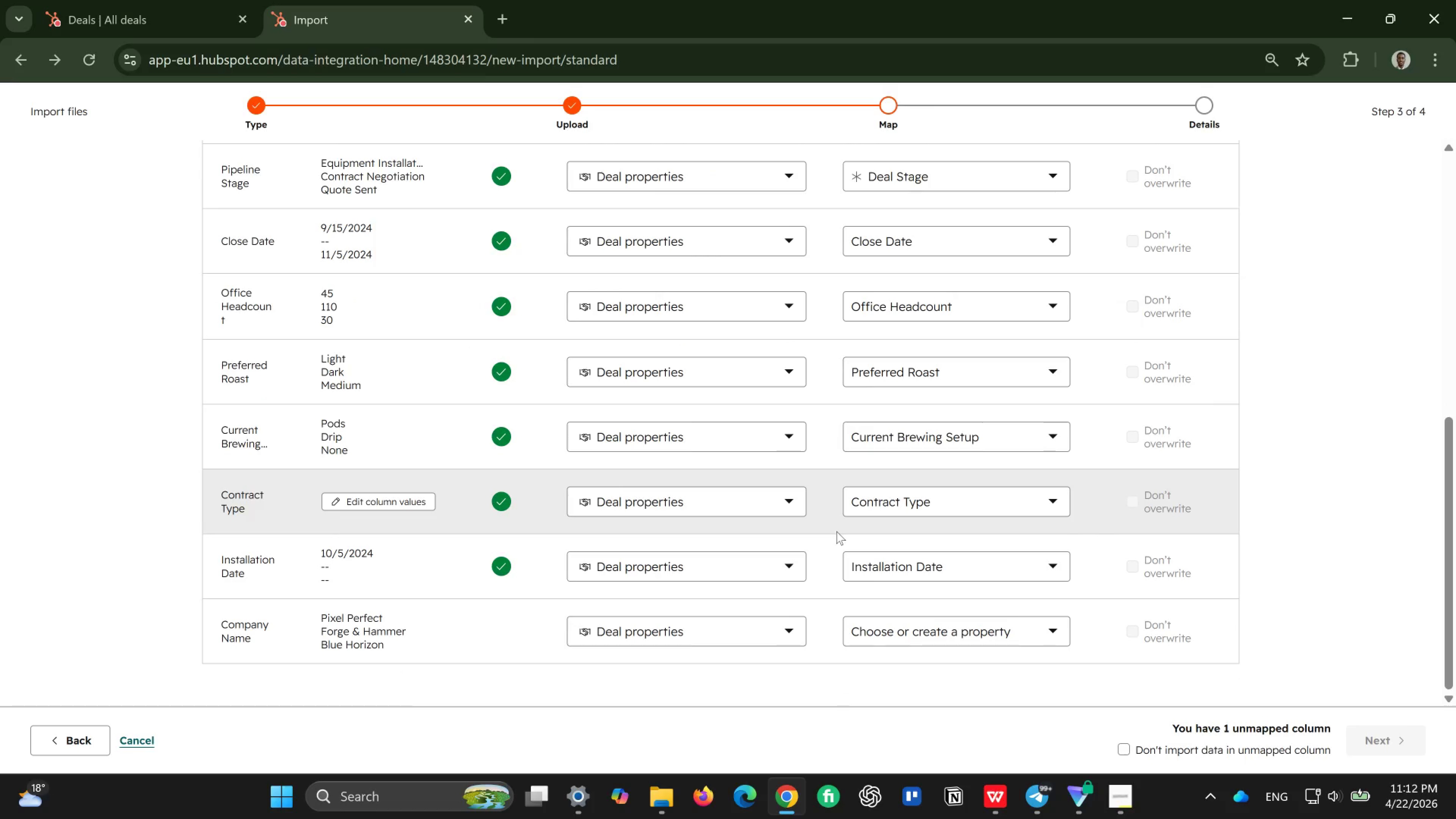 
wait(5.17)
 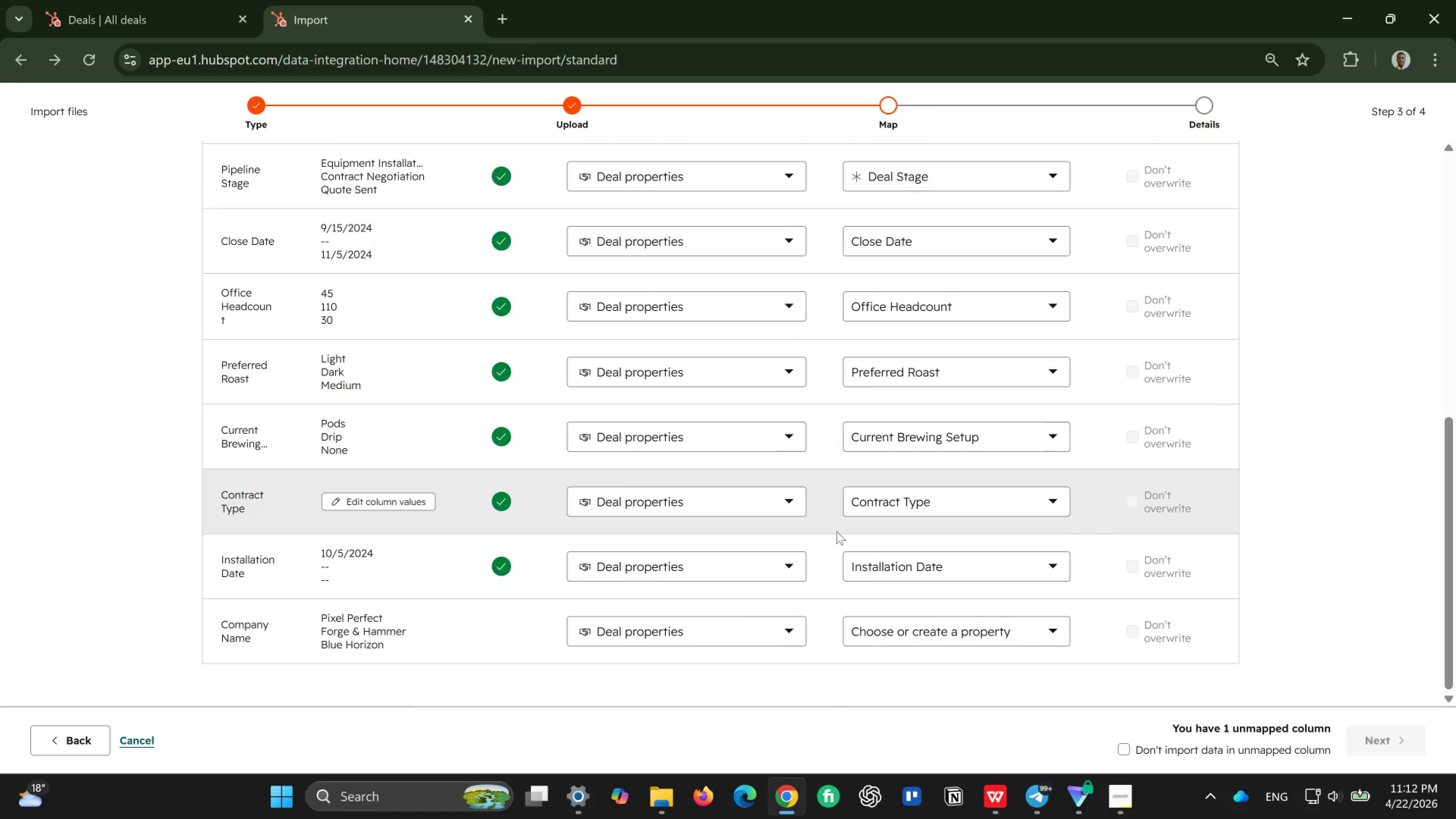 
scroll: coordinate [836, 531], scroll_direction: up, amount: 2.0
 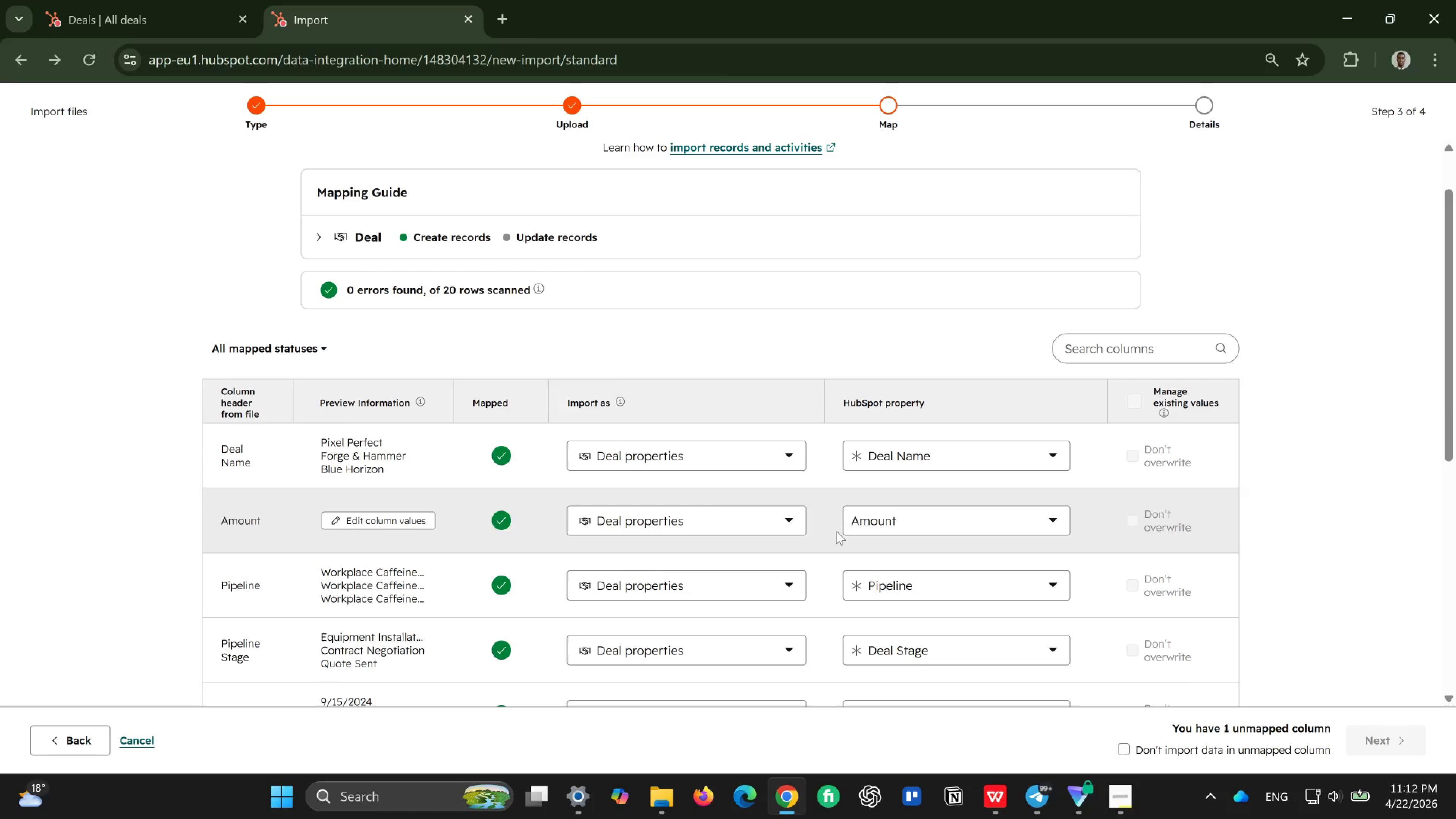 
scroll: coordinate [836, 531], scroll_direction: down, amount: 4.0
 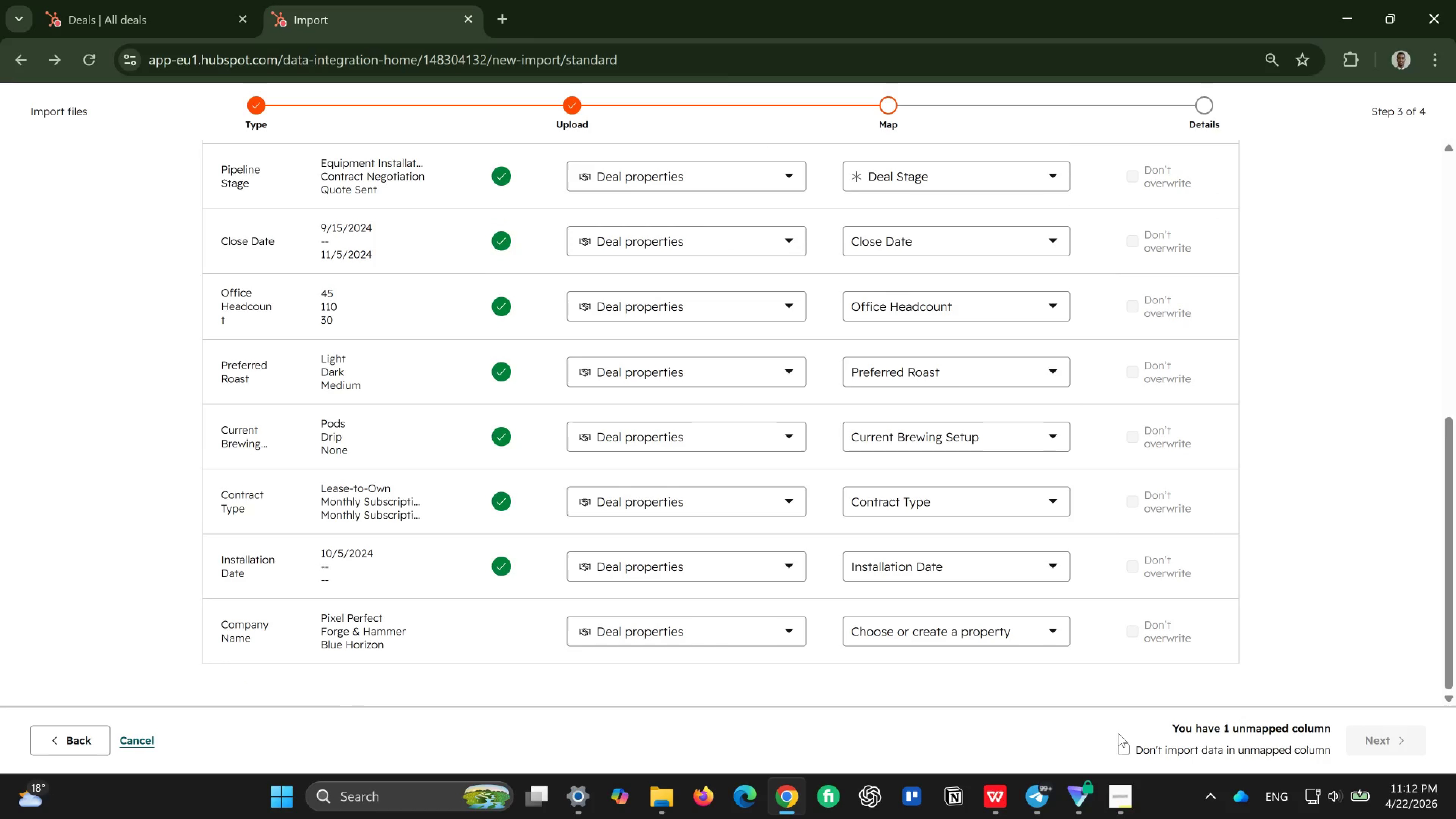 
left_click([1135, 747])
 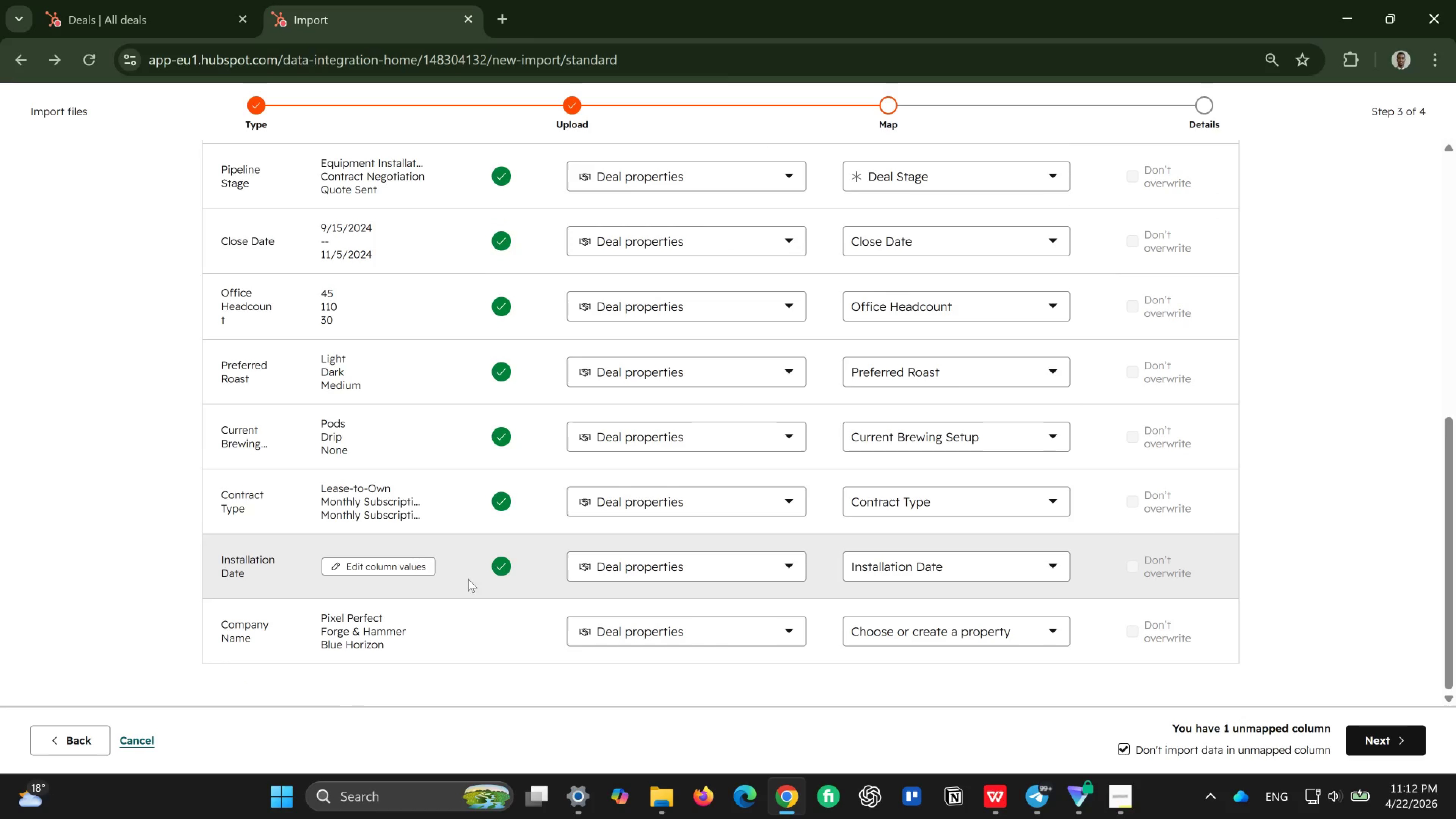 
scroll: coordinate [403, 577], scroll_direction: down, amount: 6.0
 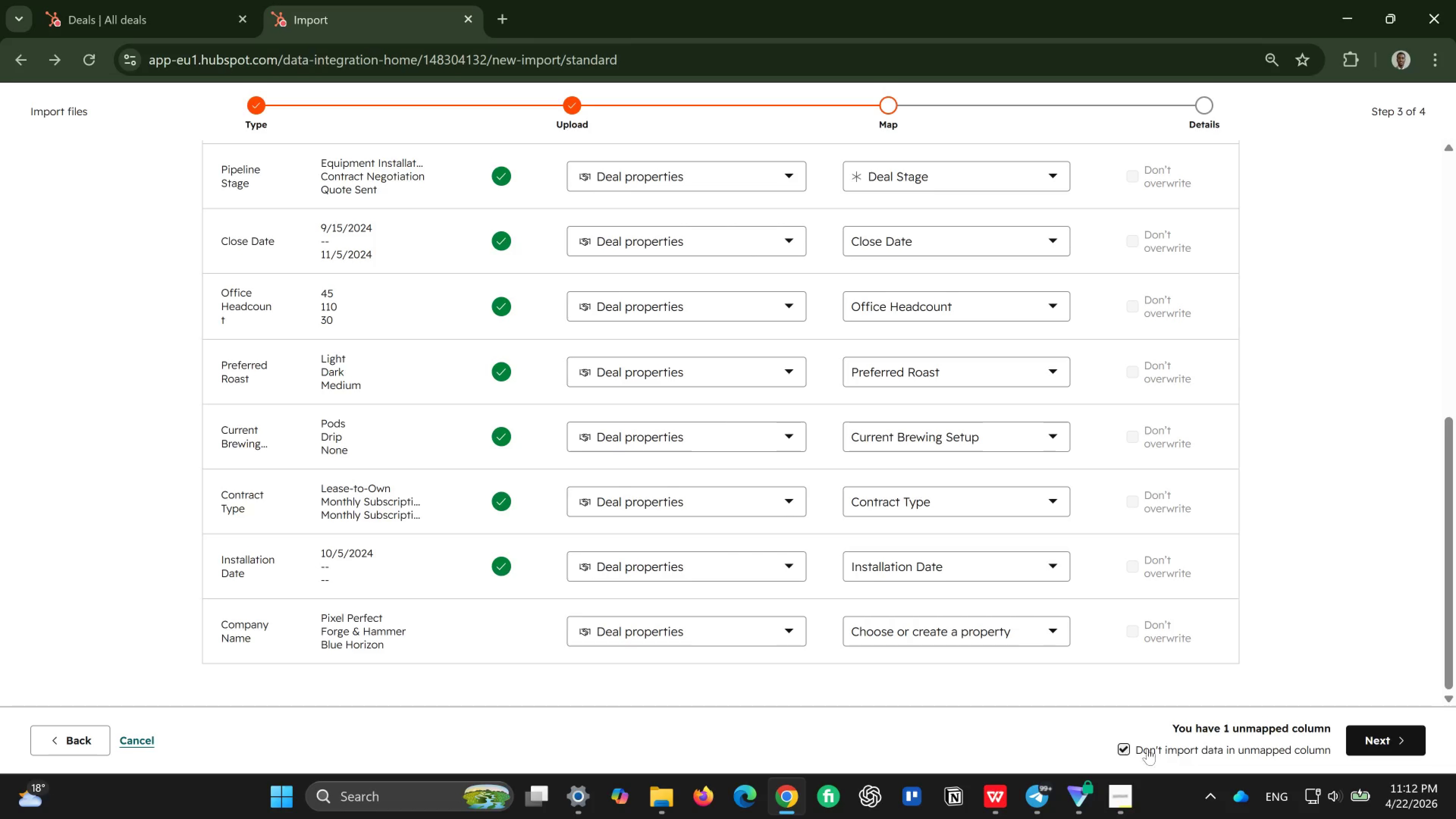 
left_click([1399, 736])
 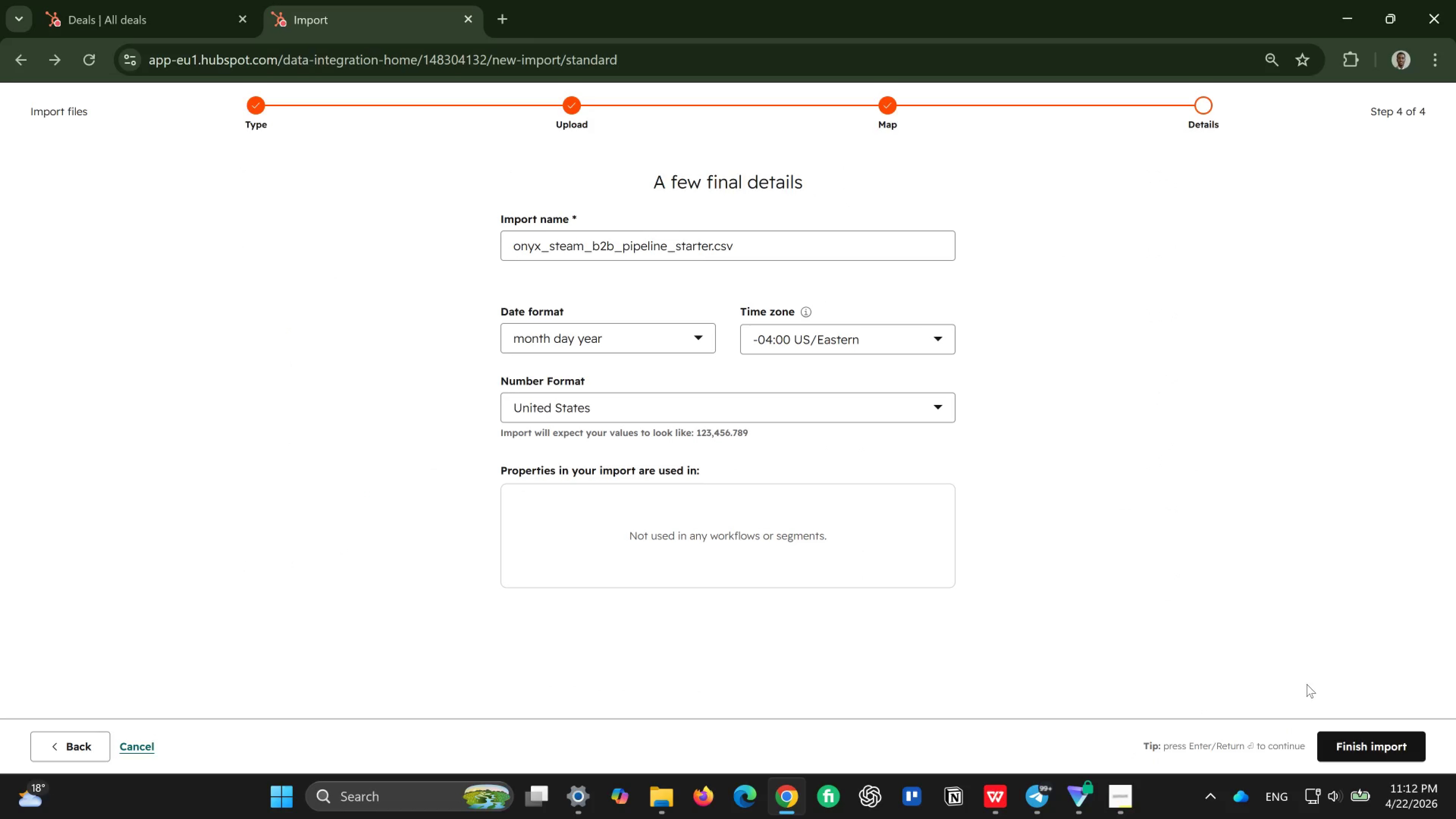 
left_click([1407, 741])
 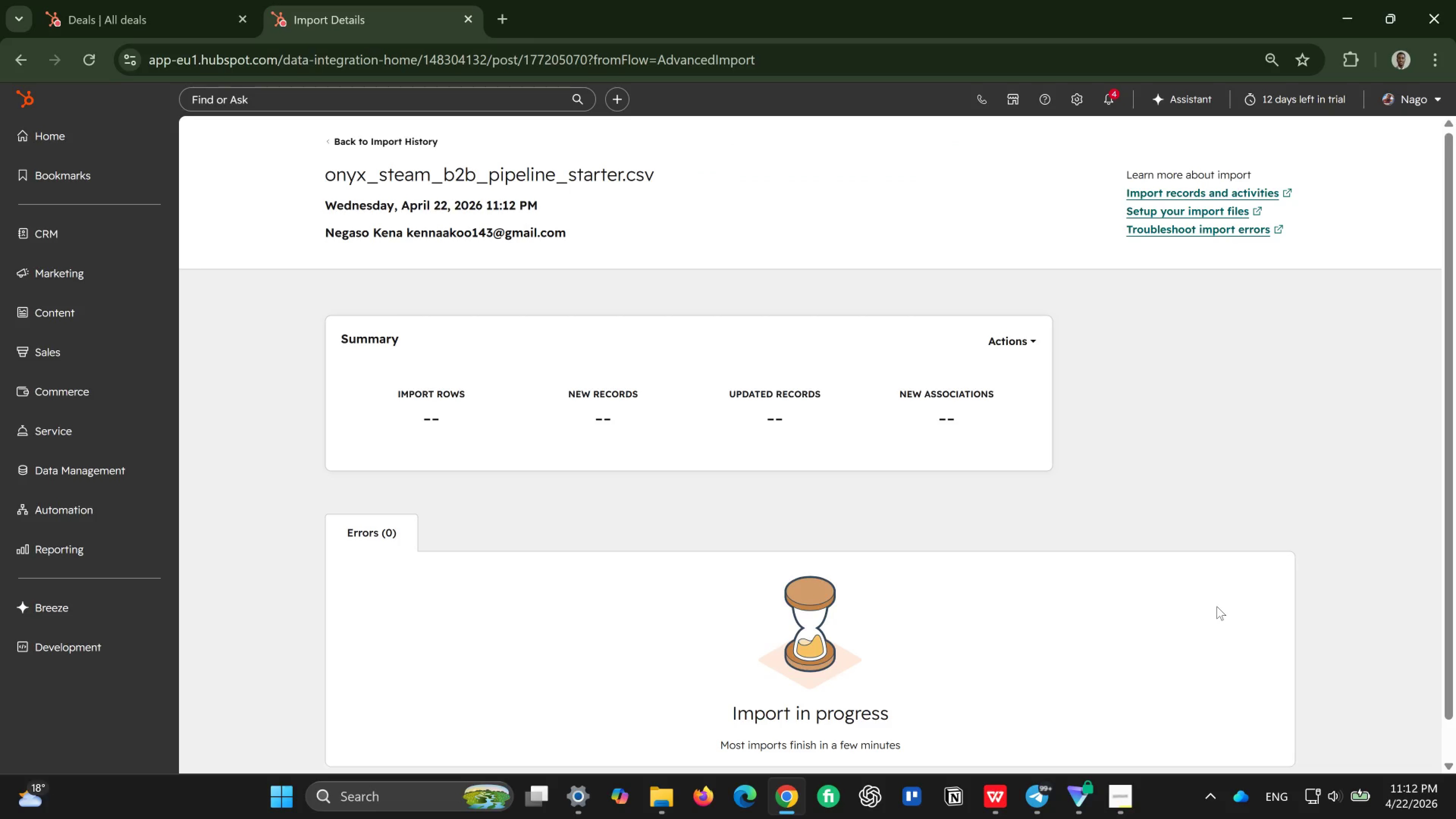 
wait(10.26)
 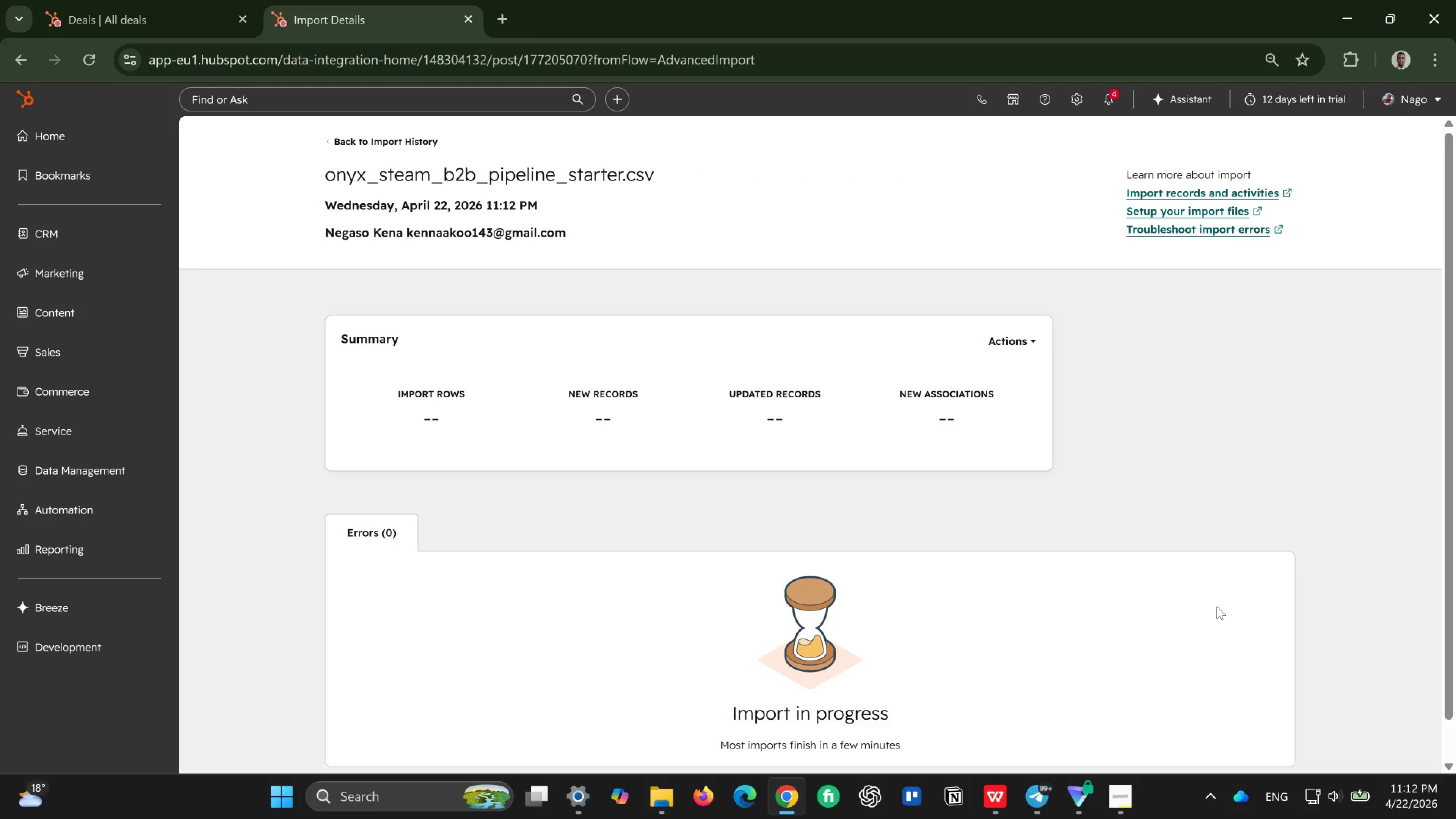 
scroll: coordinate [500, 498], scroll_direction: down, amount: 5.0
 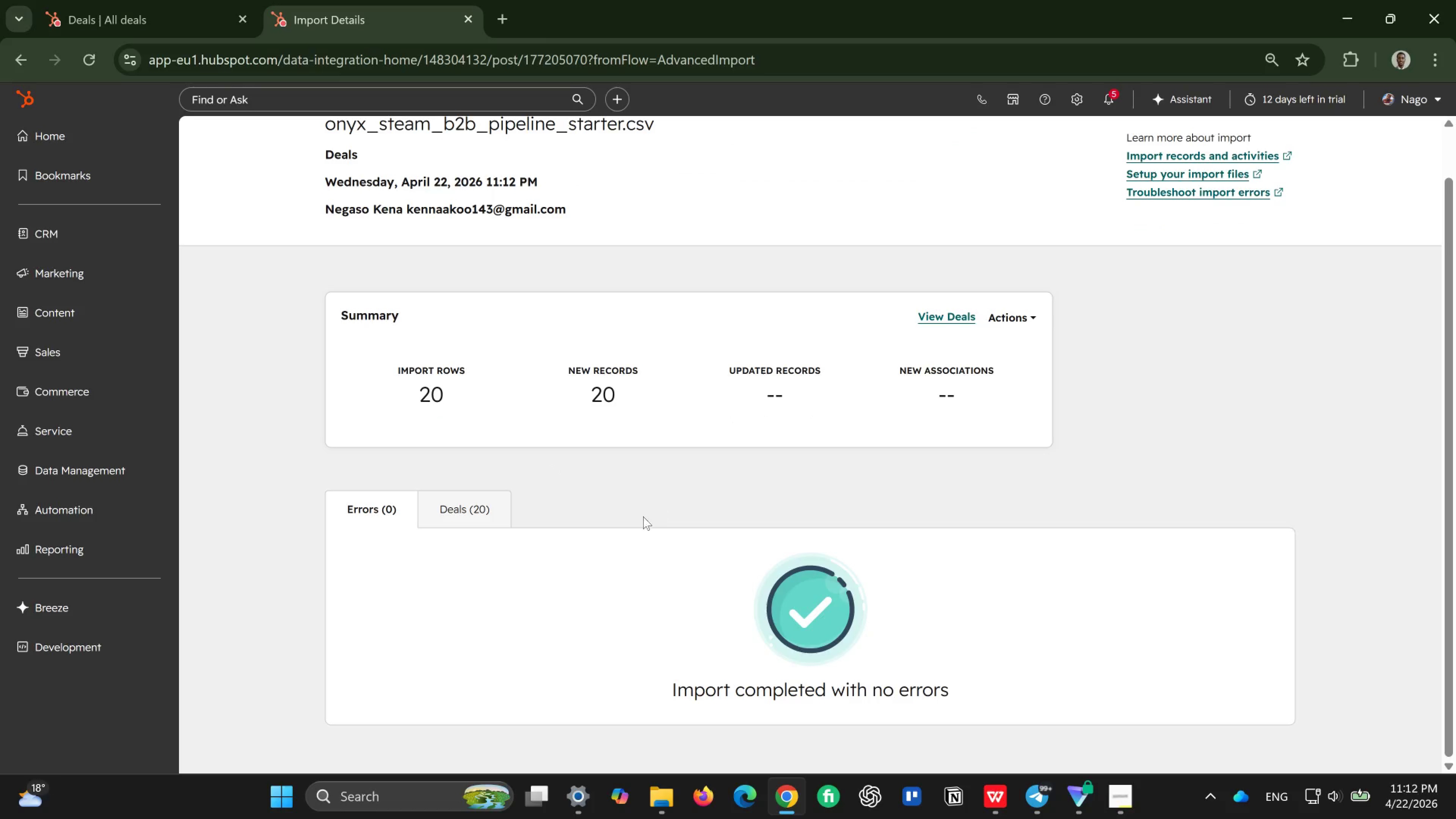 
left_click([475, 504])
 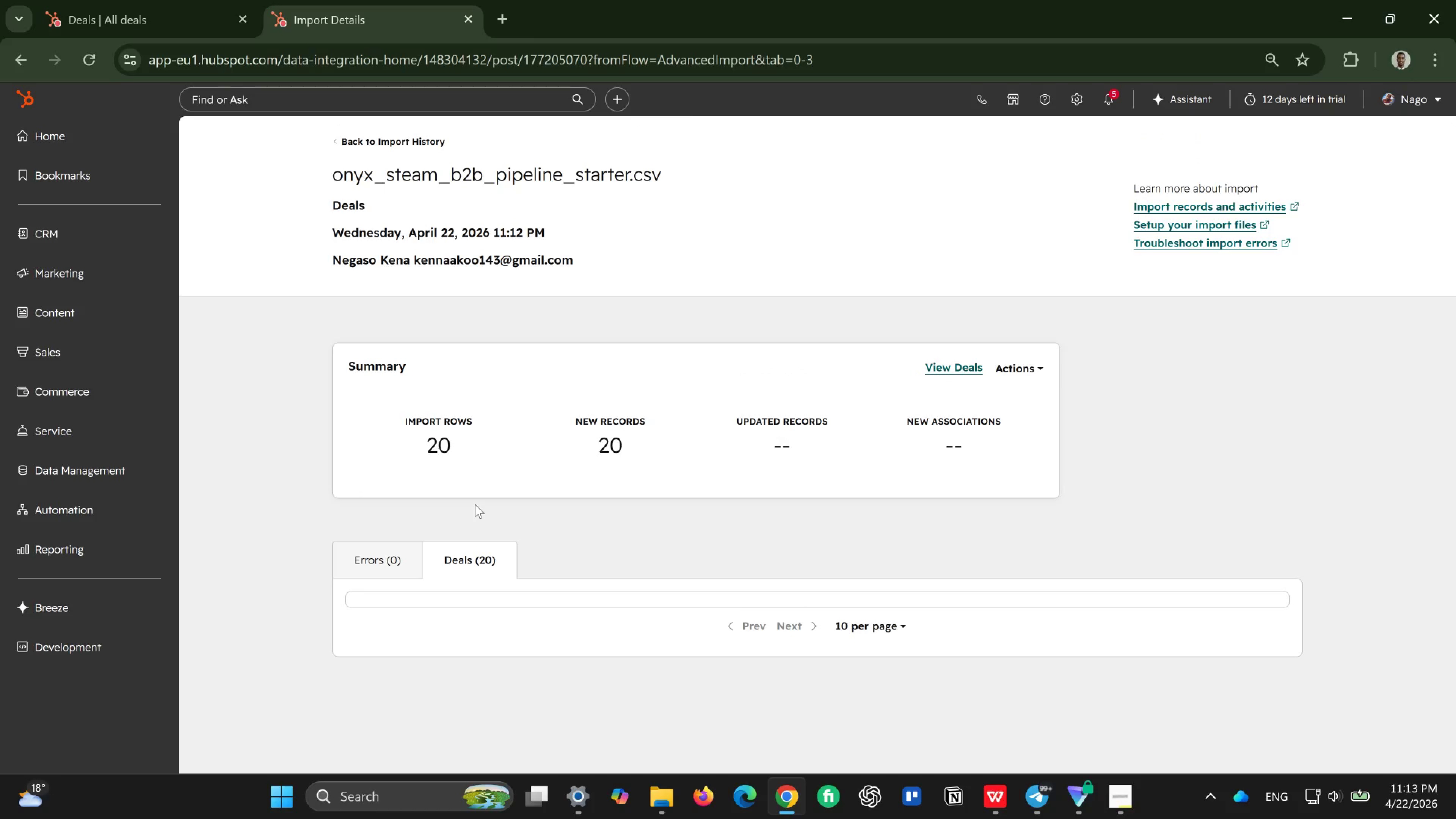 
scroll: coordinate [652, 514], scroll_direction: down, amount: 14.0
 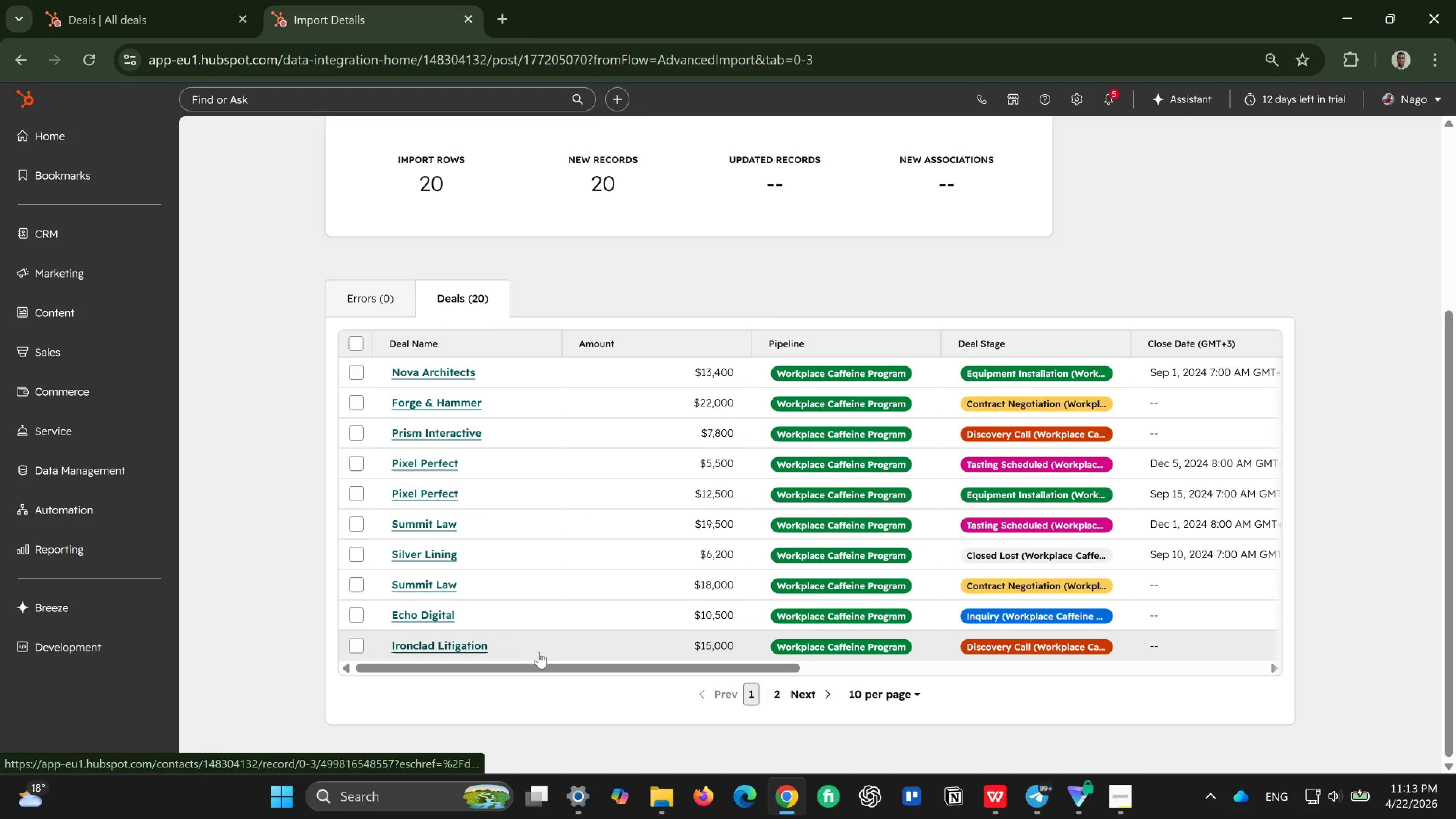 
scroll: coordinate [551, 645], scroll_direction: down, amount: 3.0
 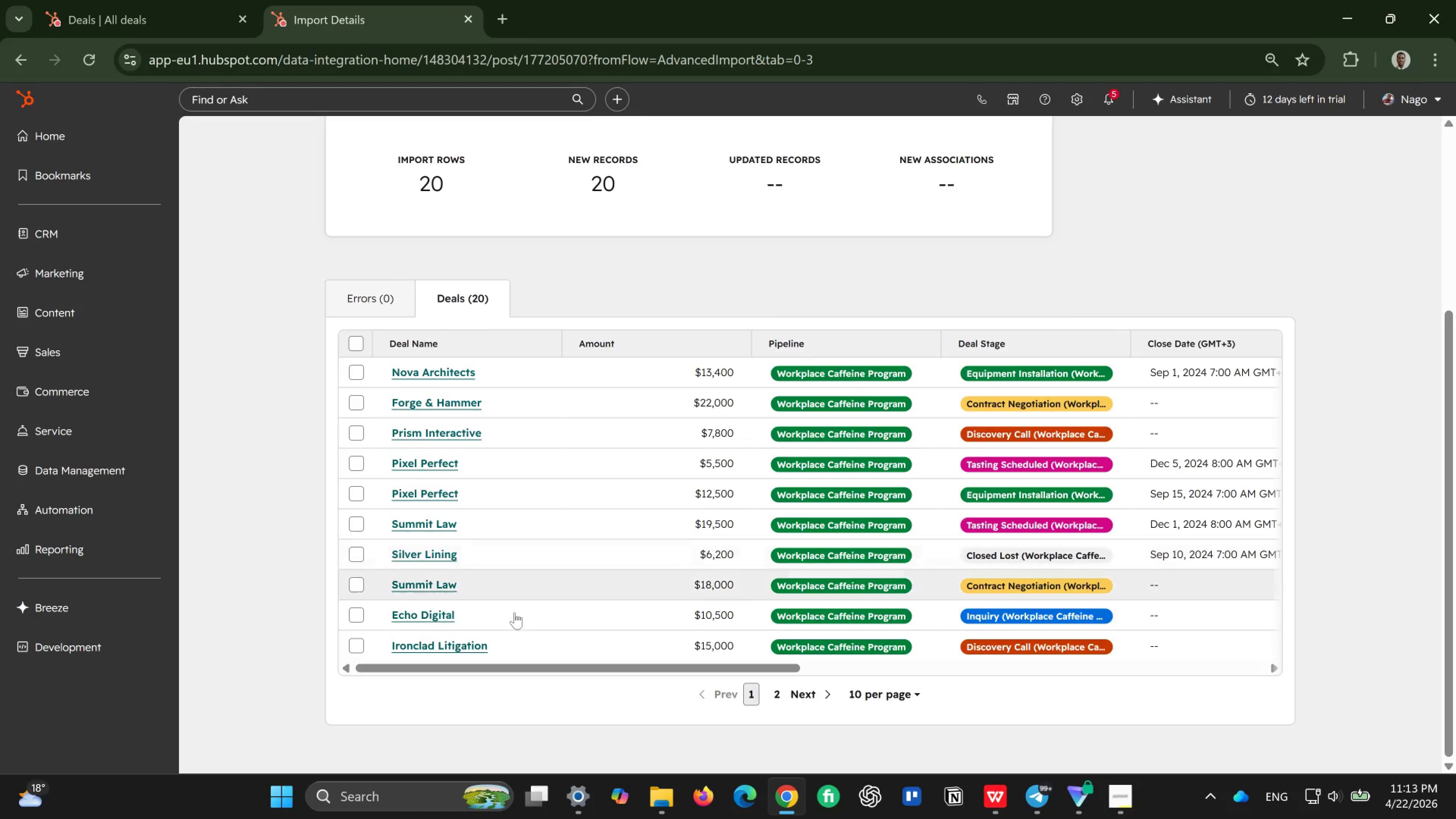 
left_click_drag(start_coordinate=[505, 665], to_coordinate=[390, 639])
 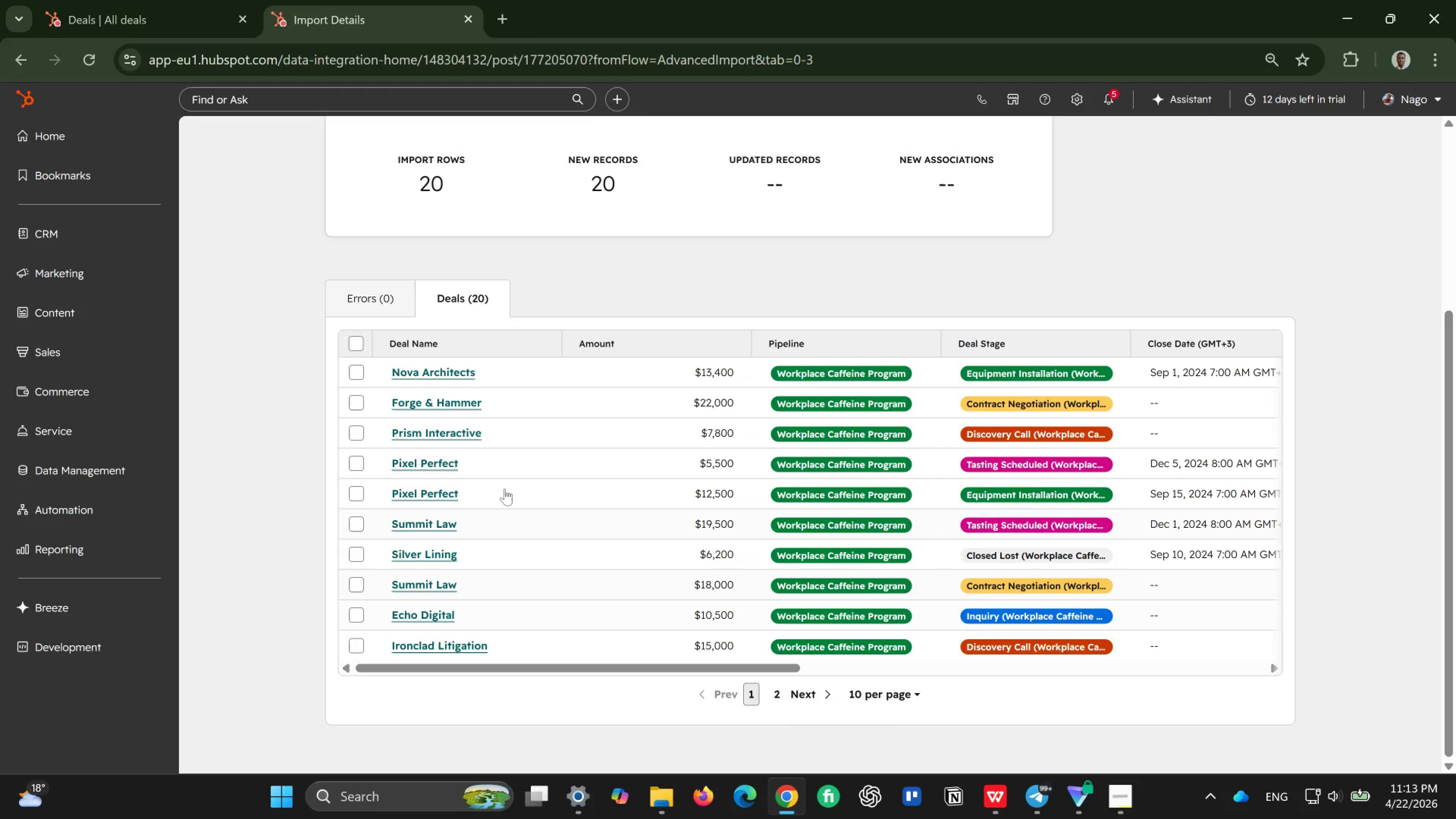 
scroll: coordinate [511, 479], scroll_direction: down, amount: 7.0
 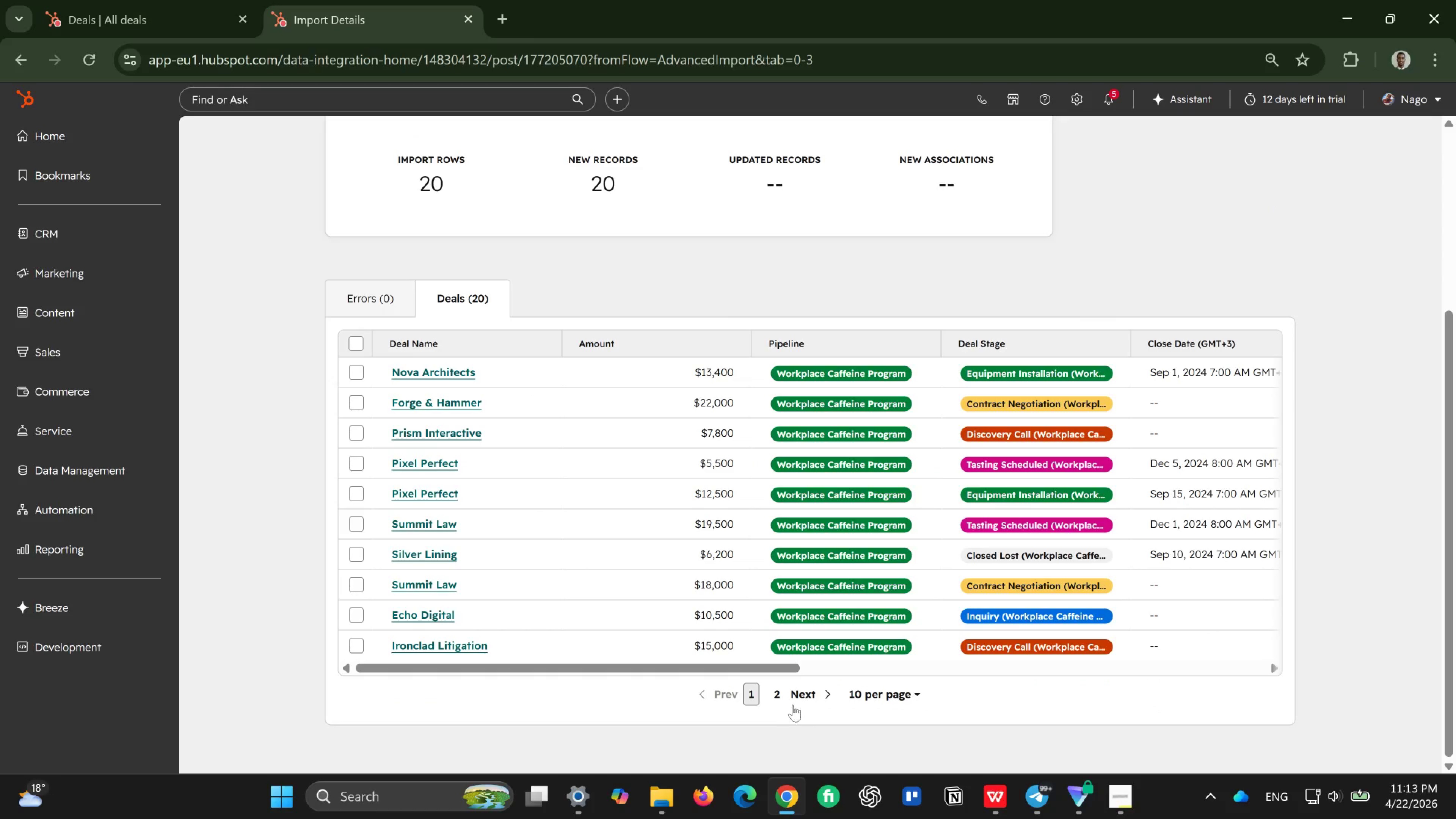 
left_click([793, 701])
 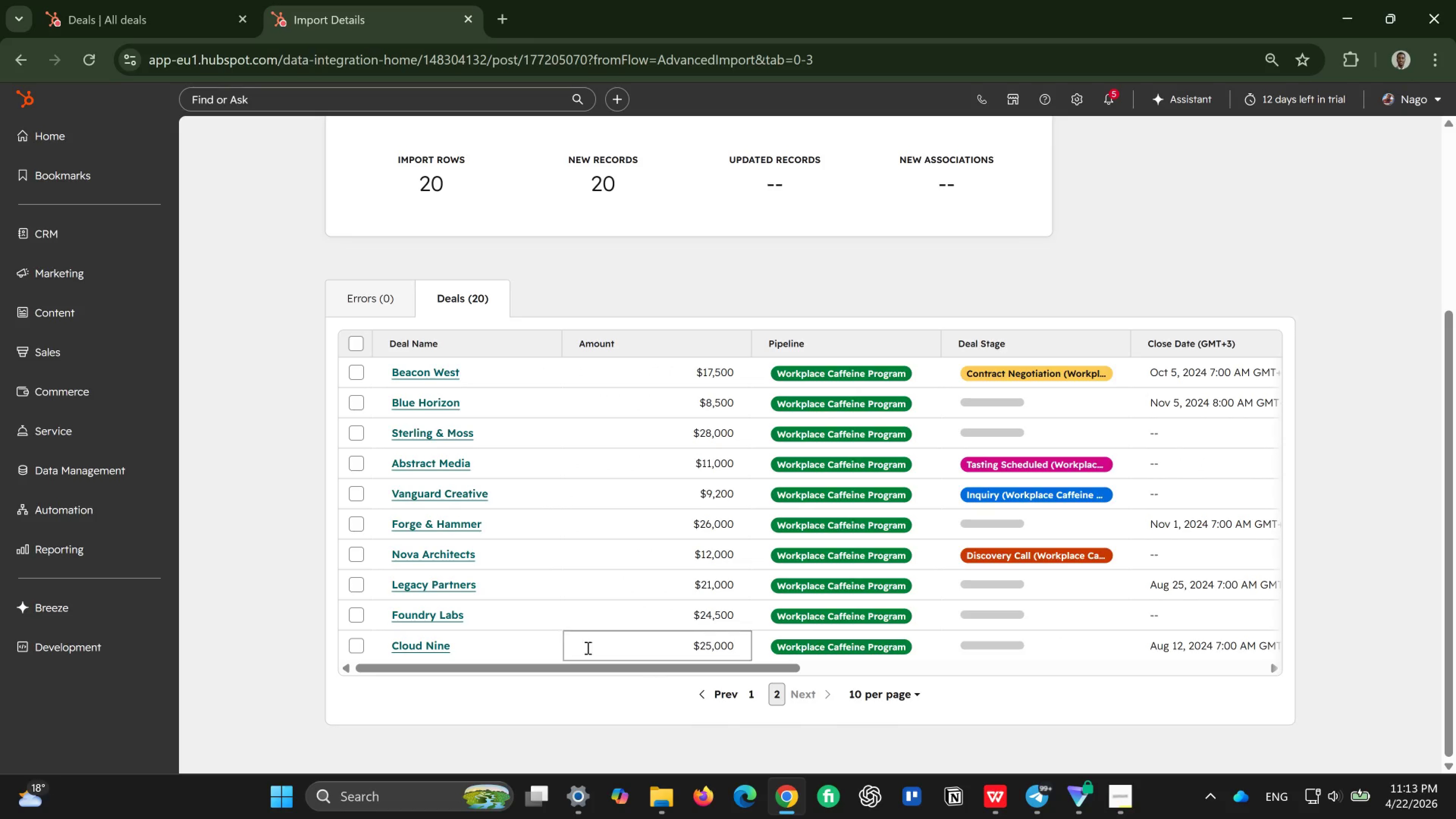 
scroll: coordinate [557, 596], scroll_direction: down, amount: 3.0
 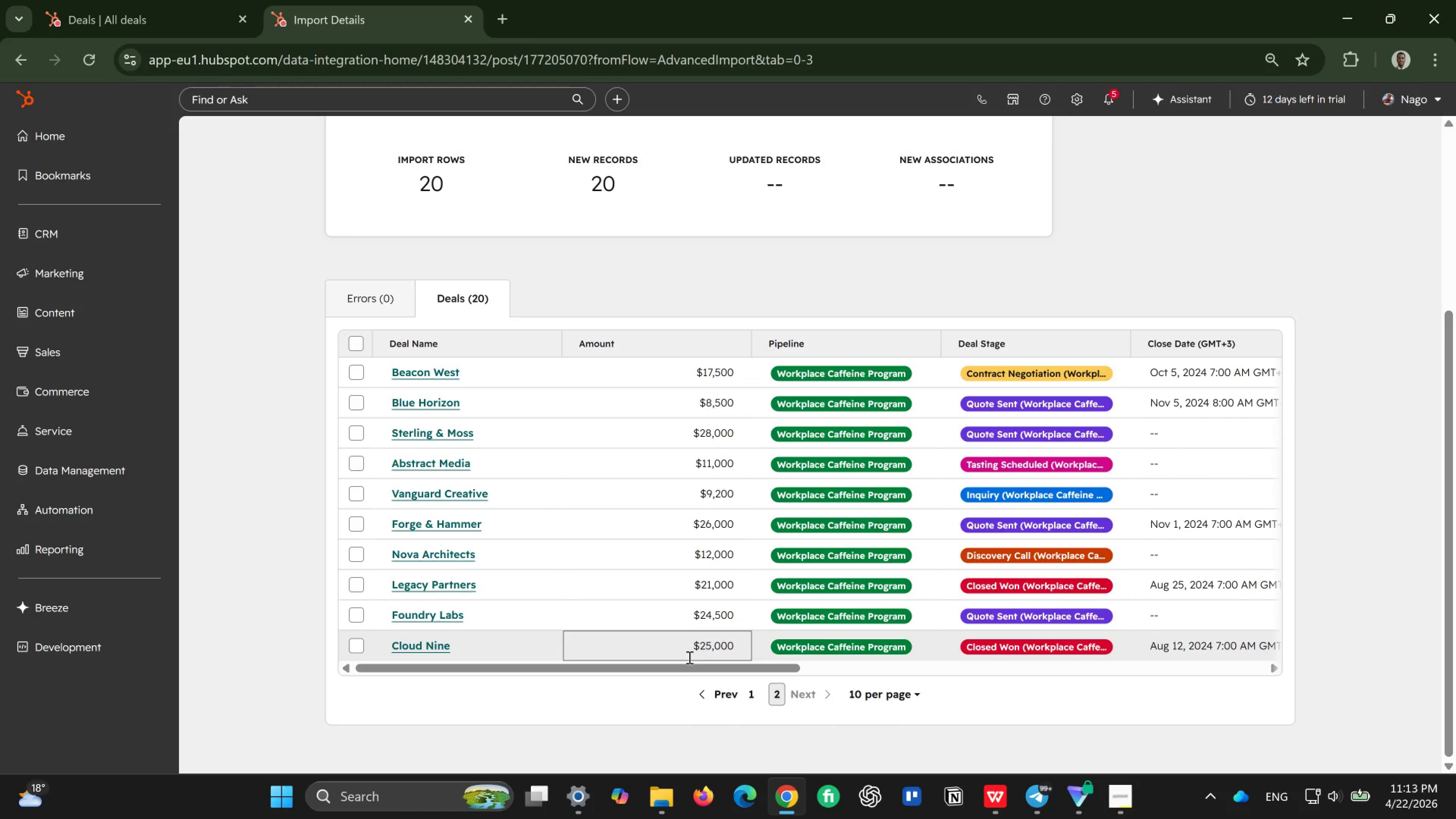 
left_click_drag(start_coordinate=[685, 668], to_coordinate=[536, 684])
 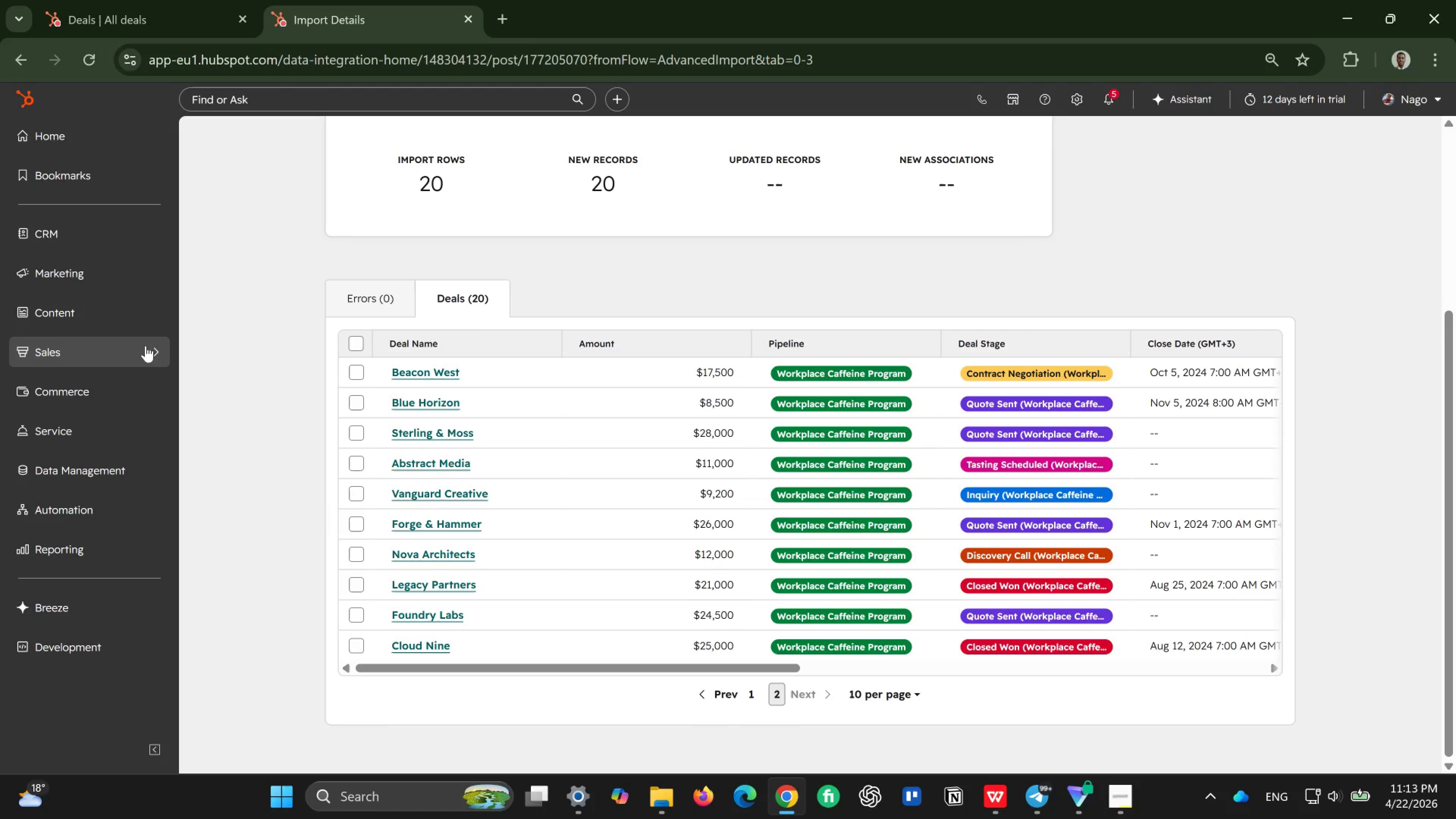 
left_click([115, 224])
 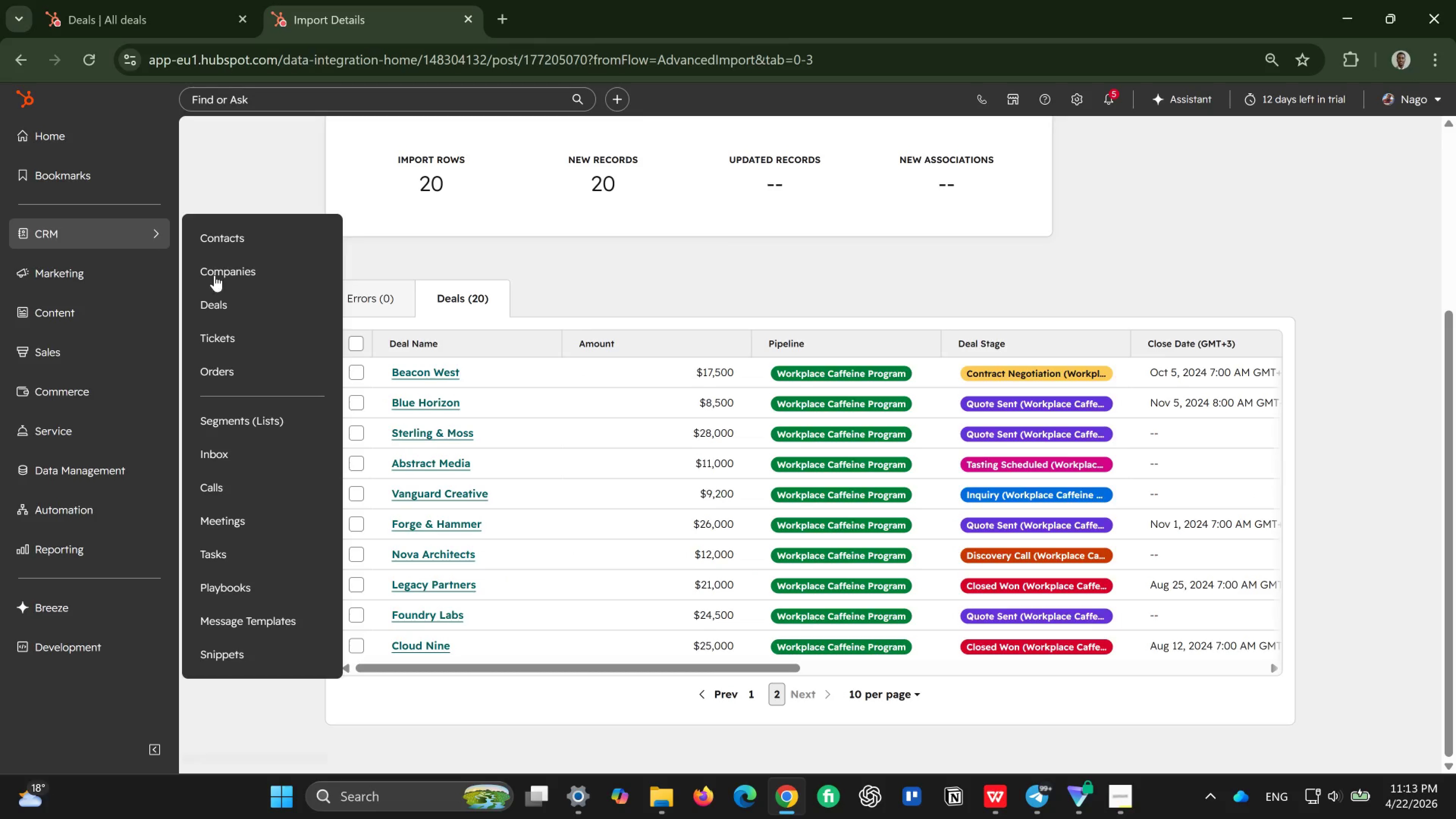 
wait(6.02)
 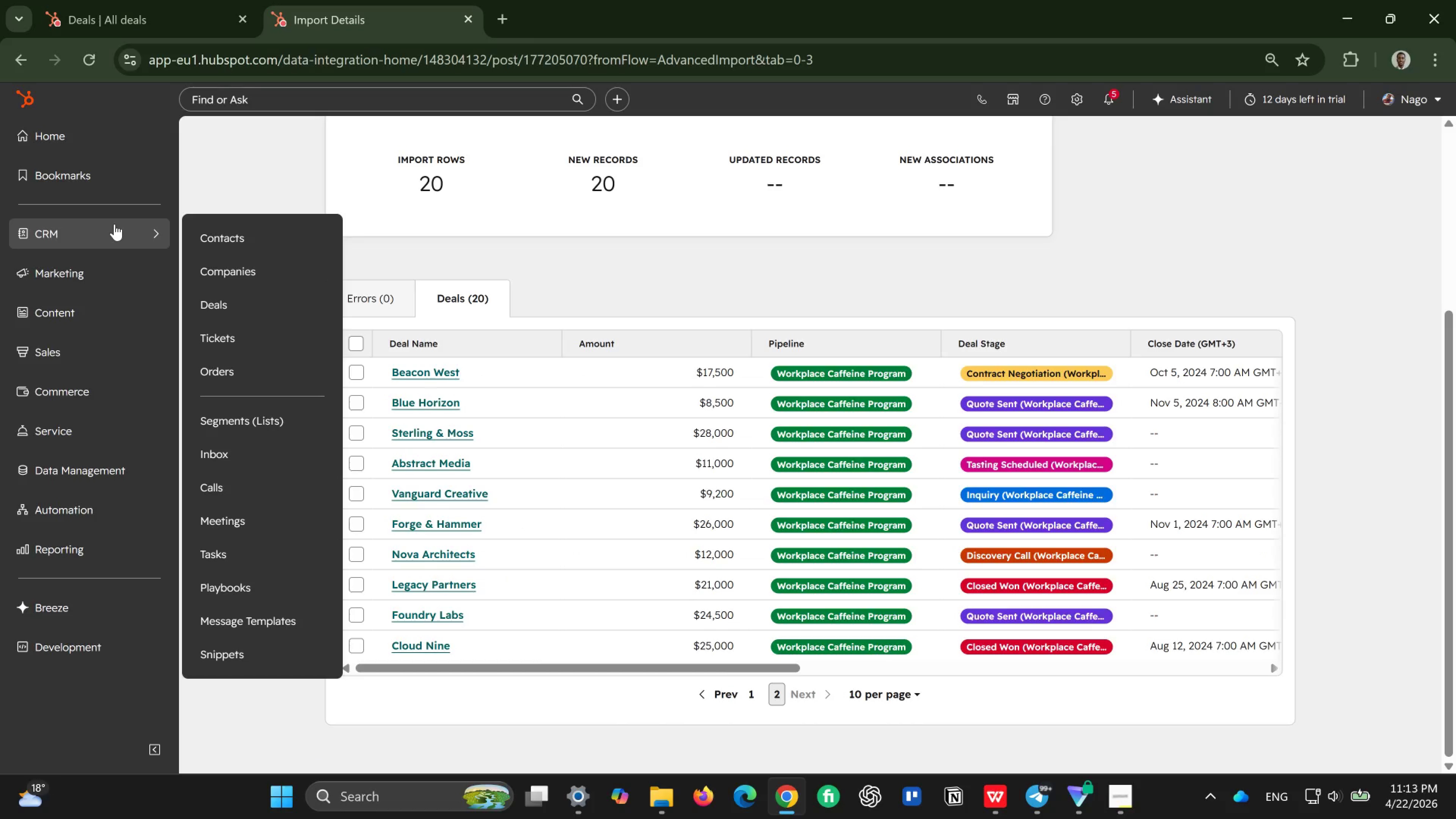 
left_click([229, 304])
 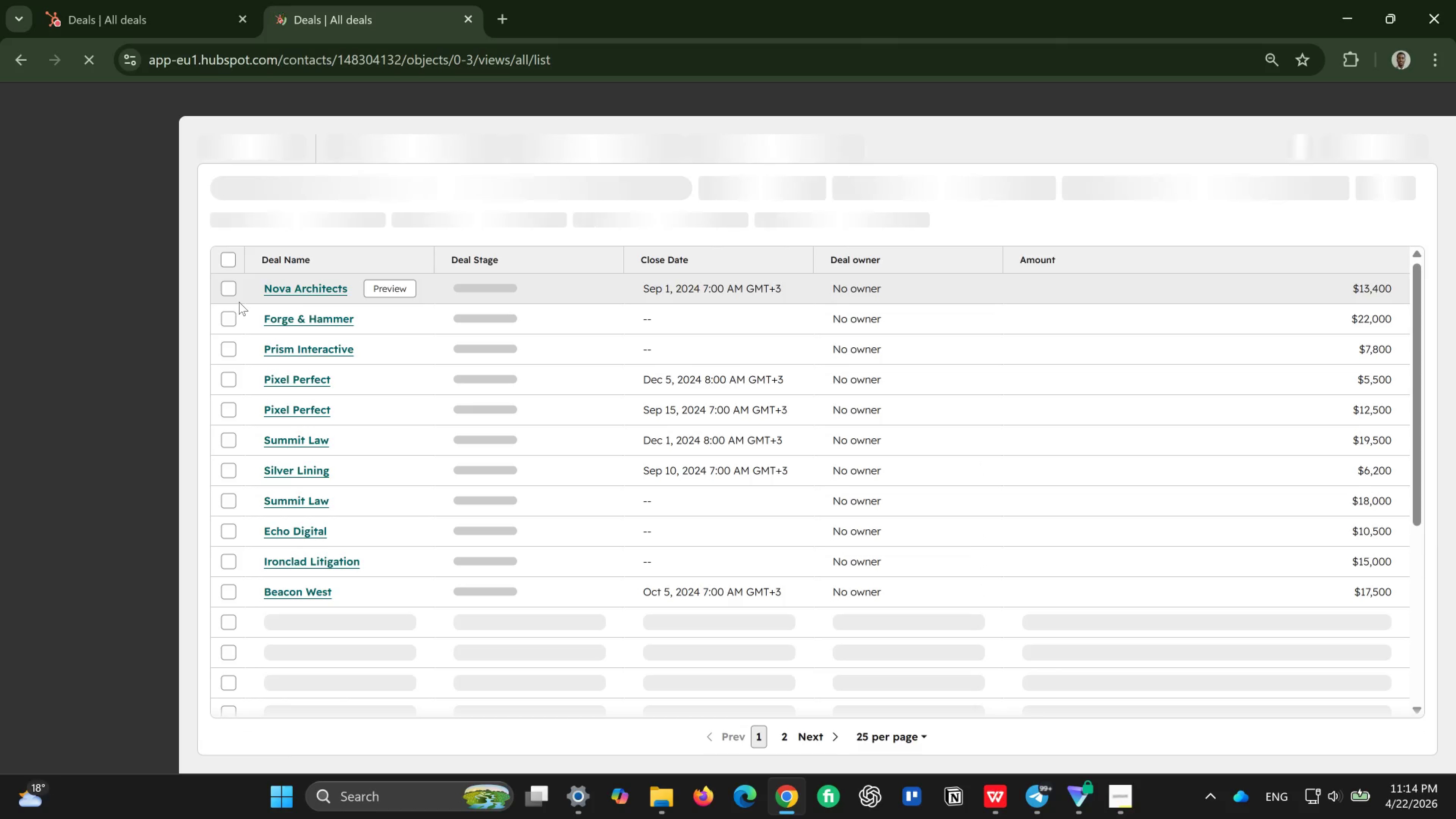 
wait(12.81)
 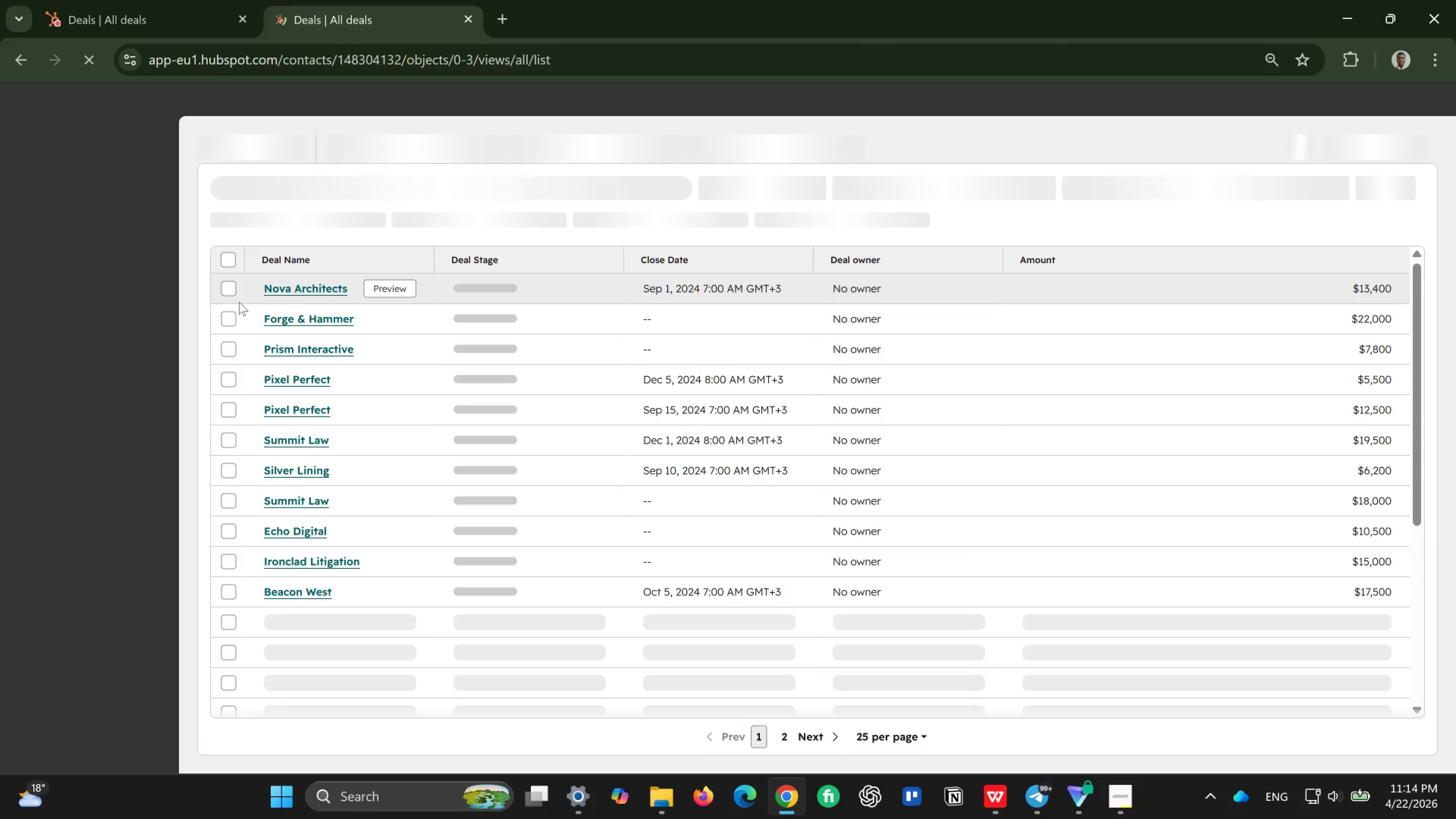 
left_click([229, 251])
 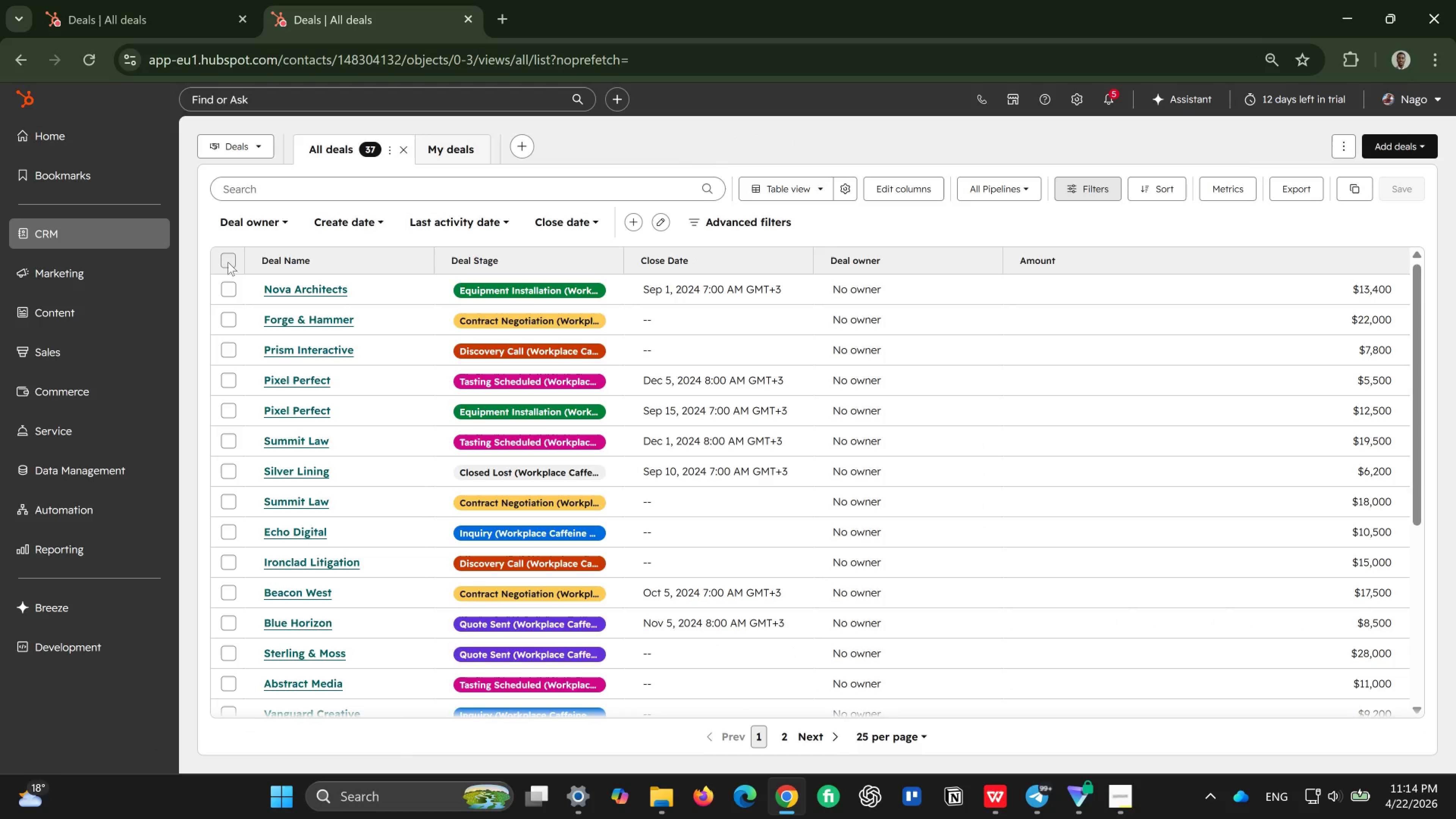 
left_click([228, 262])
 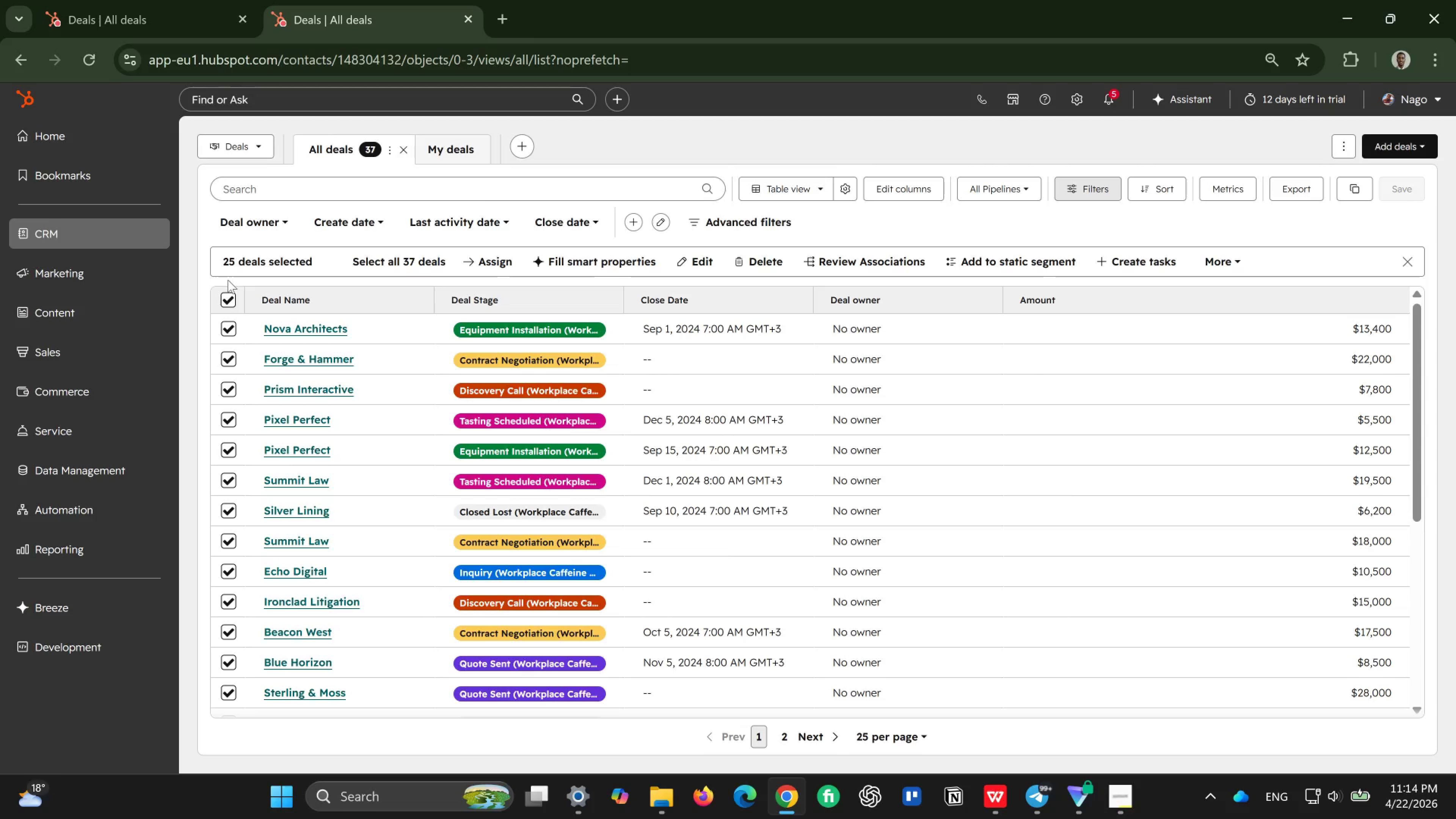 
scroll: coordinate [254, 521], scroll_direction: down, amount: 11.0
 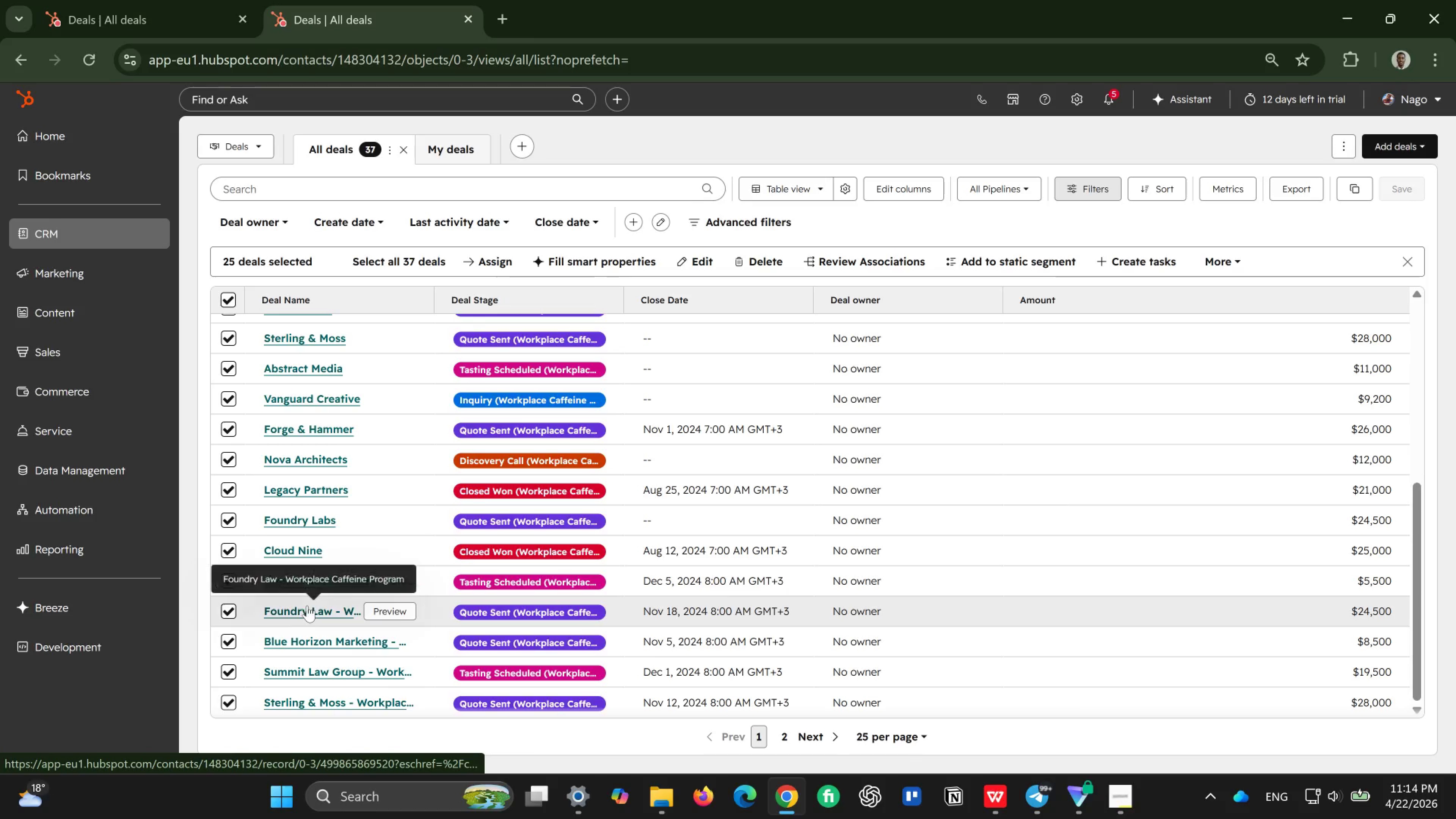 
wait(8.92)
 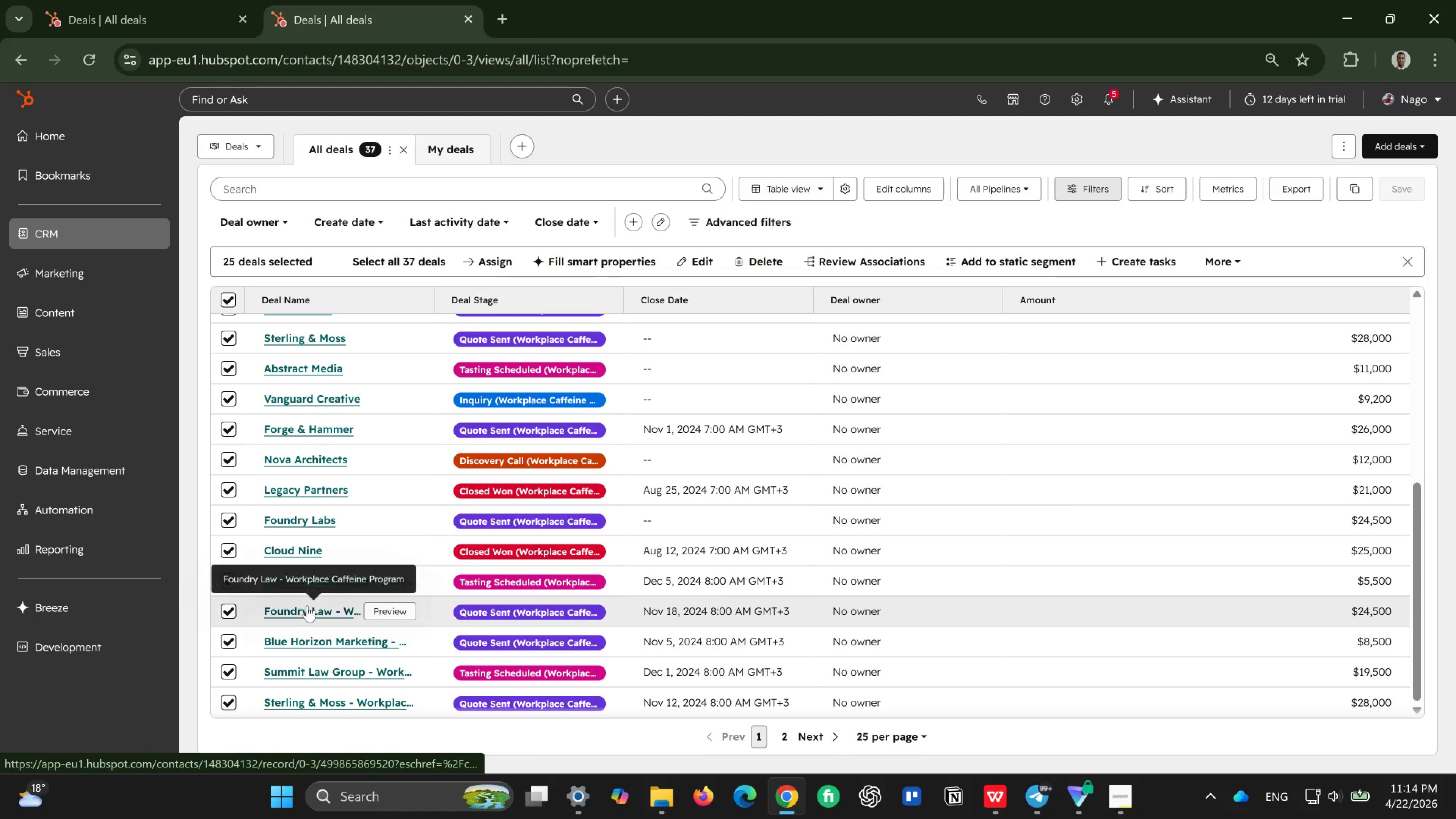 
scroll: coordinate [288, 579], scroll_direction: up, amount: 1.0
 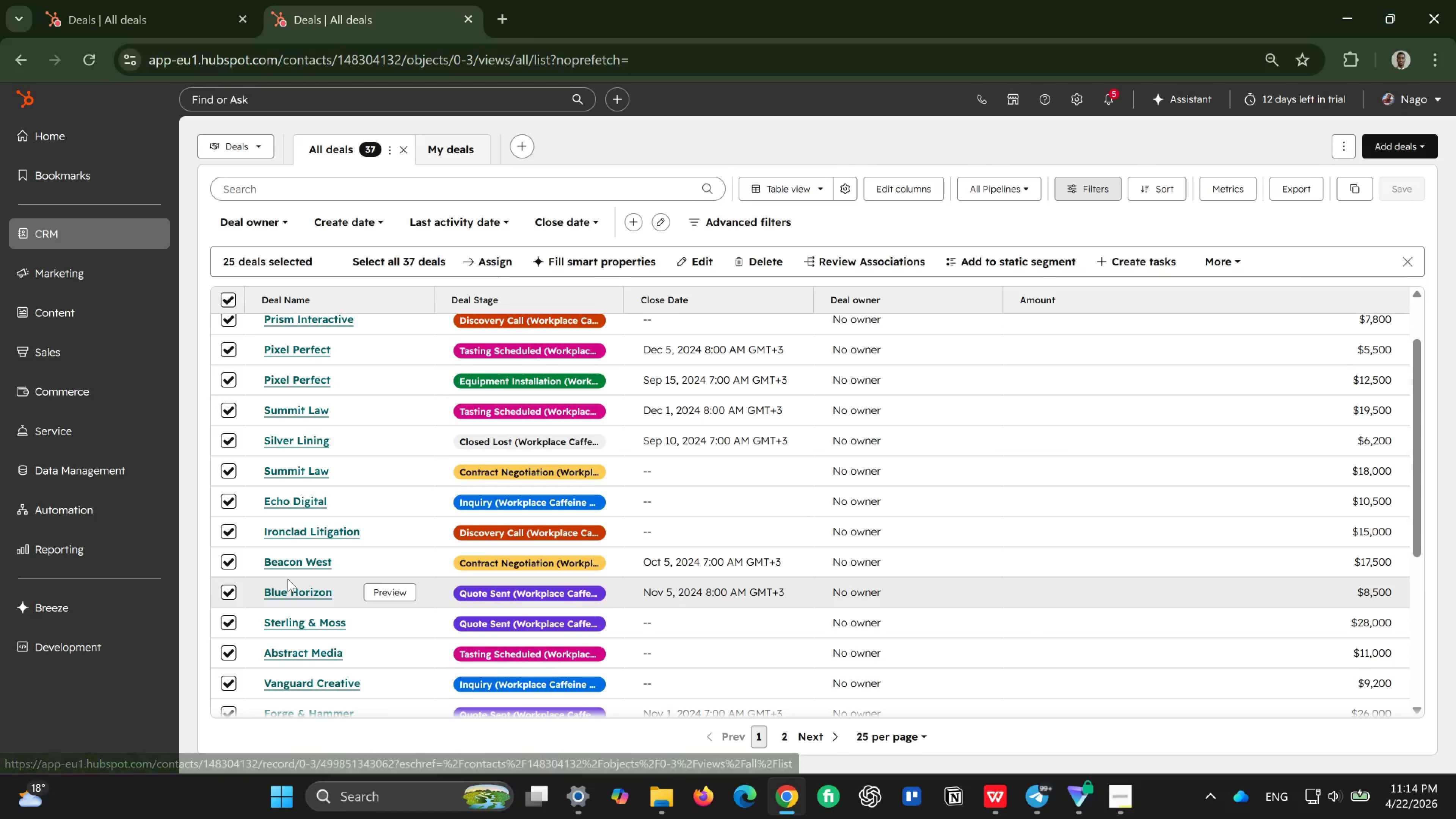 
scroll: coordinate [288, 579], scroll_direction: down, amount: 2.0
 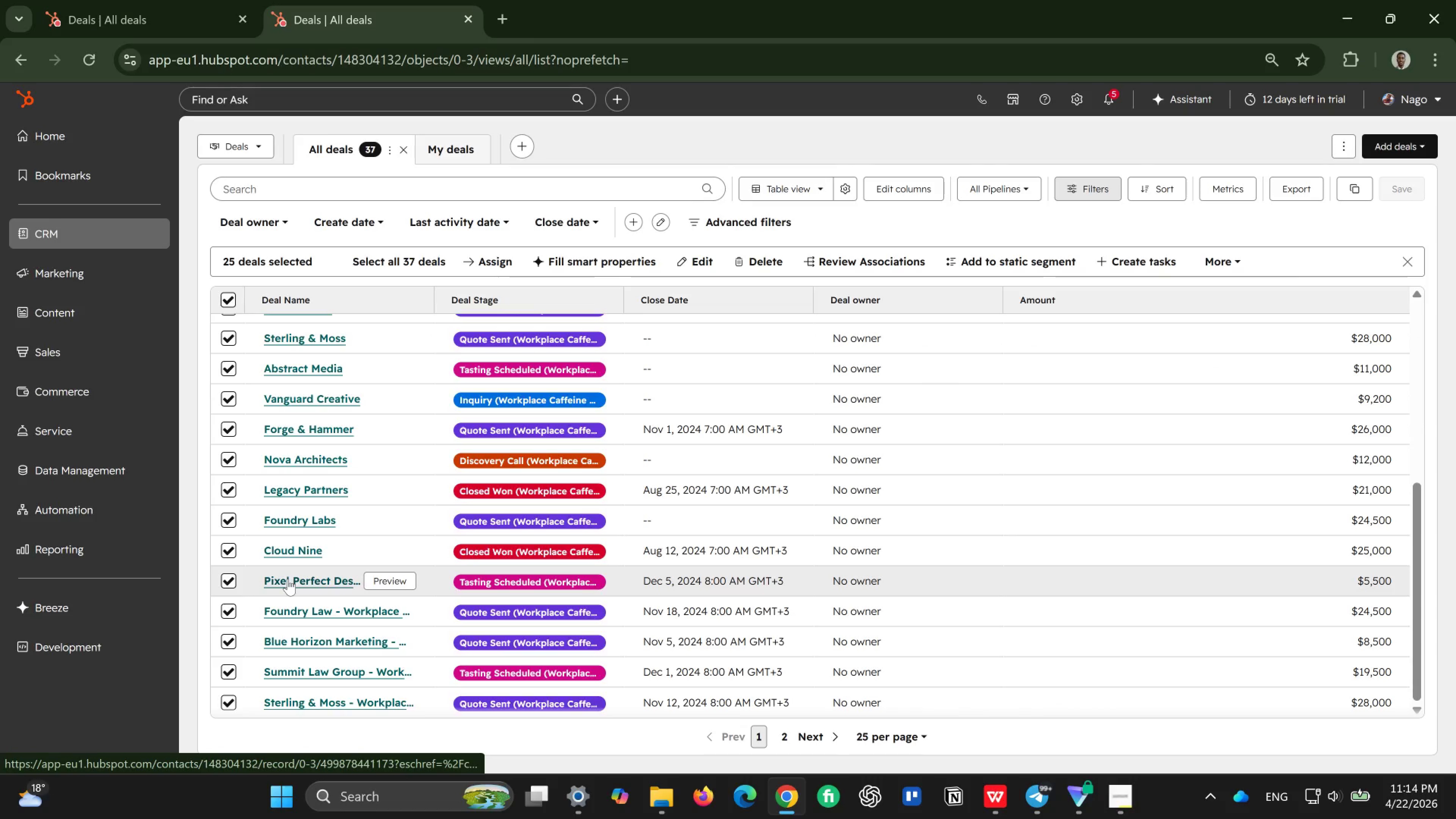 
scroll: coordinate [288, 579], scroll_direction: up, amount: 3.0
 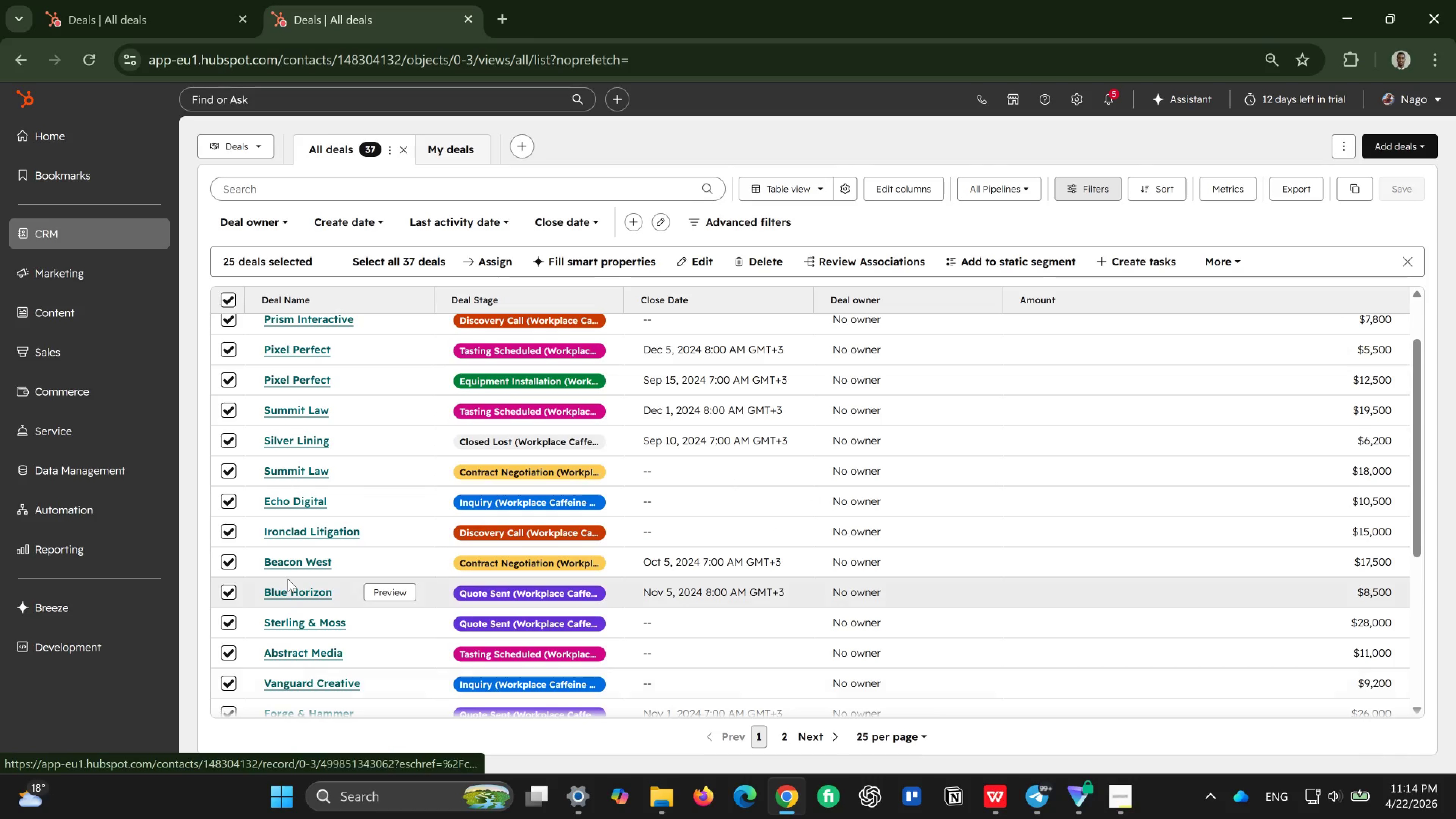 
scroll: coordinate [288, 579], scroll_direction: down, amount: 5.0
 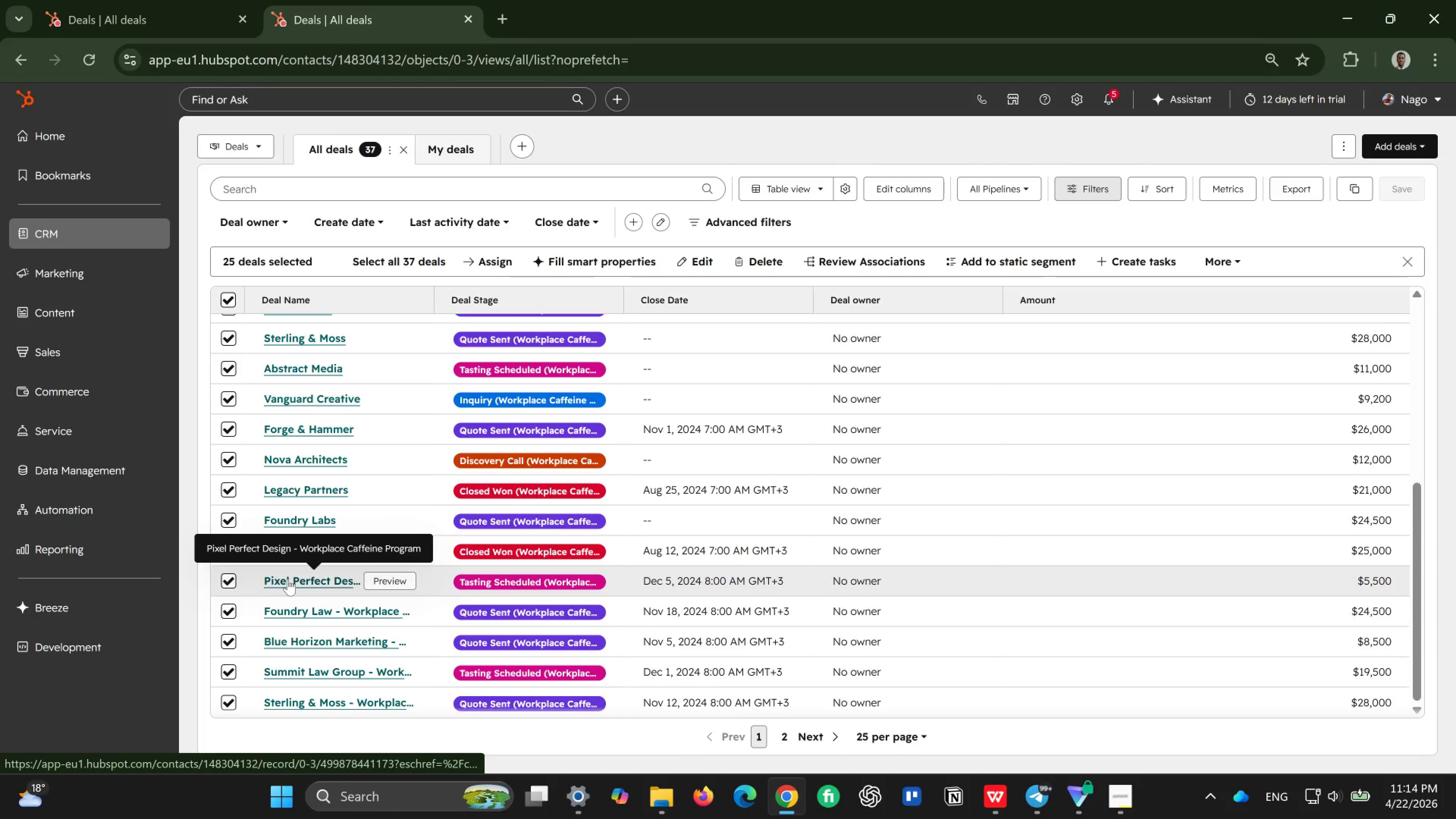 
scroll: coordinate [288, 579], scroll_direction: up, amount: 7.0
 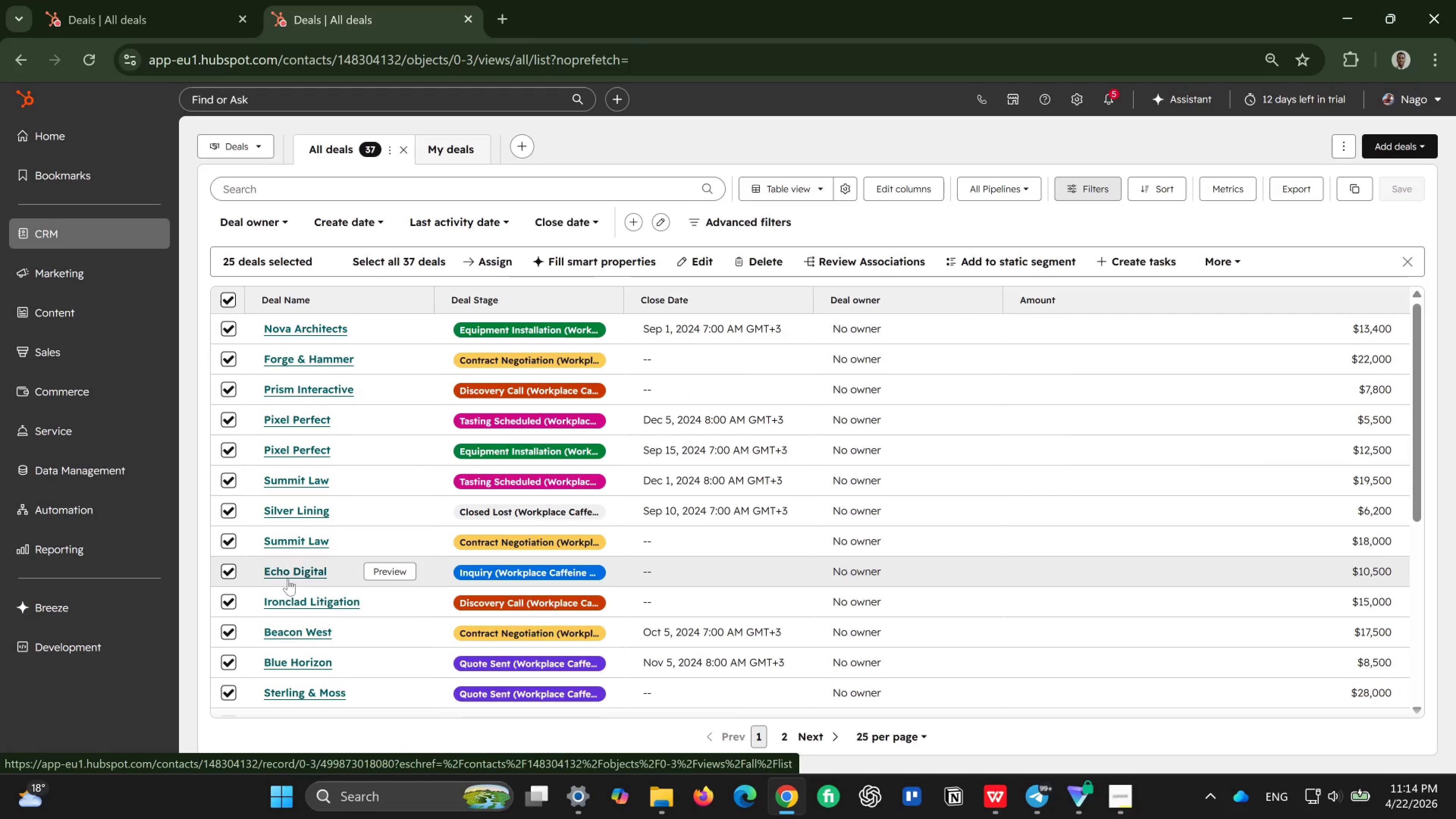 
wait(5.65)
 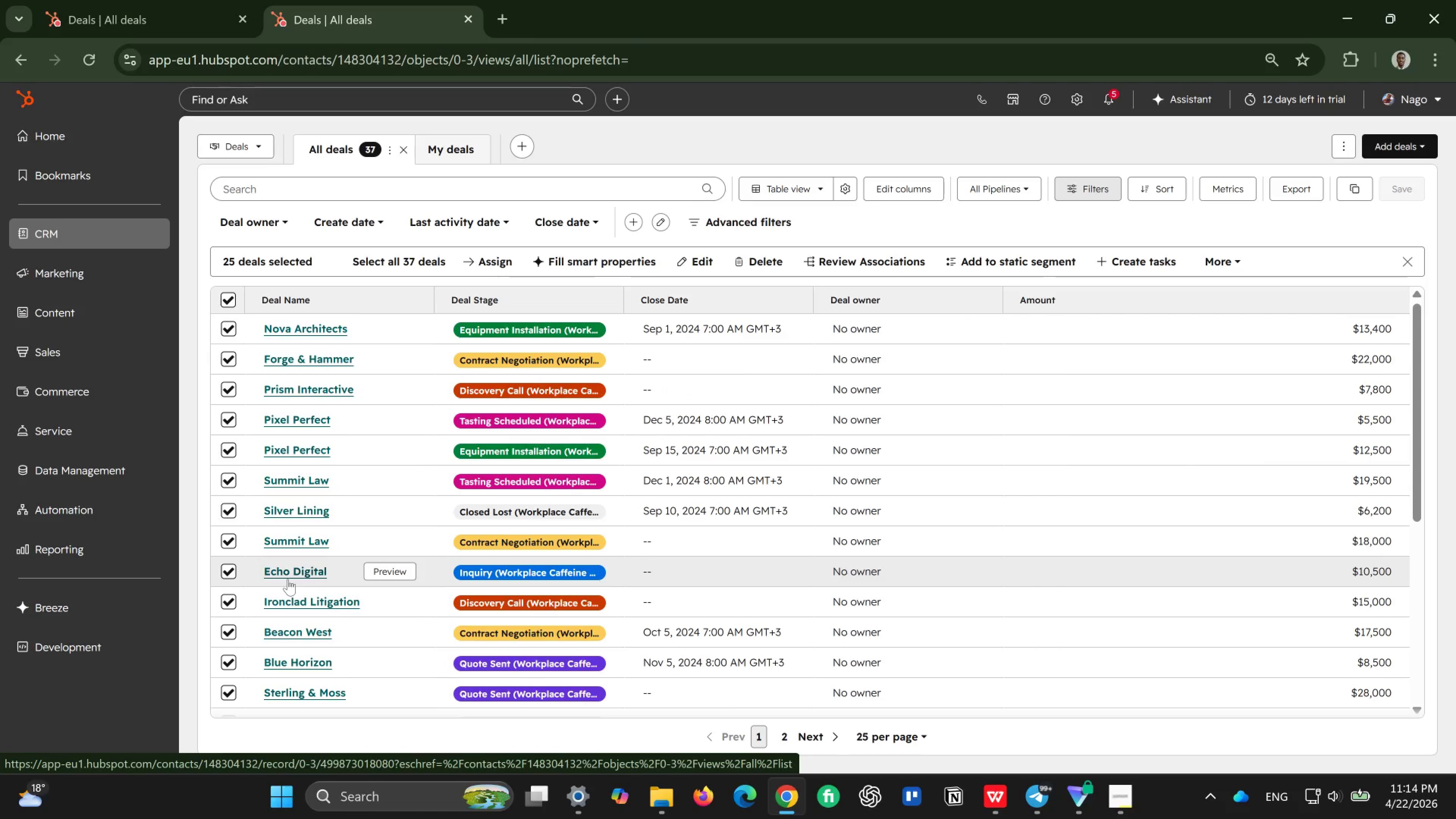 
scroll: coordinate [280, 578], scroll_direction: down, amount: 6.0
 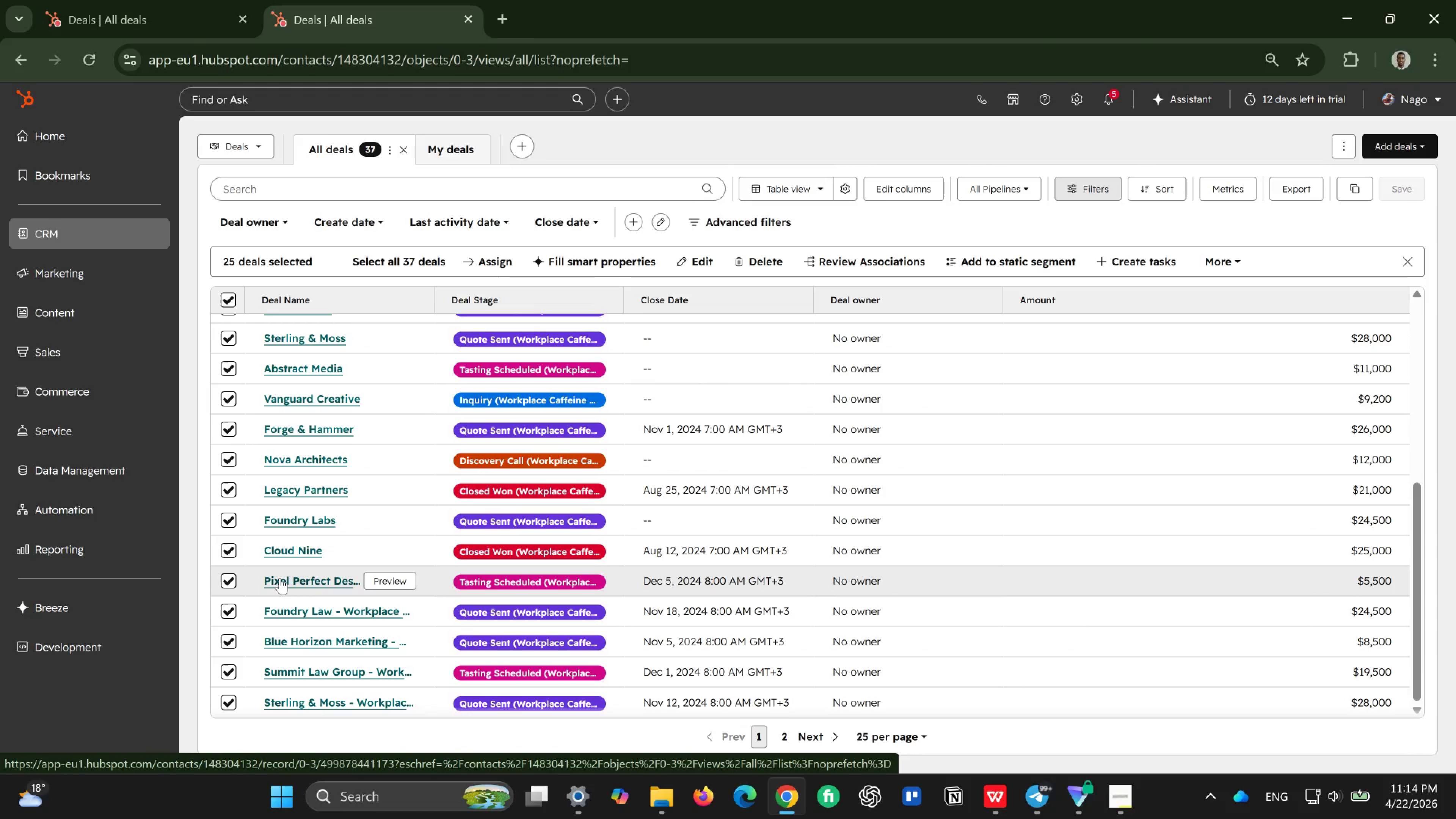 
scroll: coordinate [280, 578], scroll_direction: up, amount: 7.0
 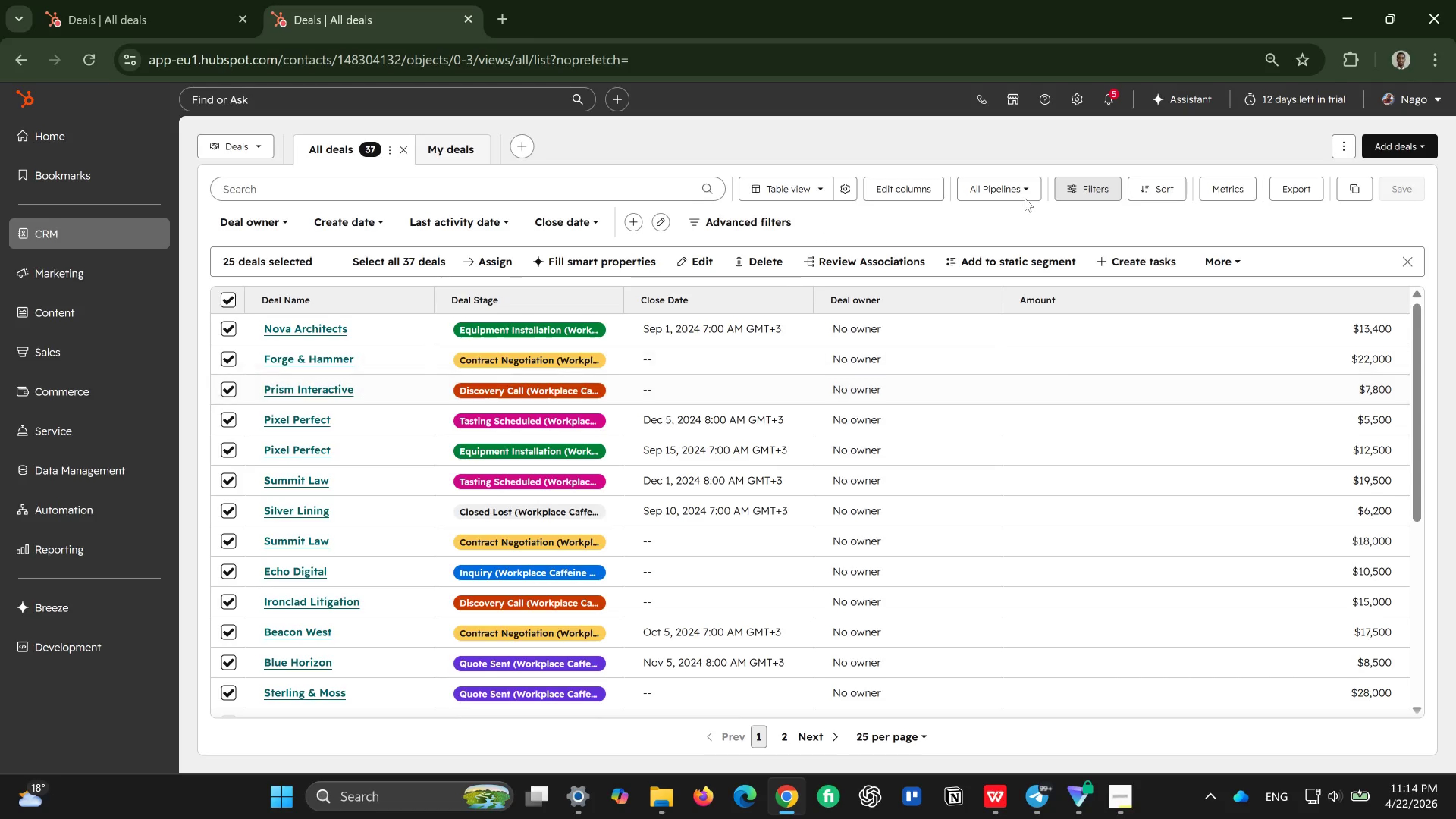 
wait(5.23)
 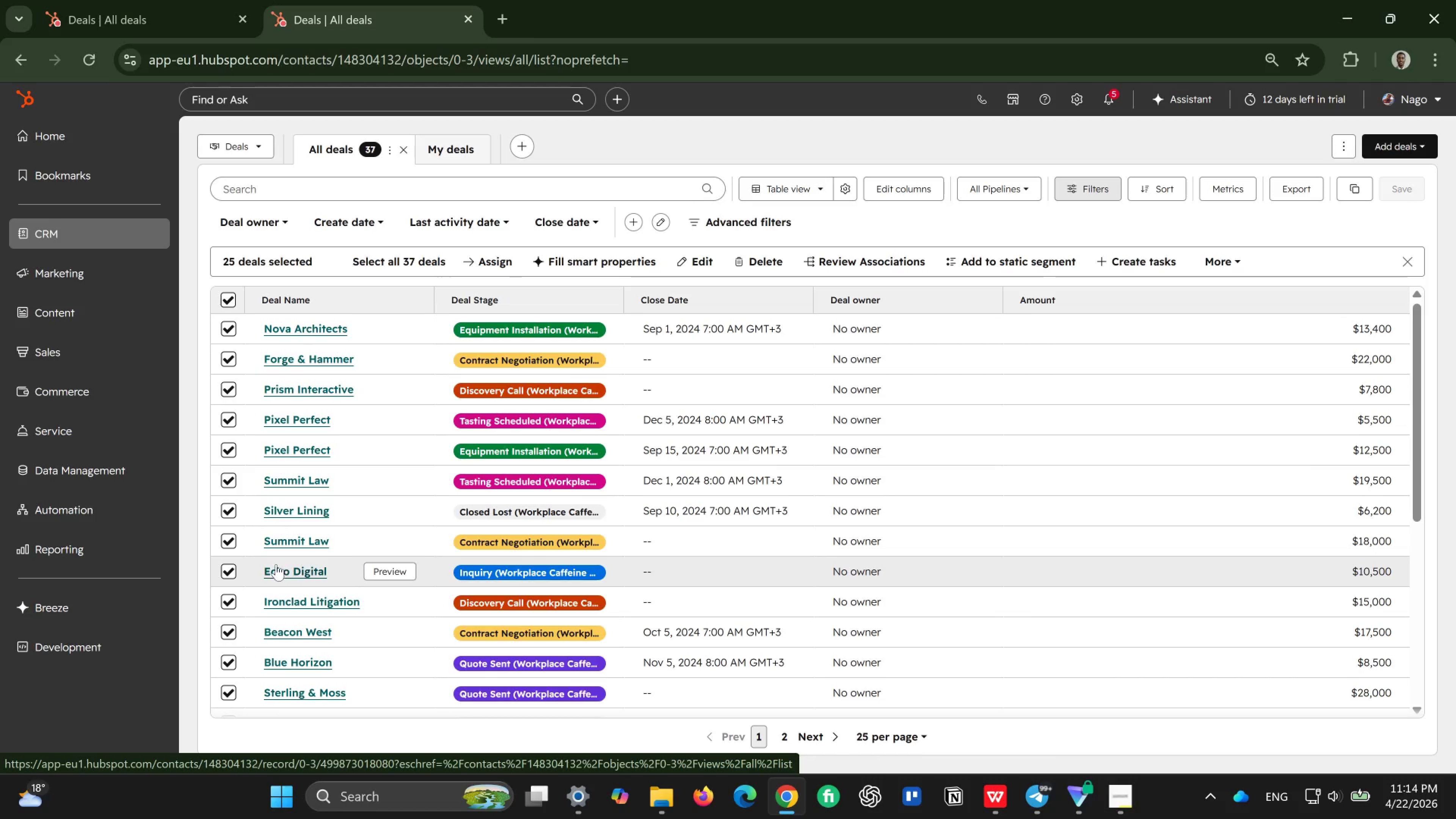 
left_click([927, 193])
 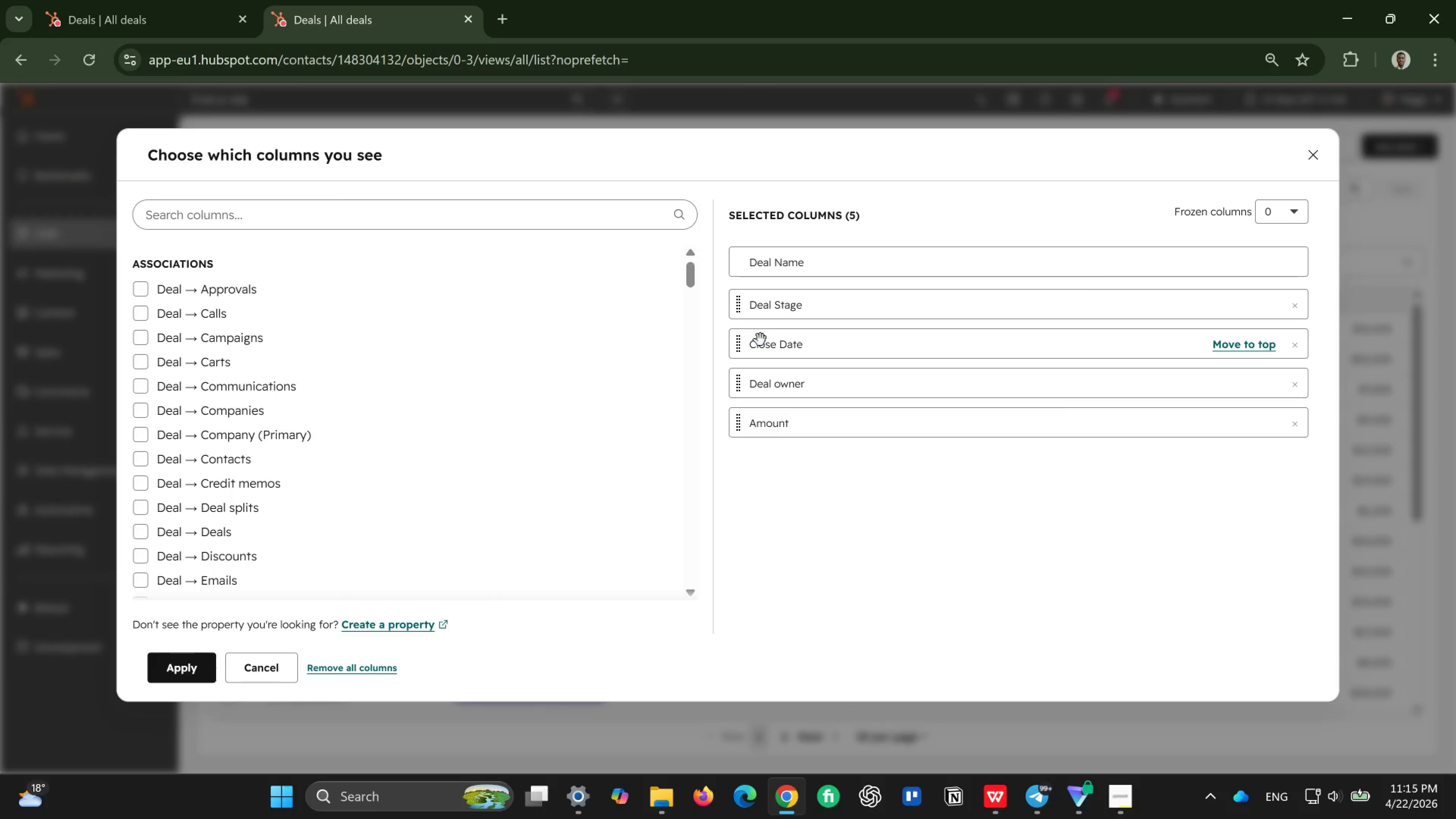 
wait(31.08)
 